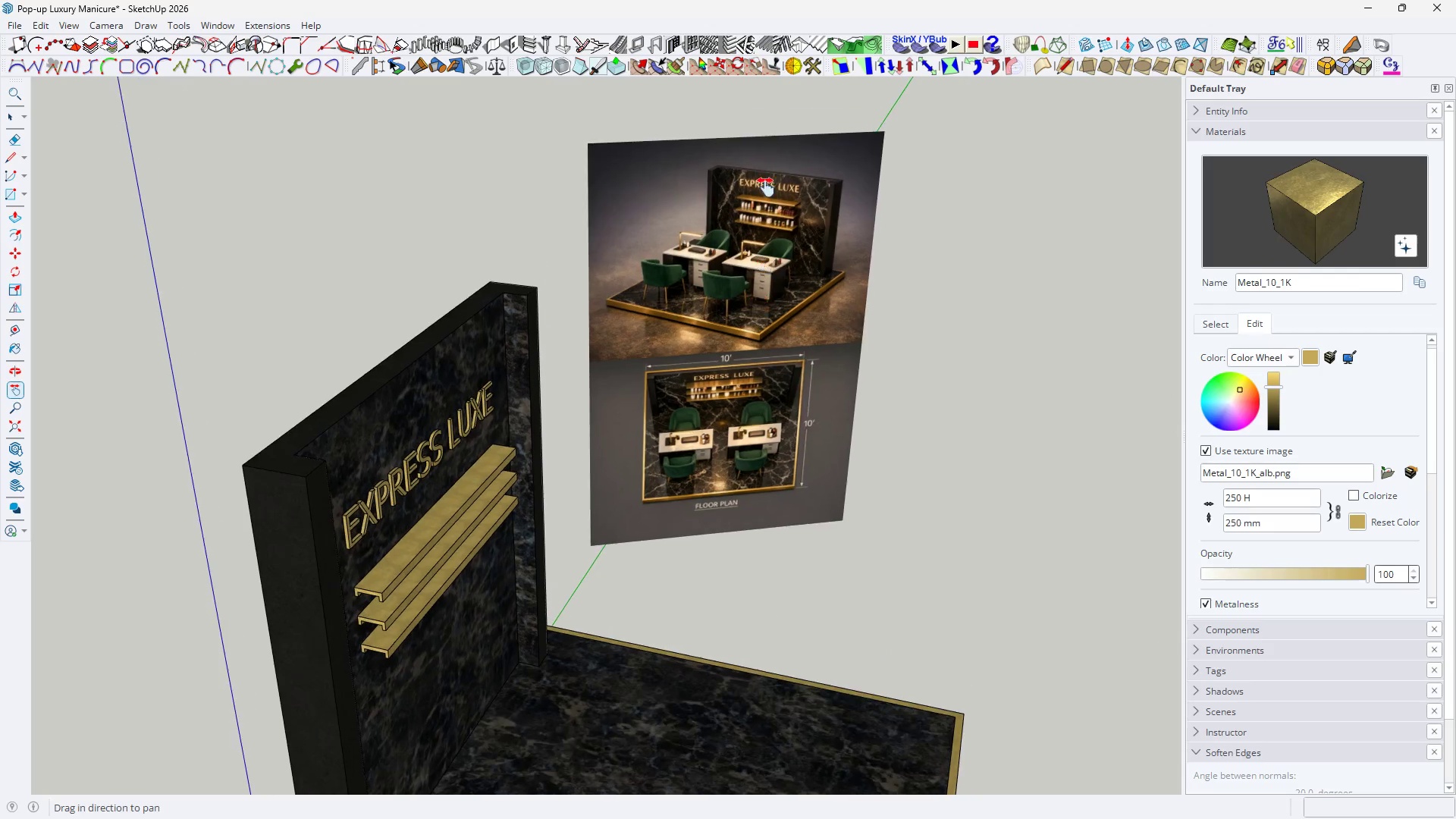 
key(H)
 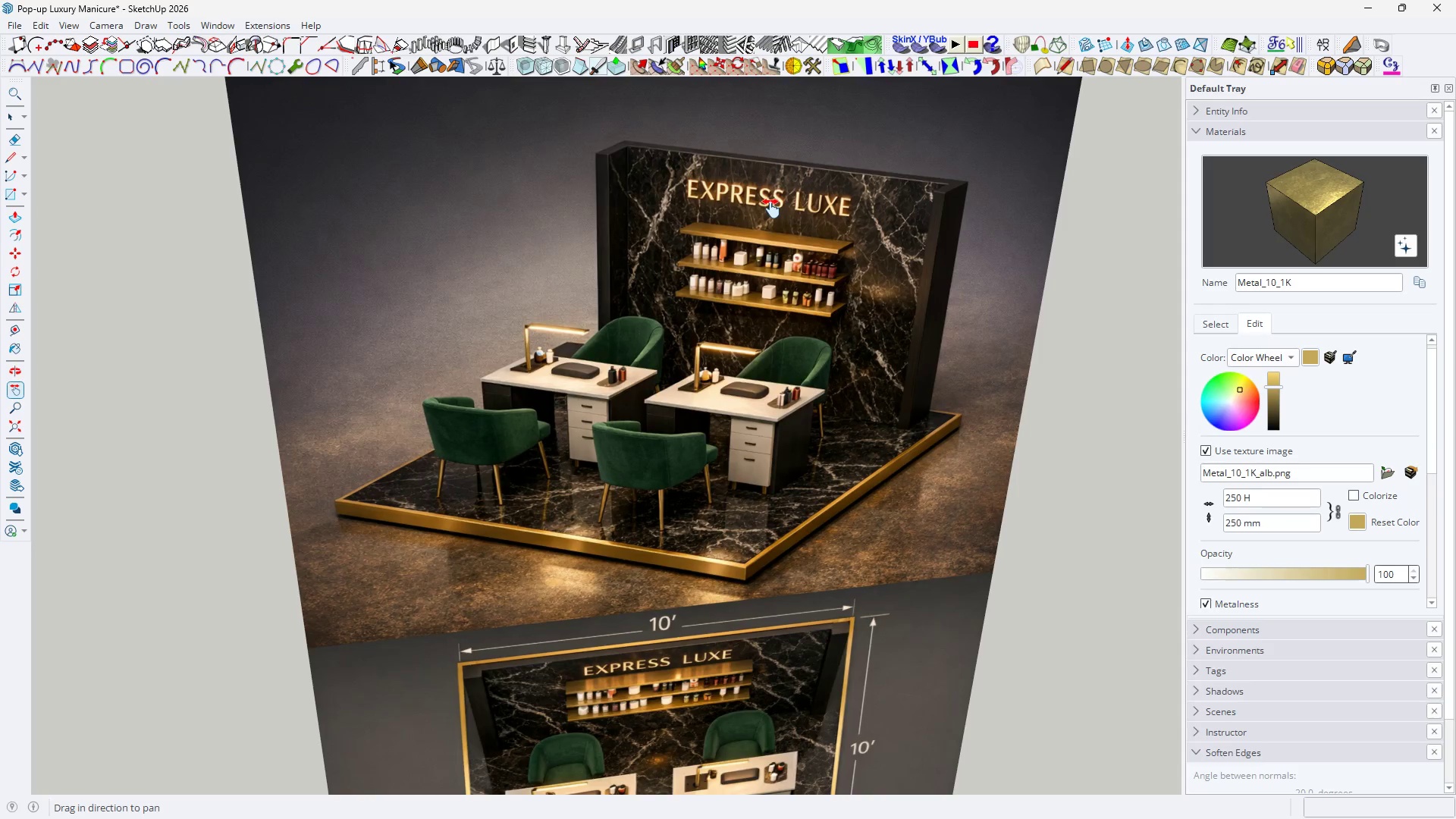 
scroll: coordinate [774, 266], scroll_direction: up, amount: 12.0
 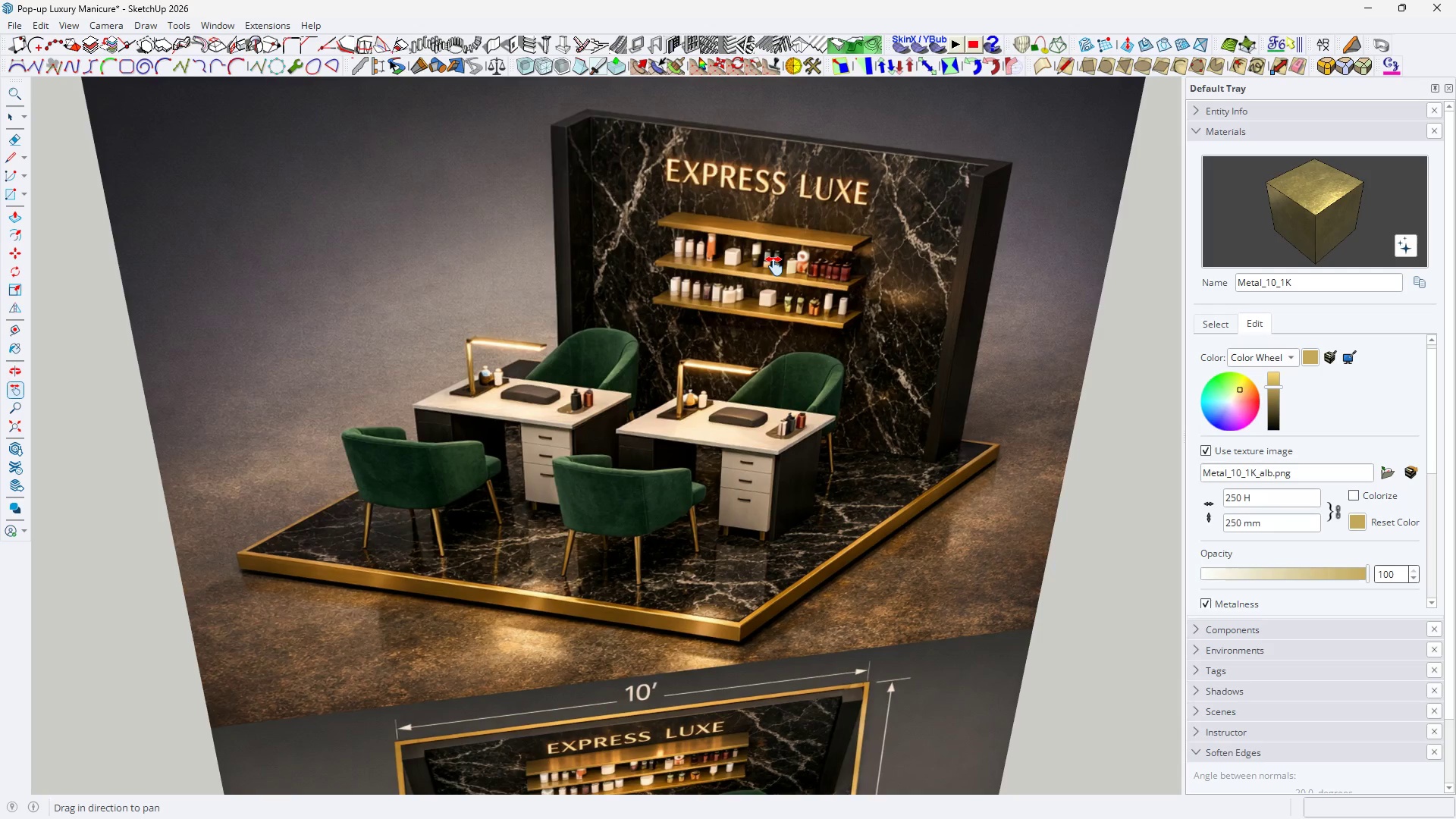 
key(H)
 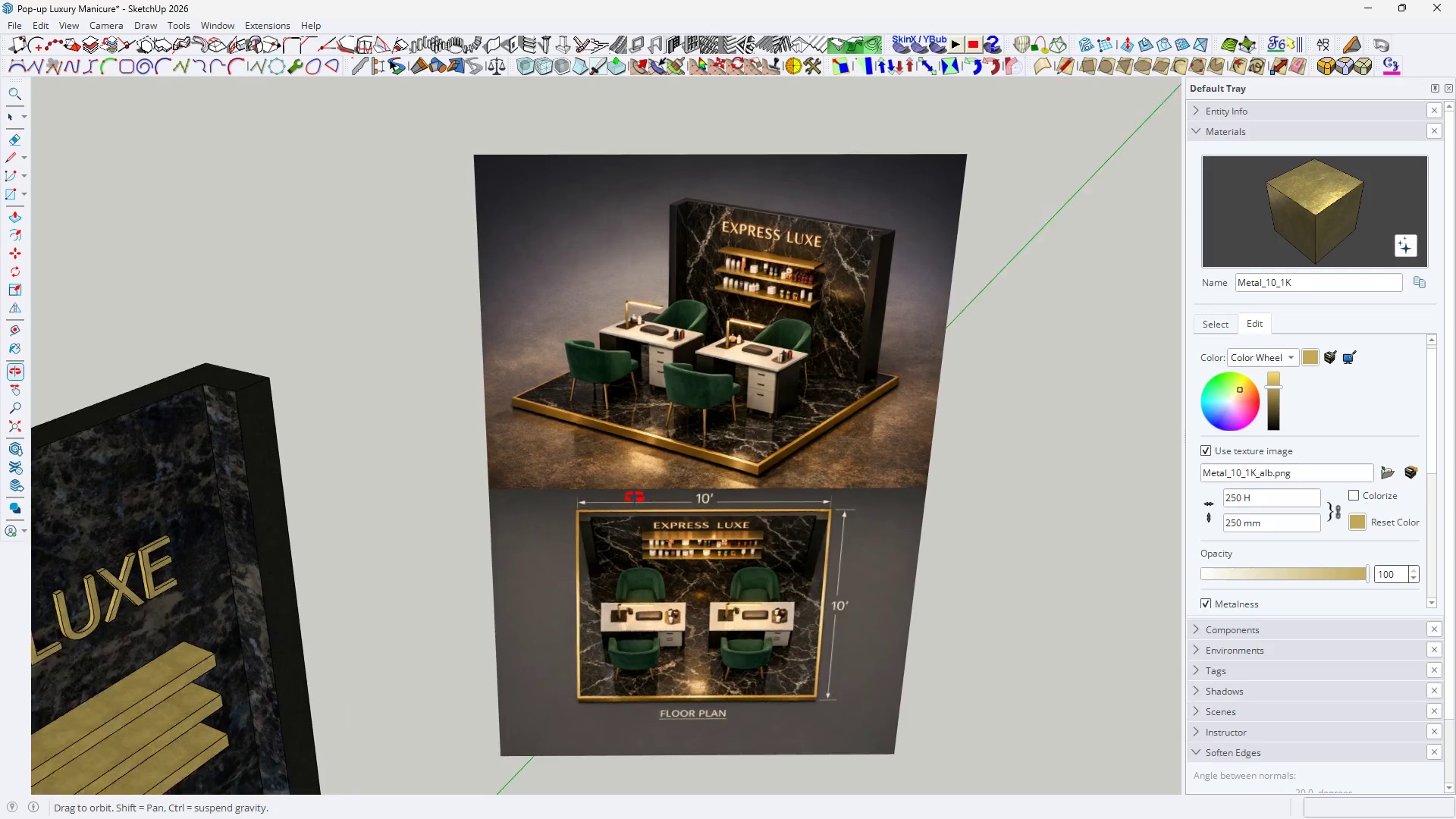 
scroll: coordinate [758, 275], scroll_direction: down, amount: 8.0
 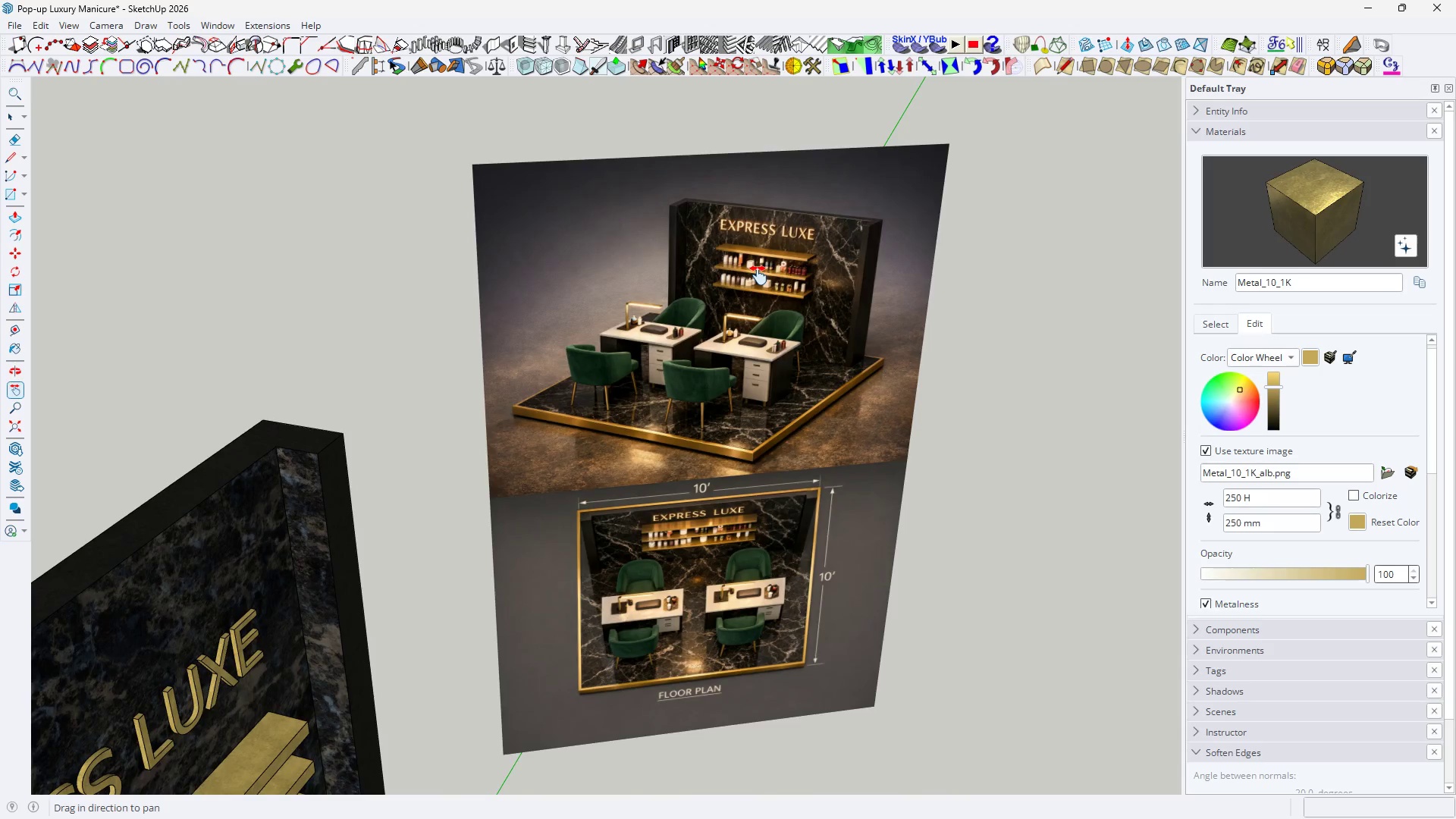 
type(HH)
 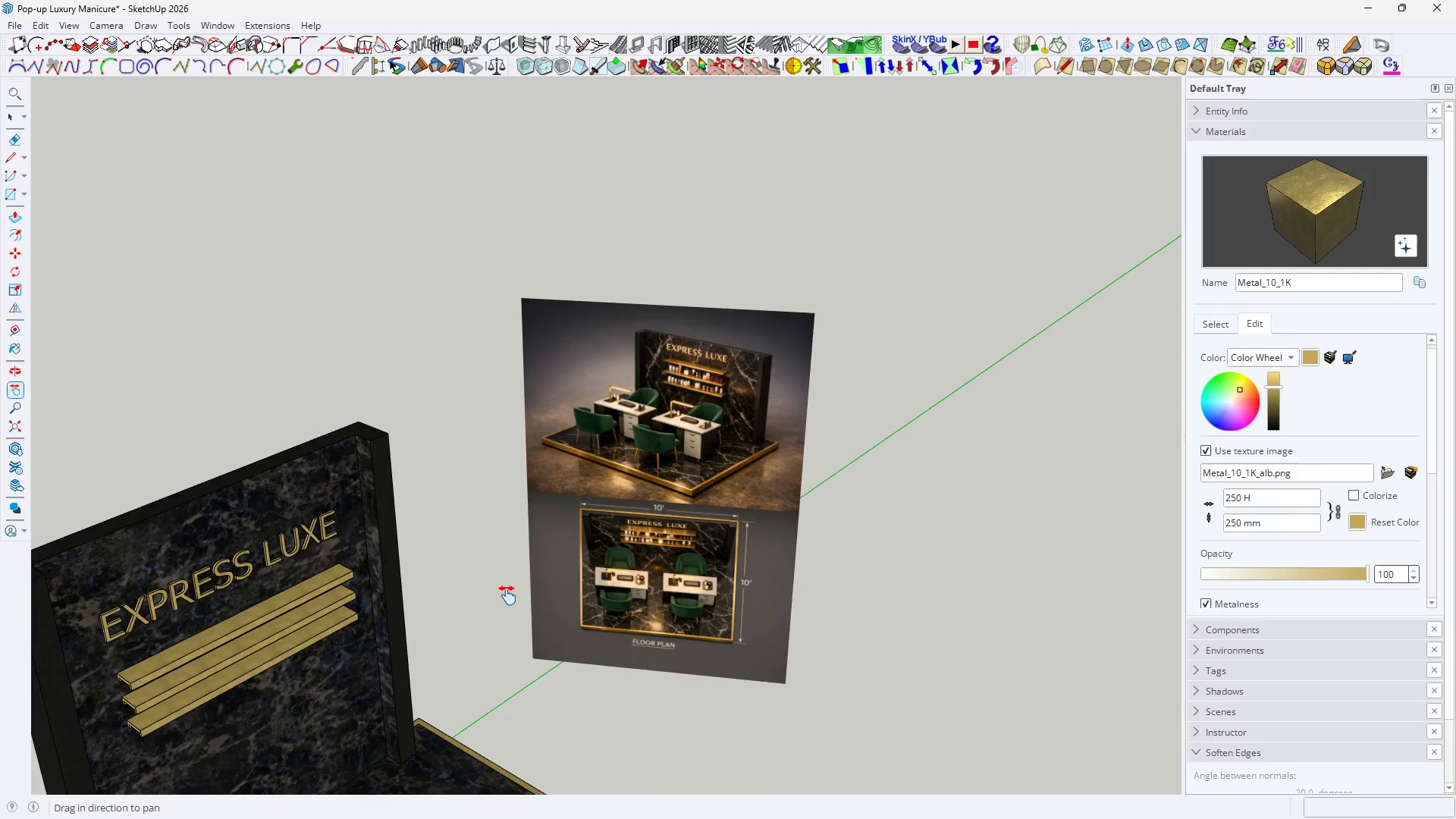 
left_click_drag(start_coordinate=[507, 595], to_coordinate=[500, 359])
 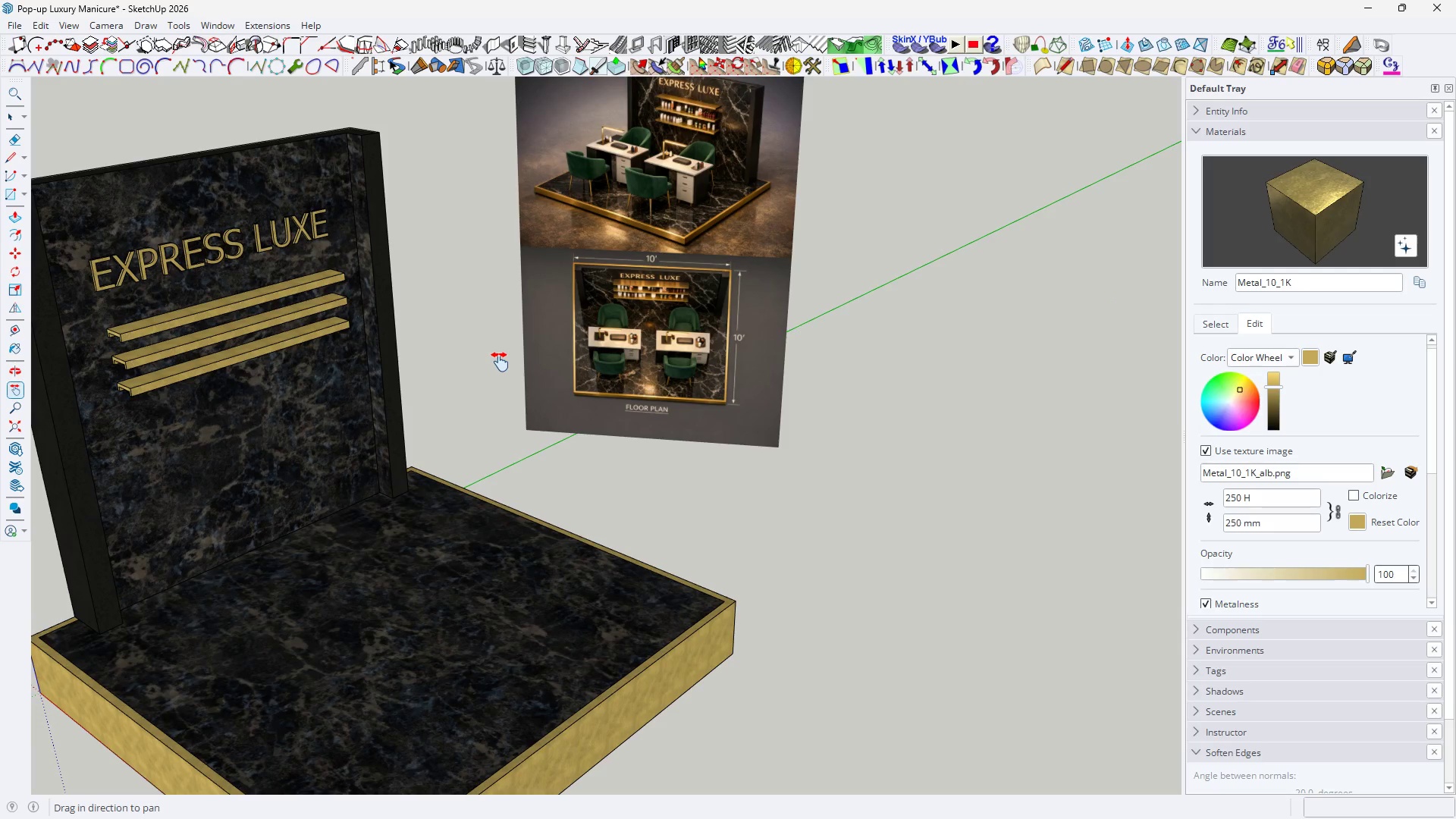 
scroll: coordinate [586, 511], scroll_direction: down, amount: 5.0
 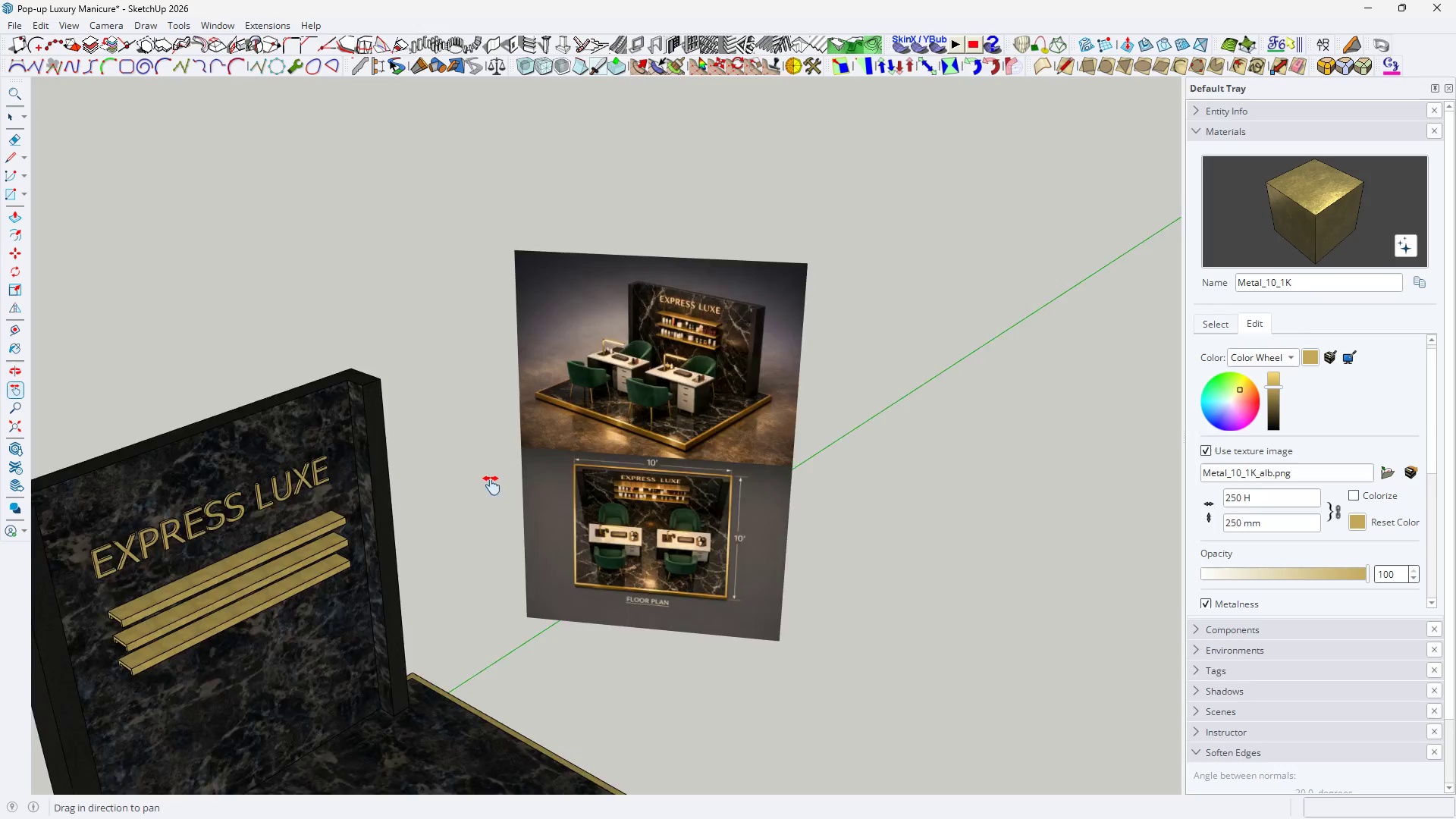 
key(H)
 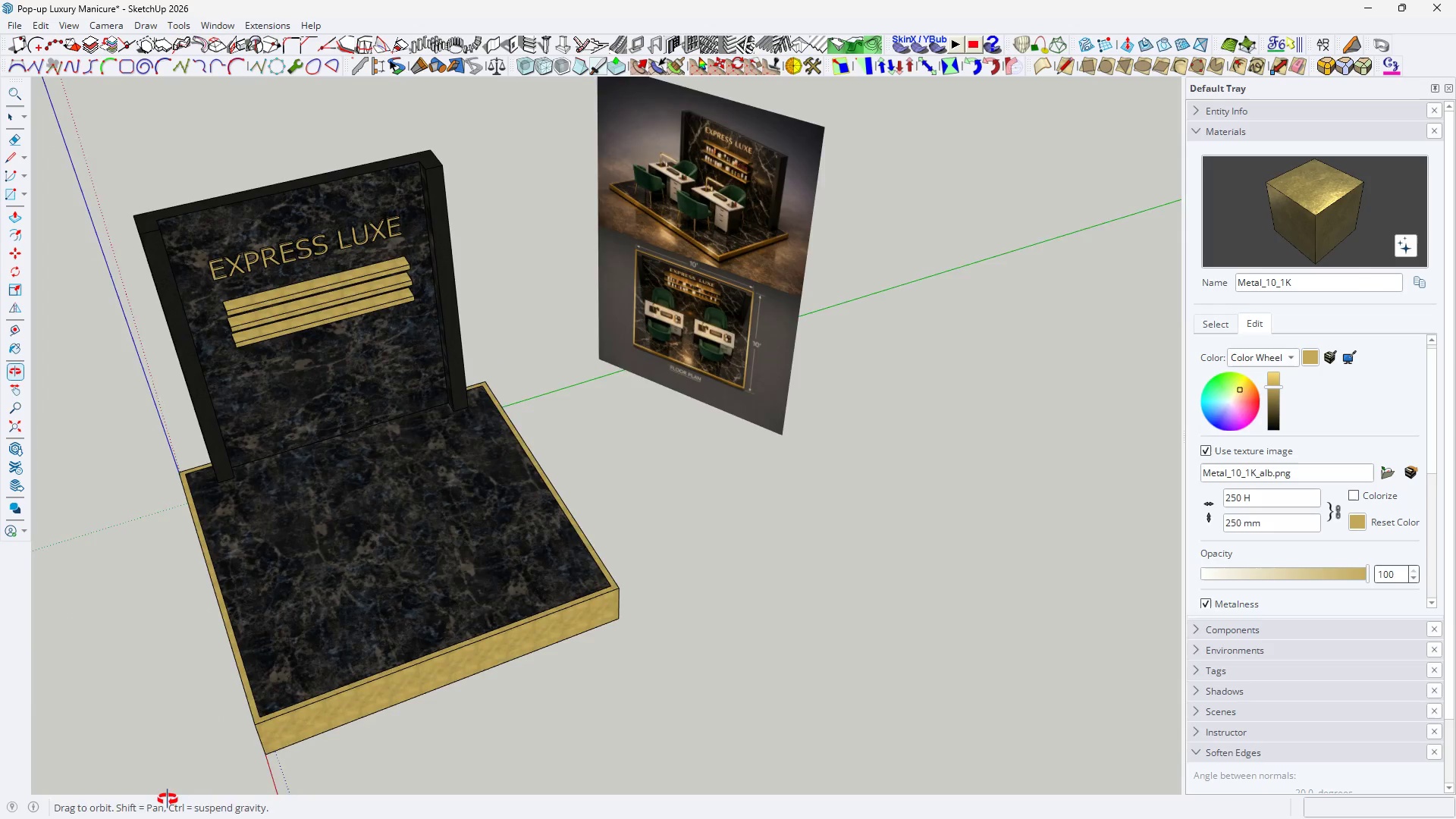 
scroll: coordinate [499, 406], scroll_direction: down, amount: 3.0
 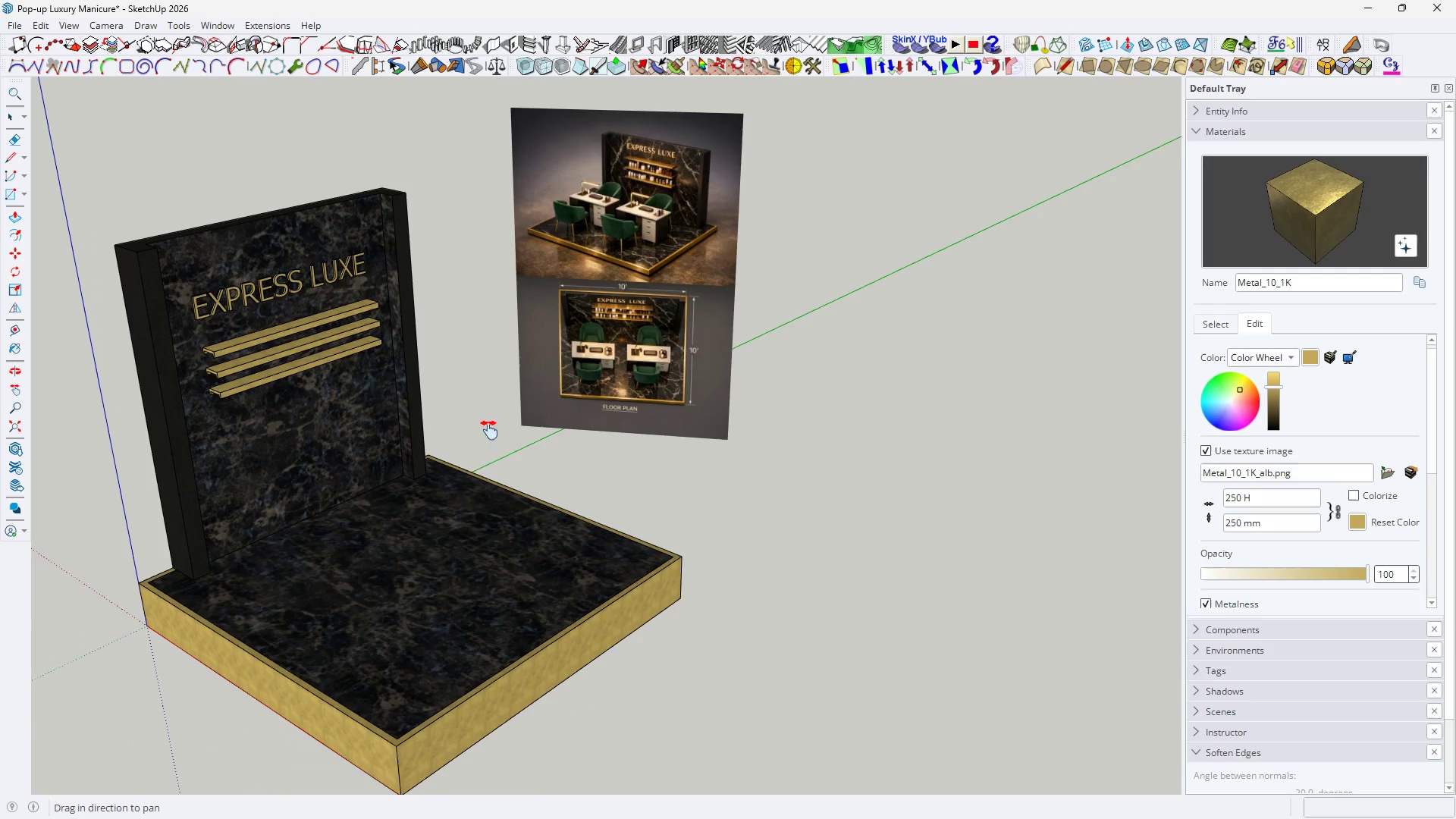 
key(H)
 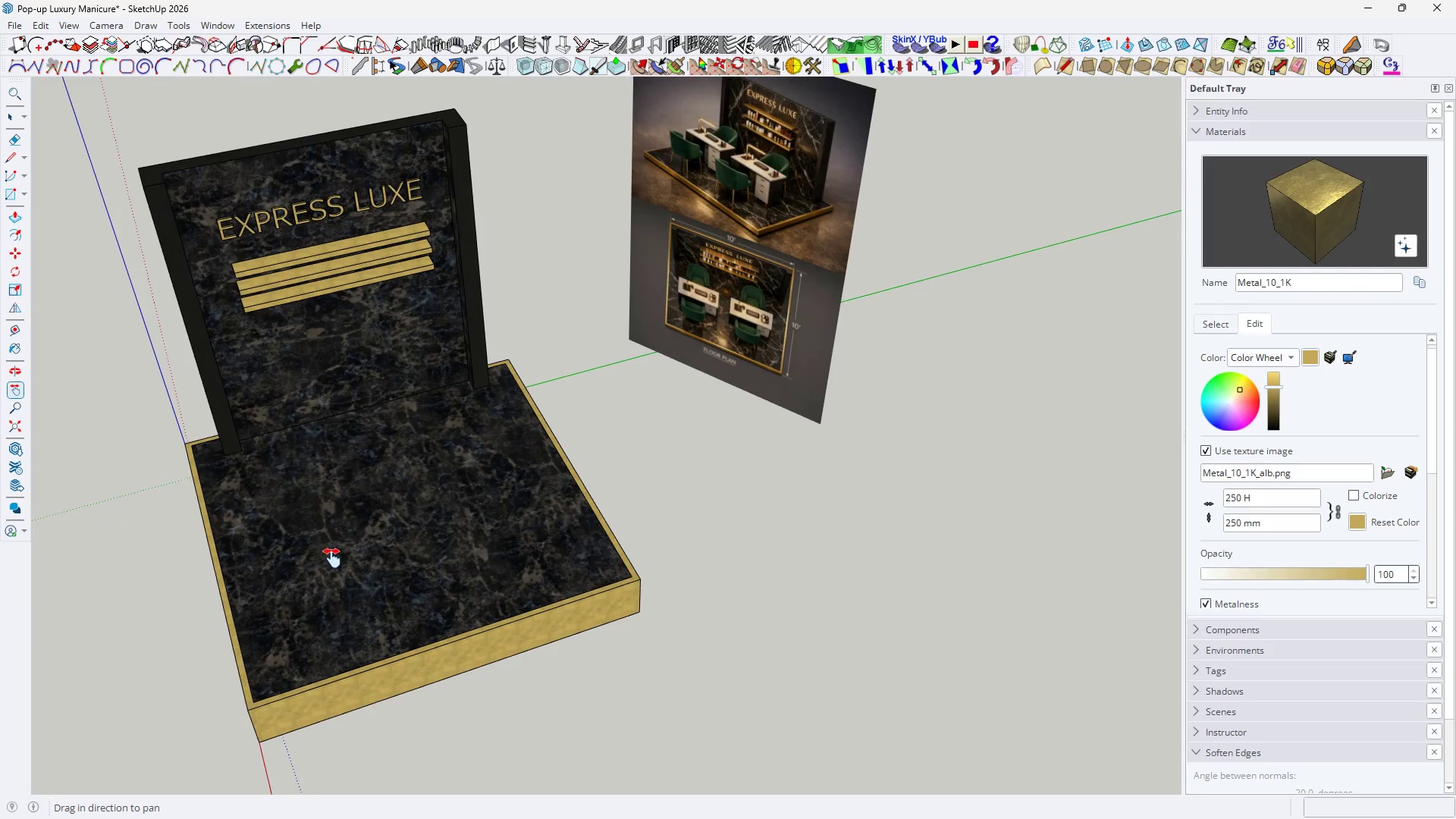 
left_click_drag(start_coordinate=[352, 534], to_coordinate=[414, 504])
 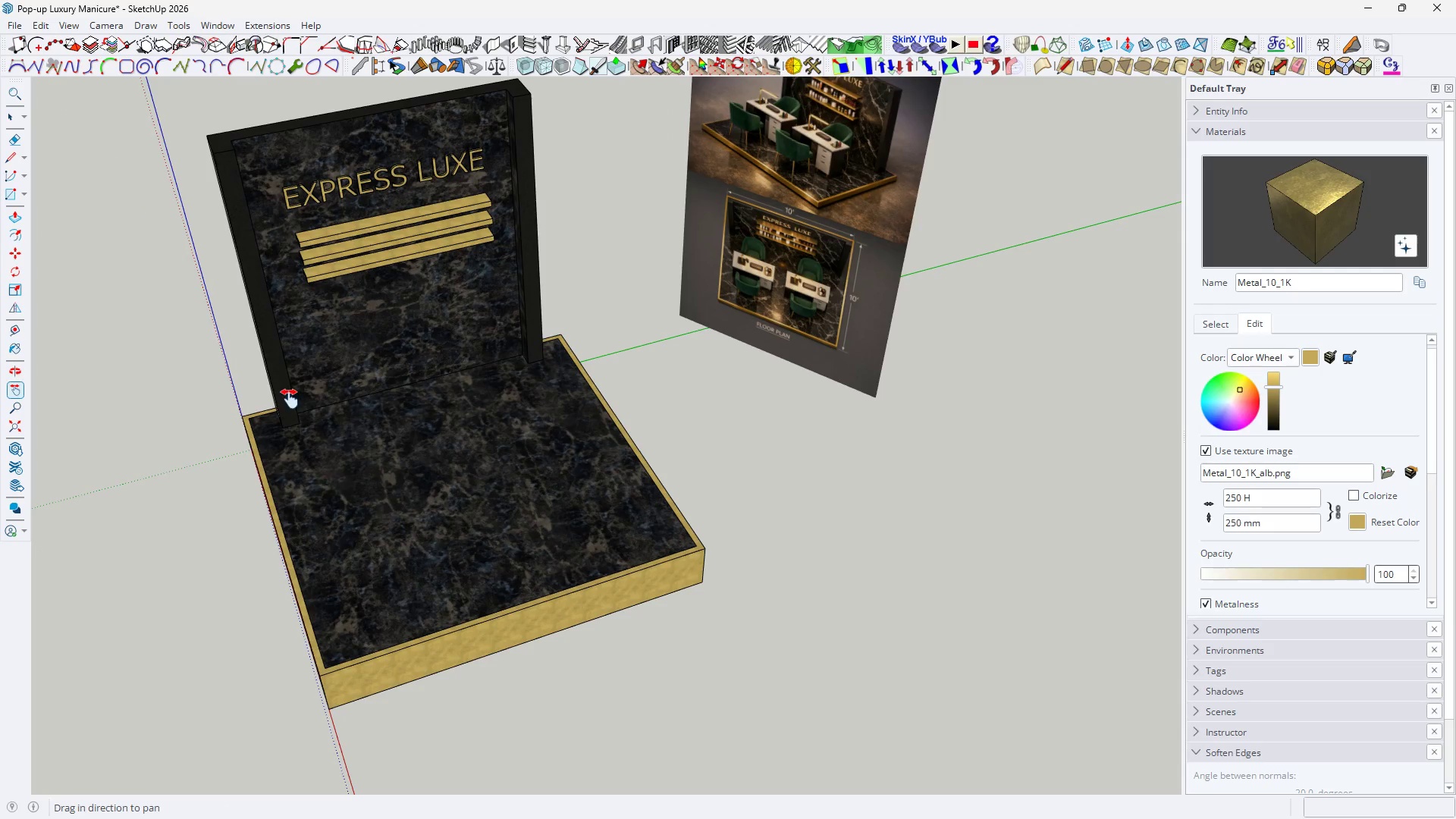 
scroll: coordinate [190, 726], scroll_direction: up, amount: 1.0
 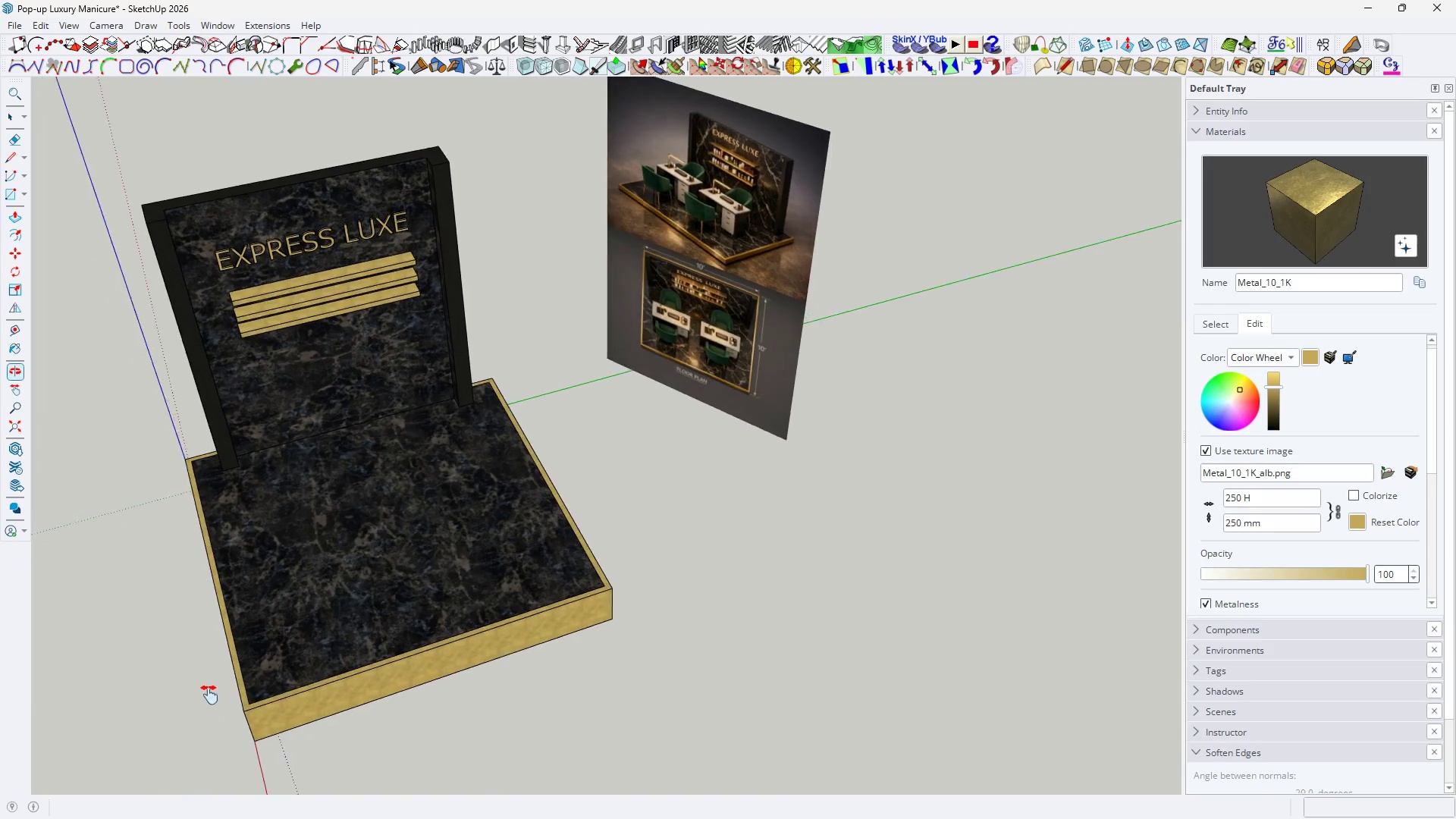 
key(Space)
 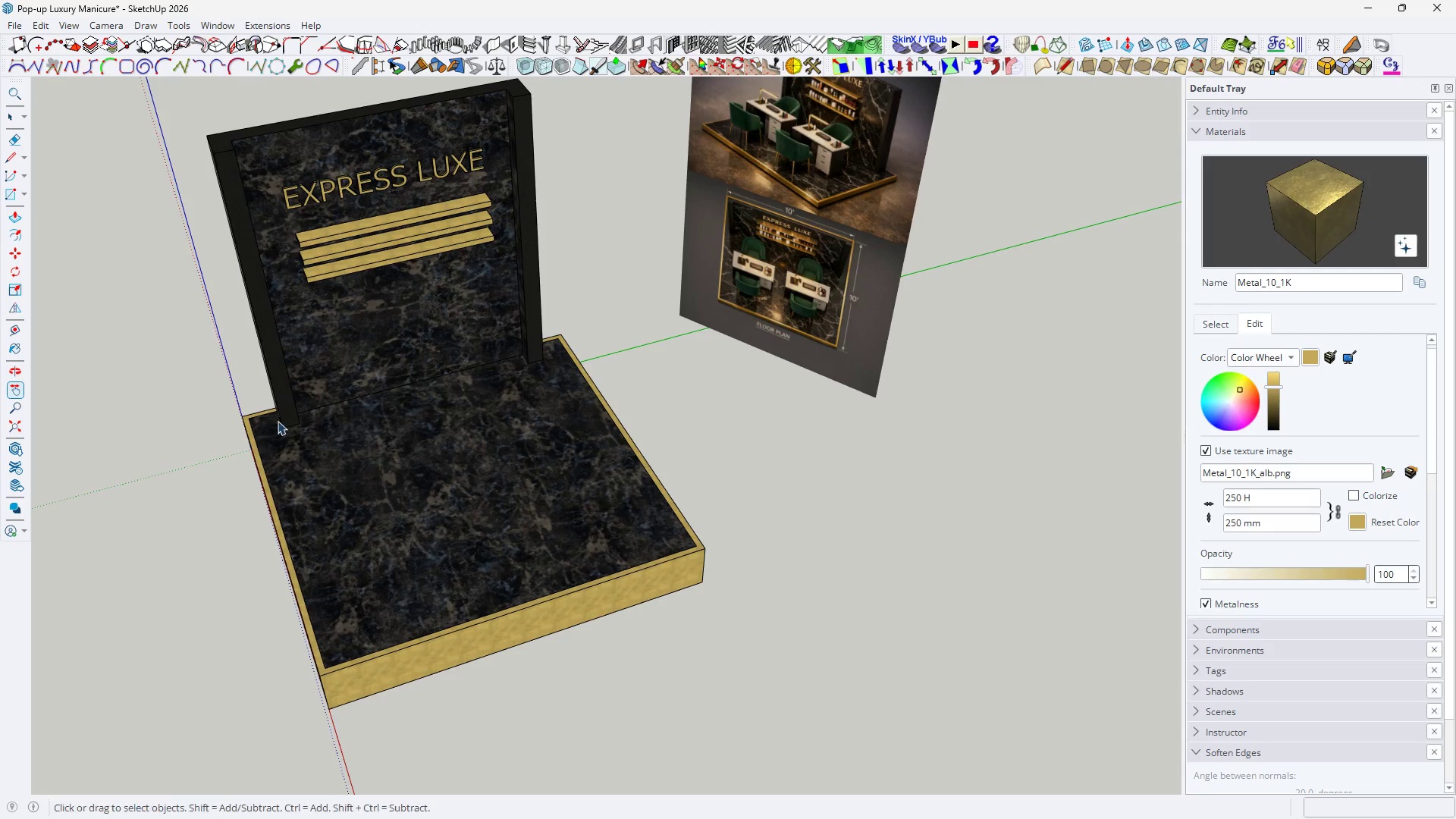 
key(T)
 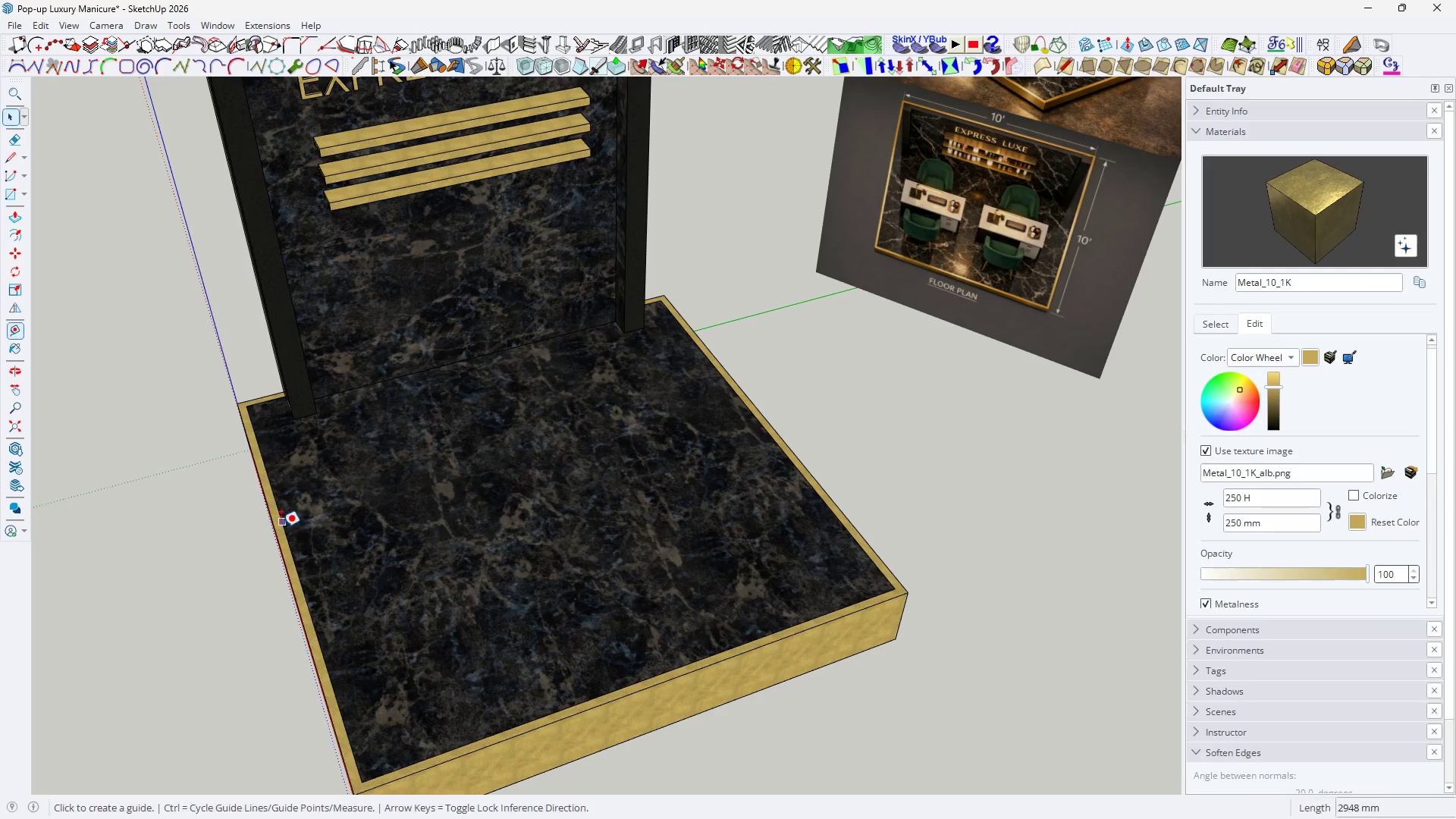 
scroll: coordinate [254, 450], scroll_direction: up, amount: 4.0
 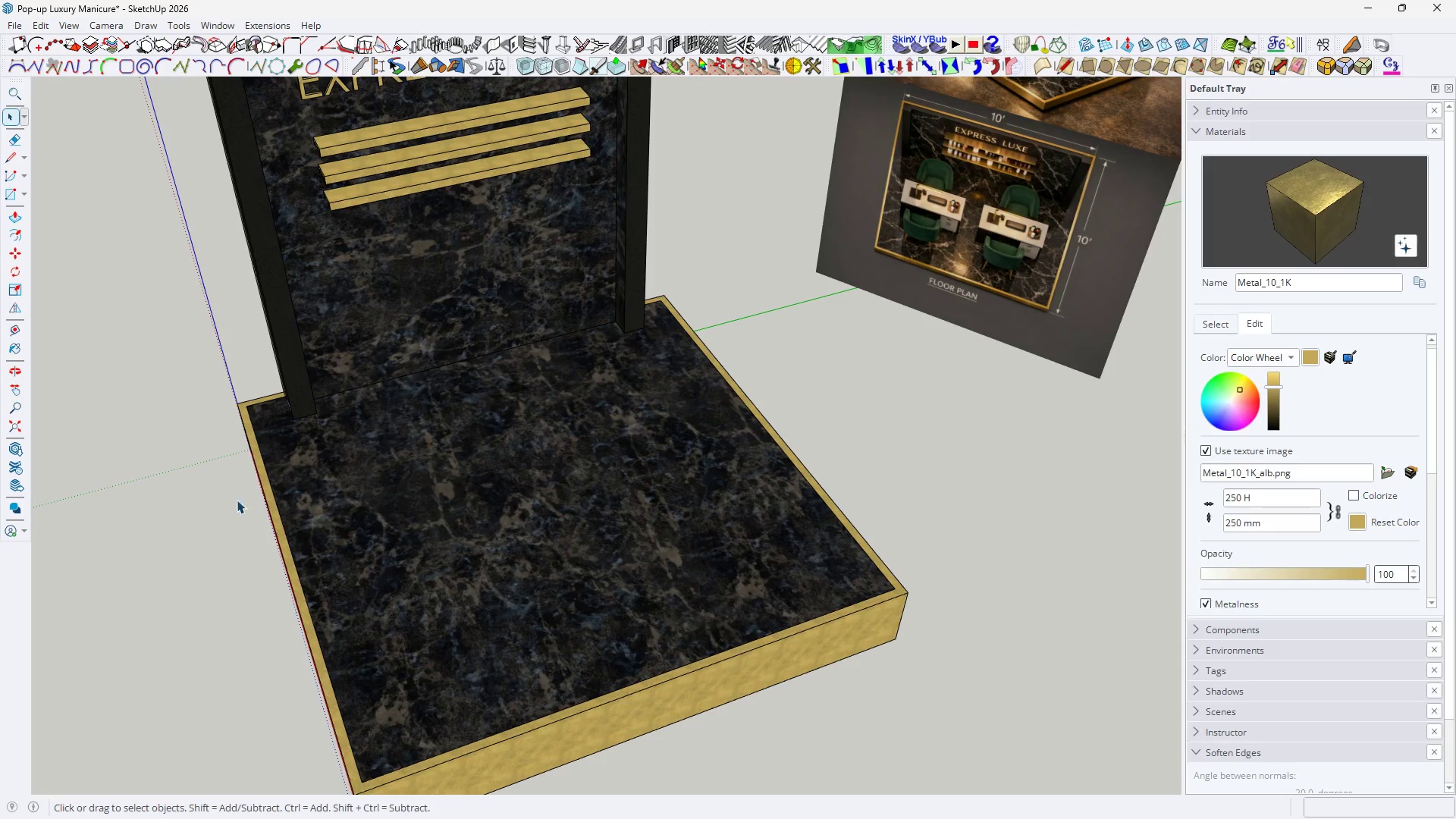 
mouse_move([302, 537])
 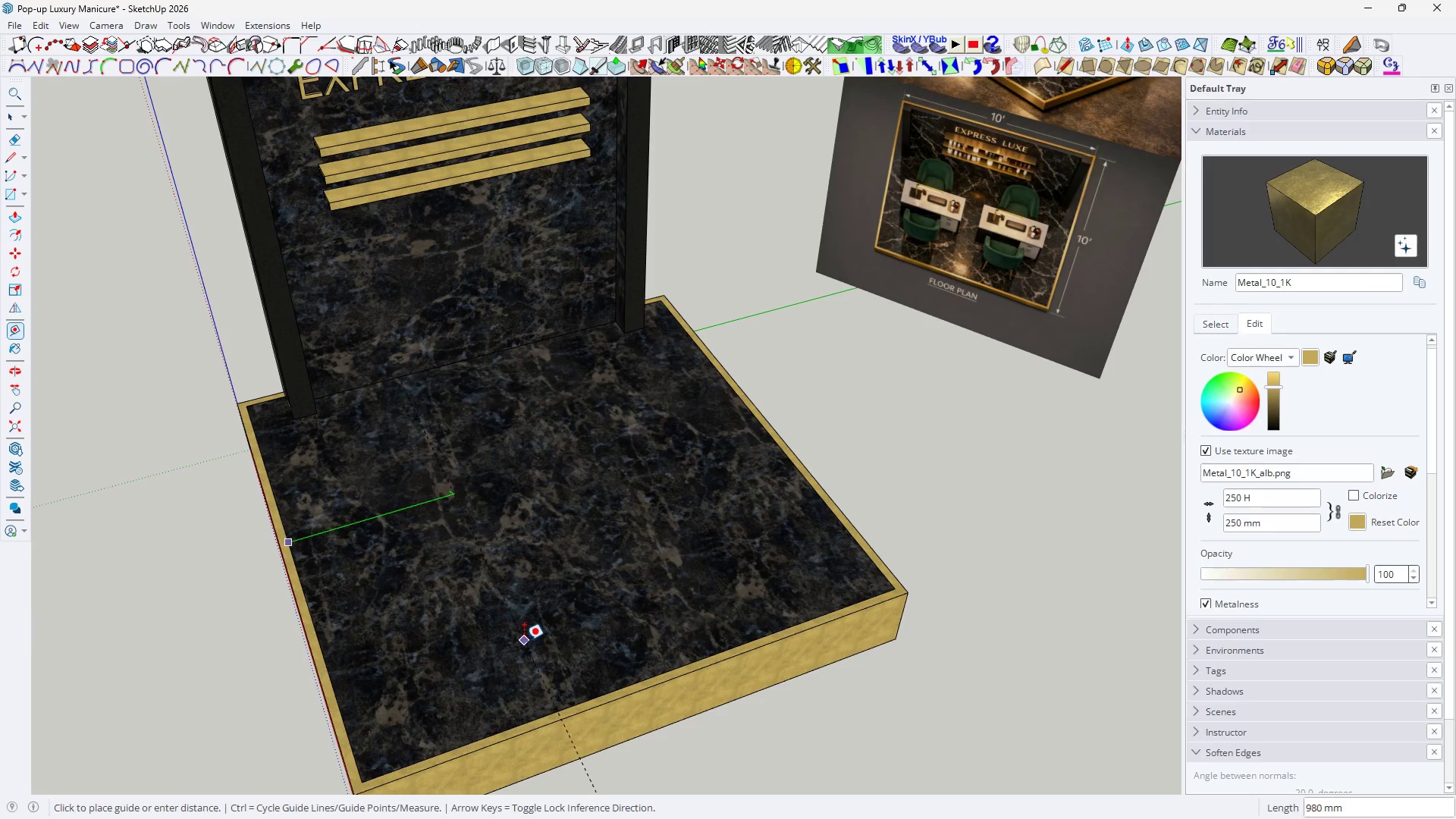 
hold_key(key=ShiftLeft, duration=1.28)
 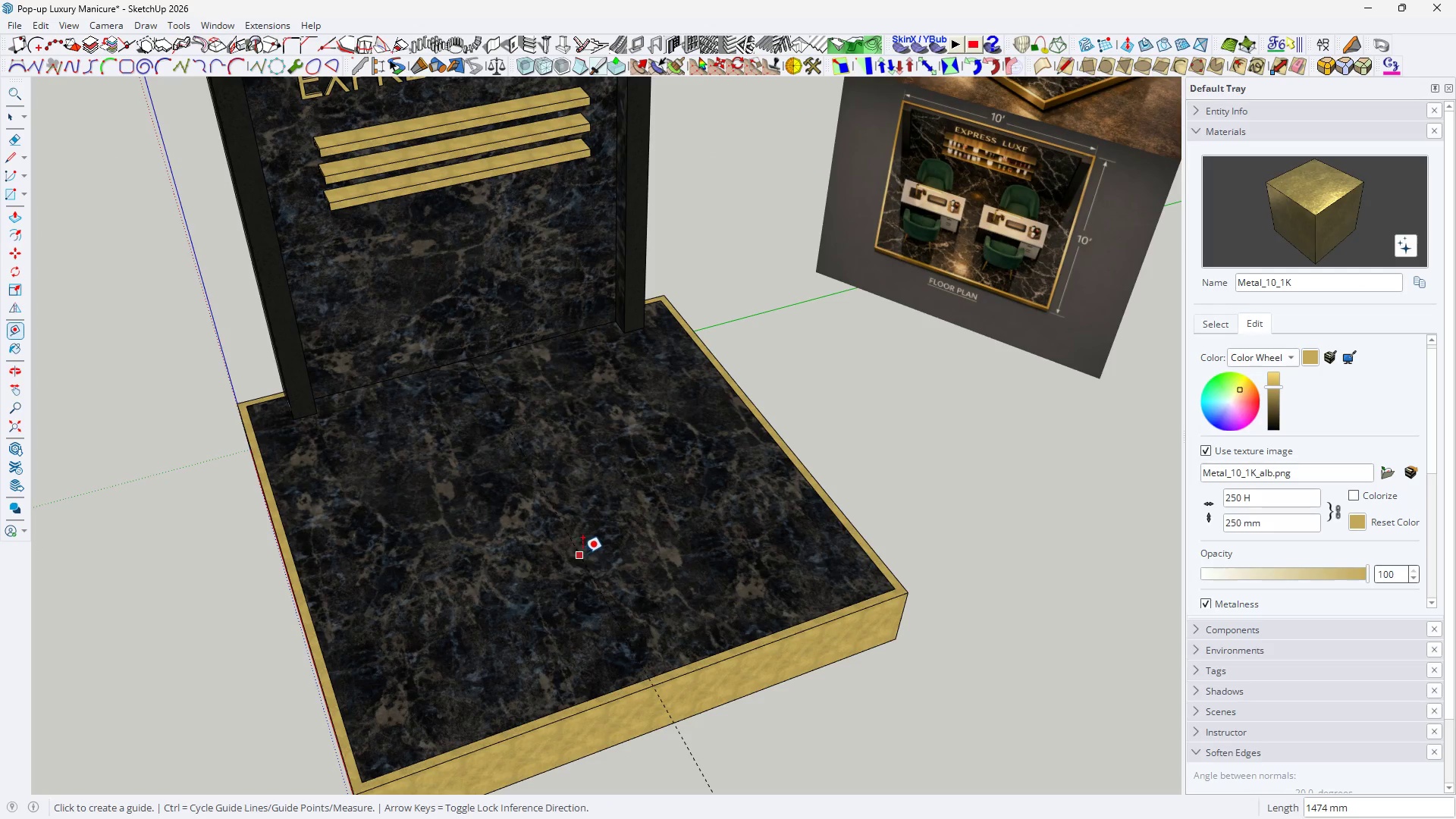 
left_click([577, 554])
 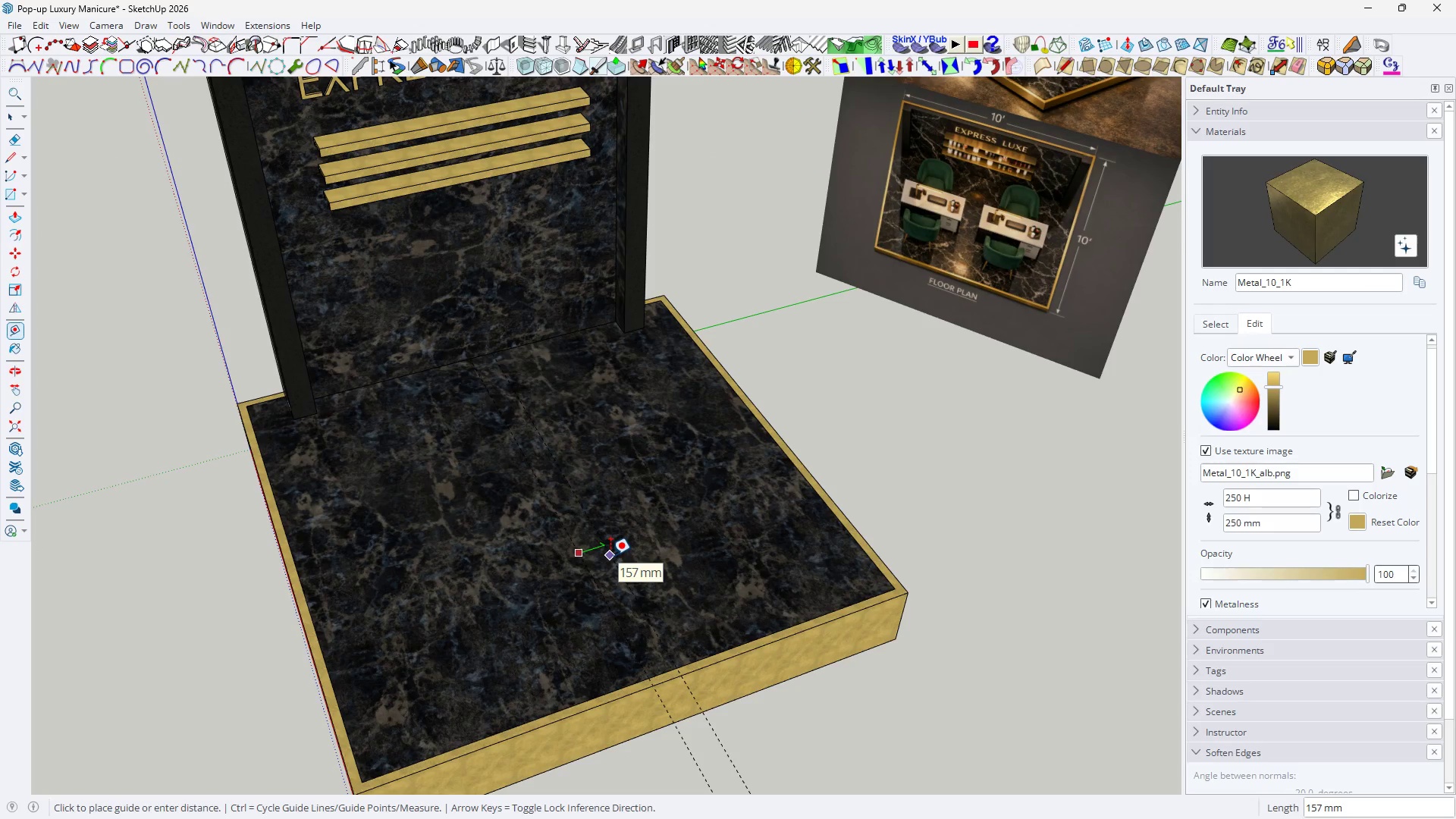 
type(200)
 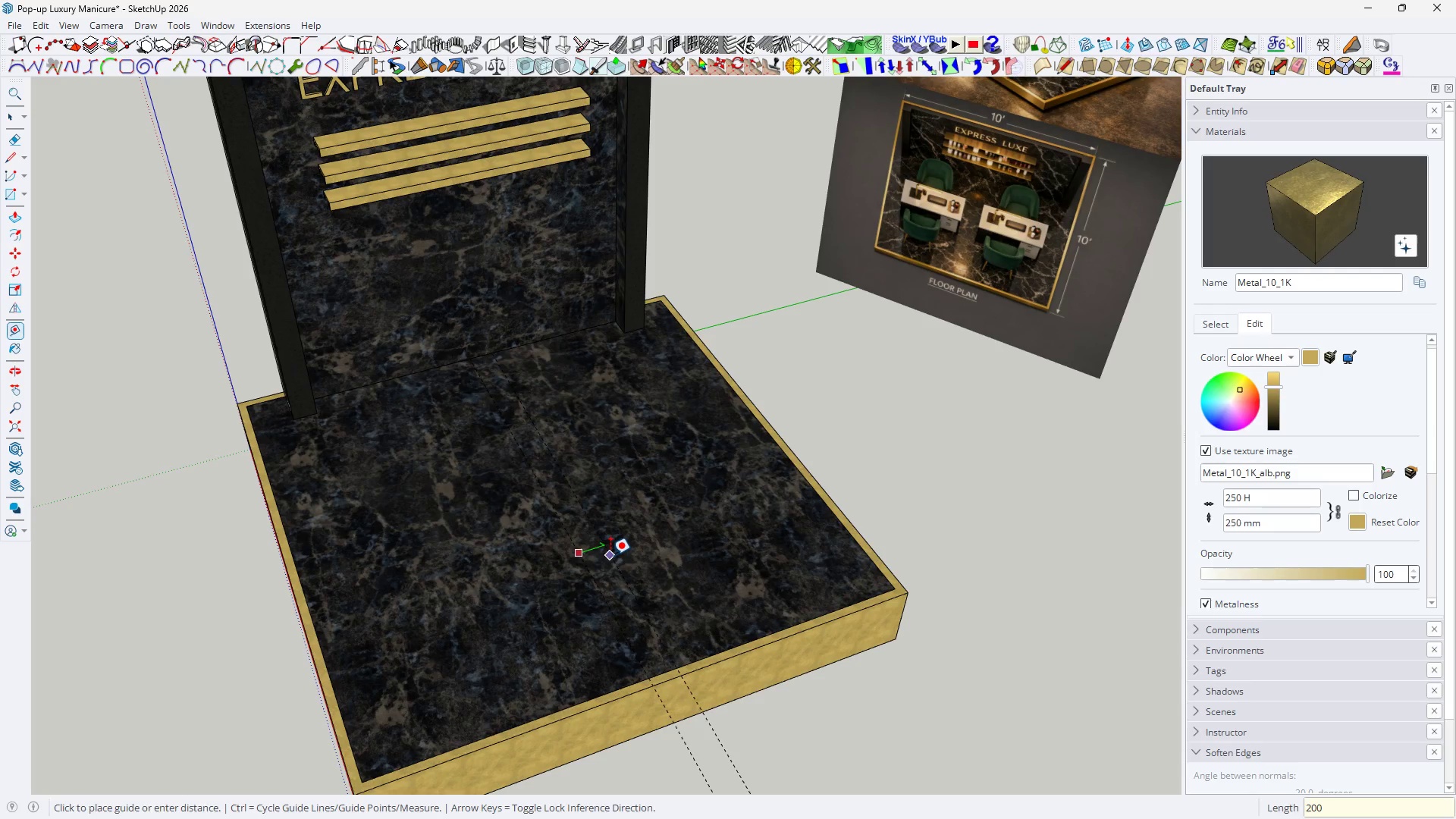 
key(Enter)
 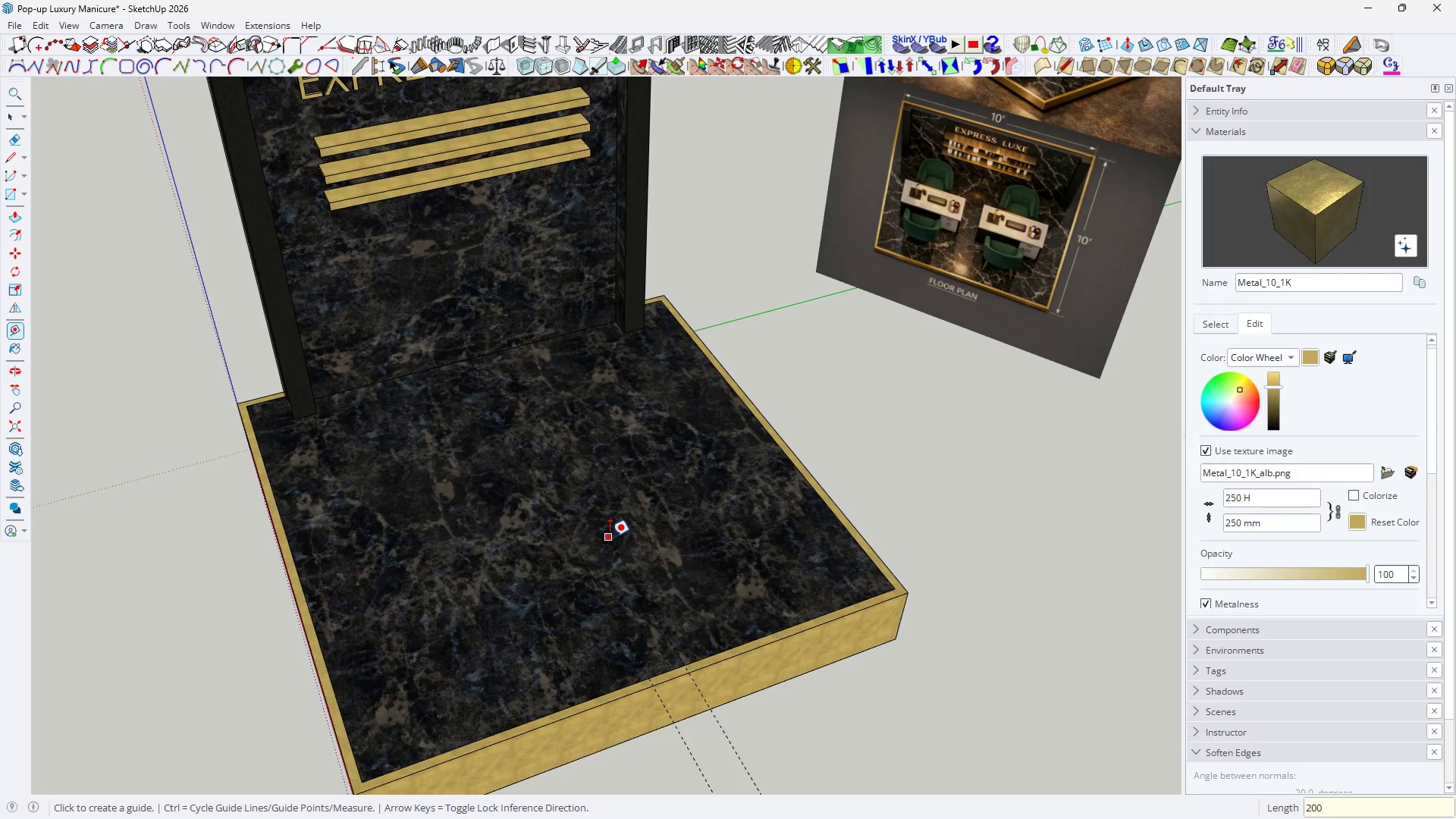 
scroll: coordinate [609, 539], scroll_direction: up, amount: 4.0
 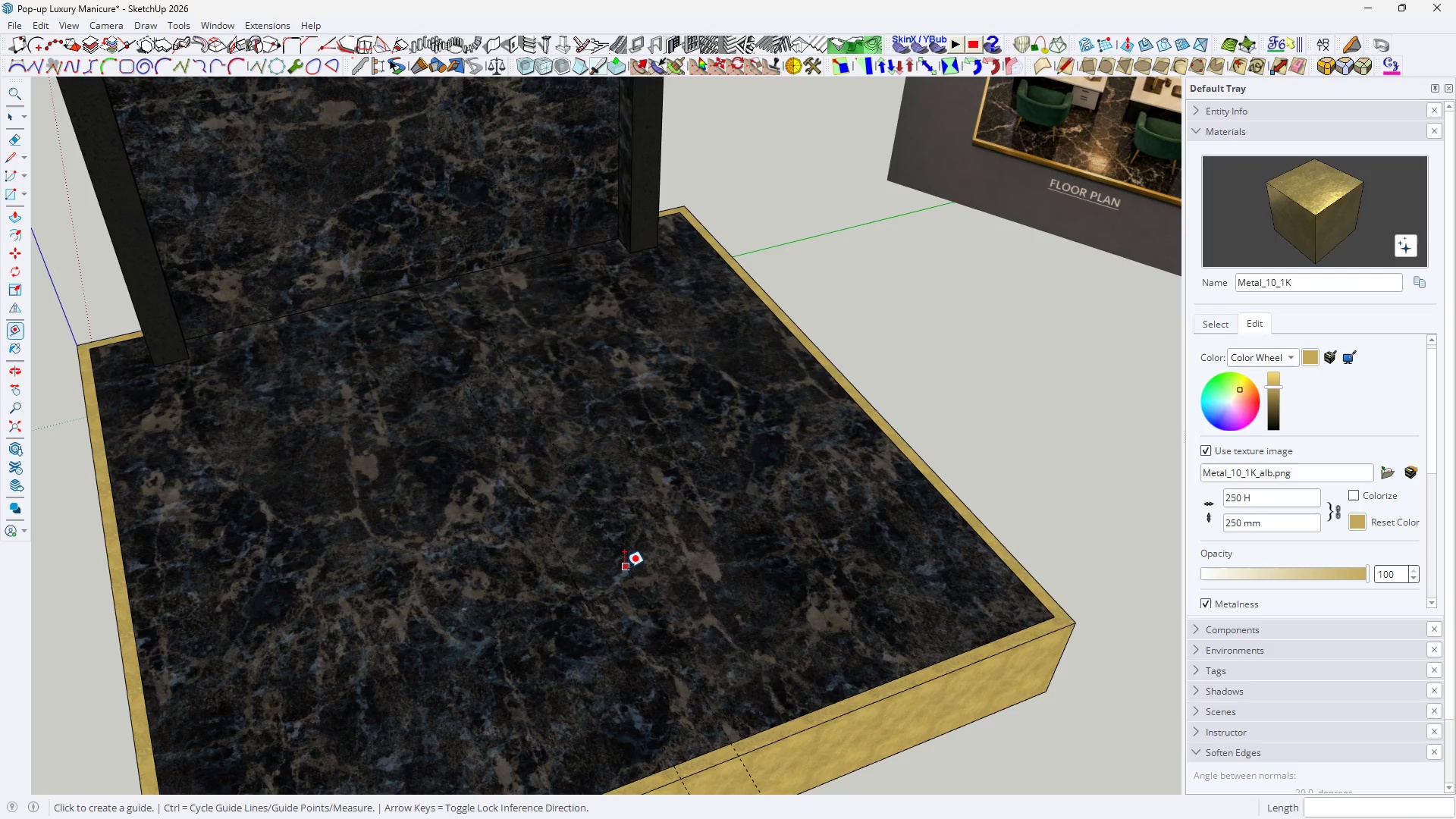 
left_click([624, 568])
 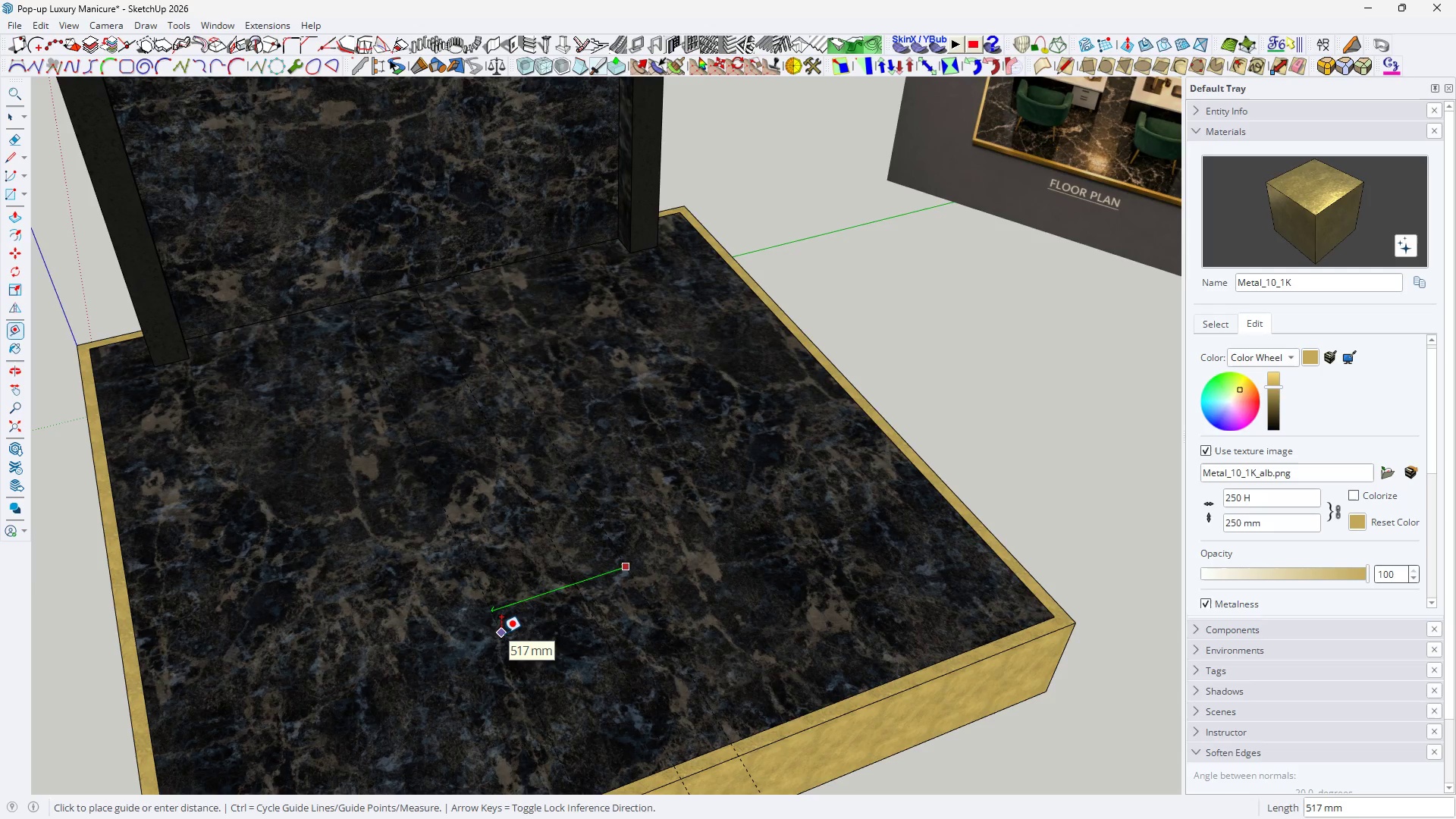 
hold_key(key=4, duration=0.41)
 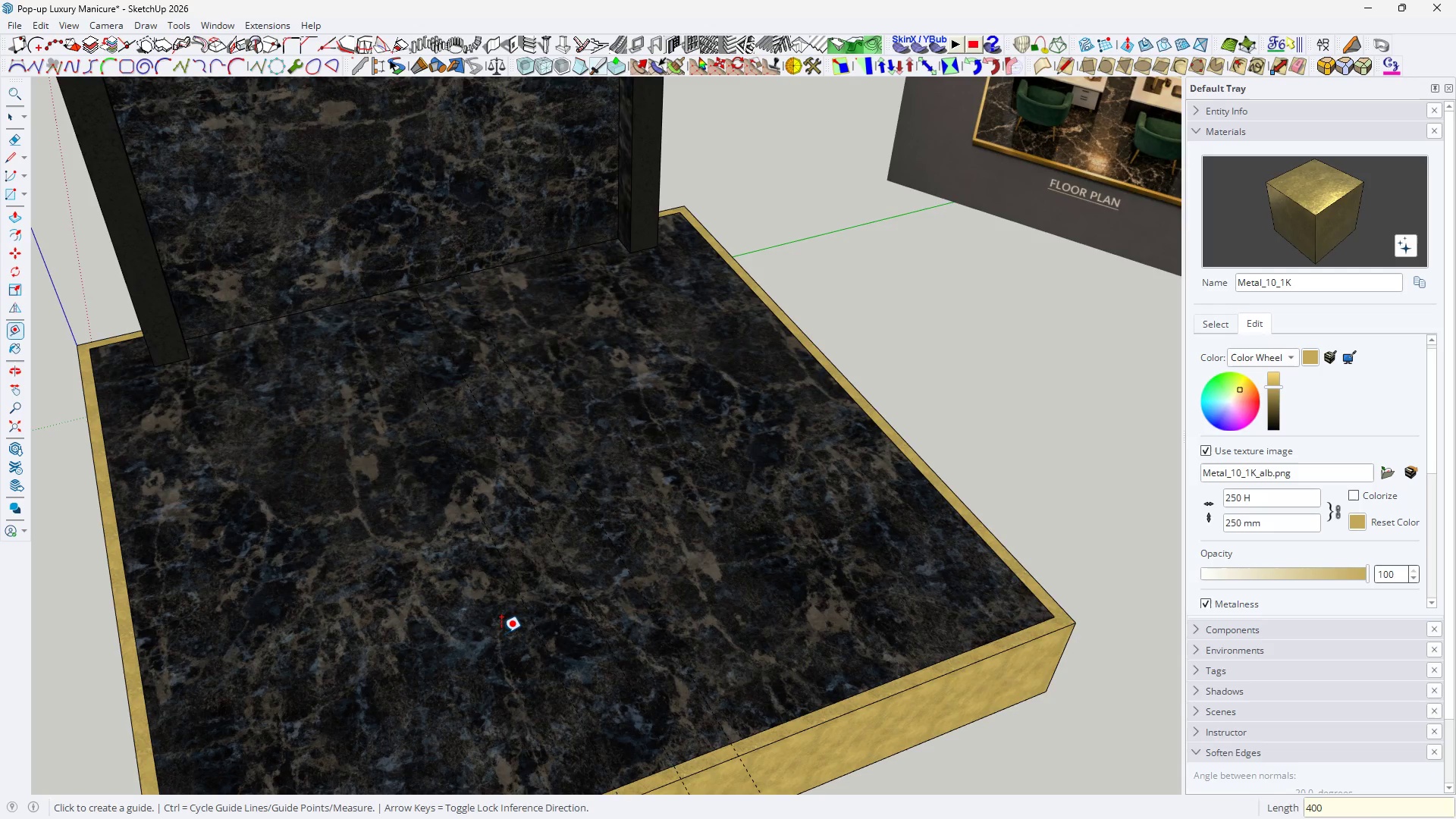 
type(00)
 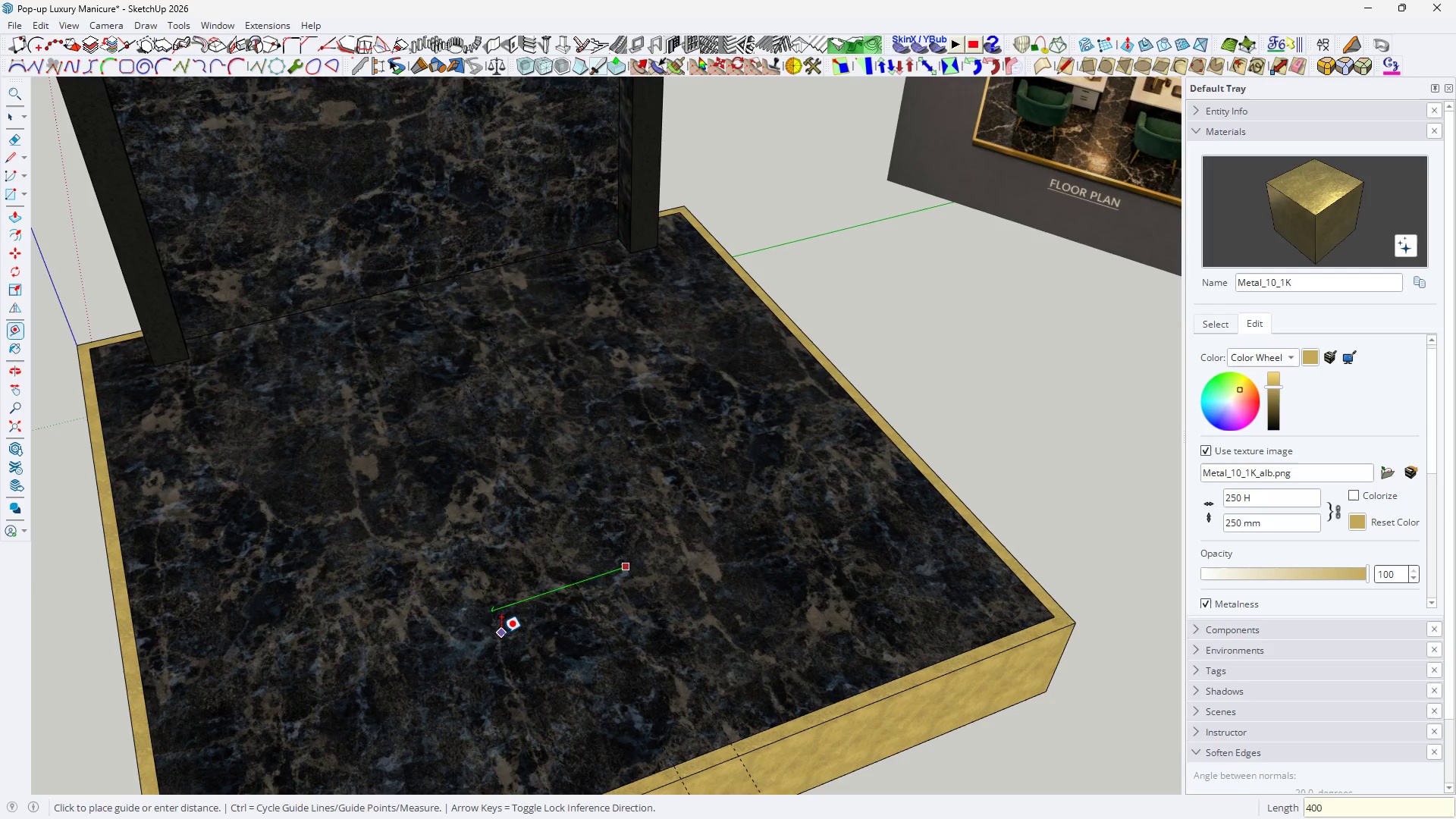 
key(Enter)
 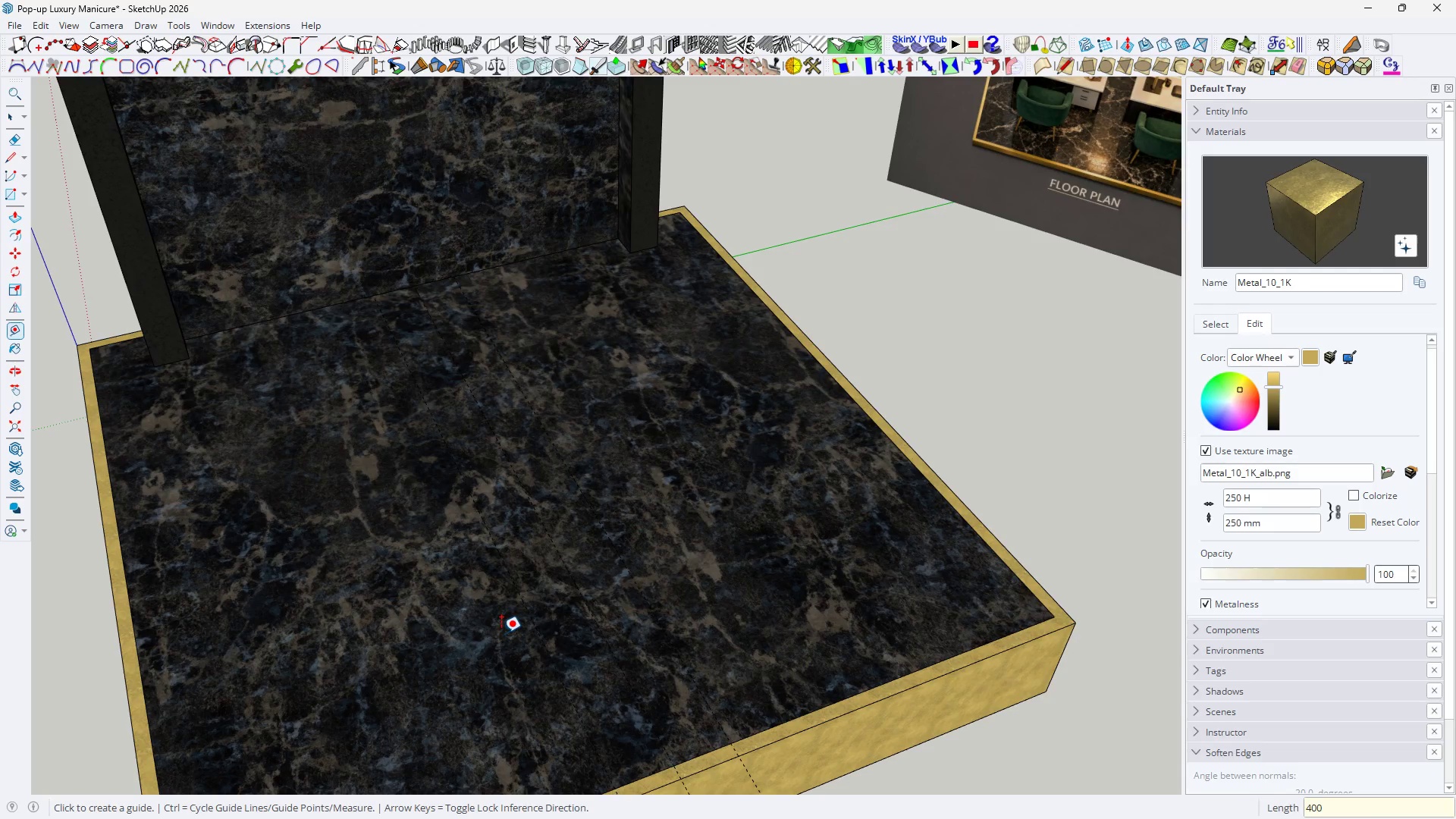 
scroll: coordinate [532, 592], scroll_direction: down, amount: 3.0
 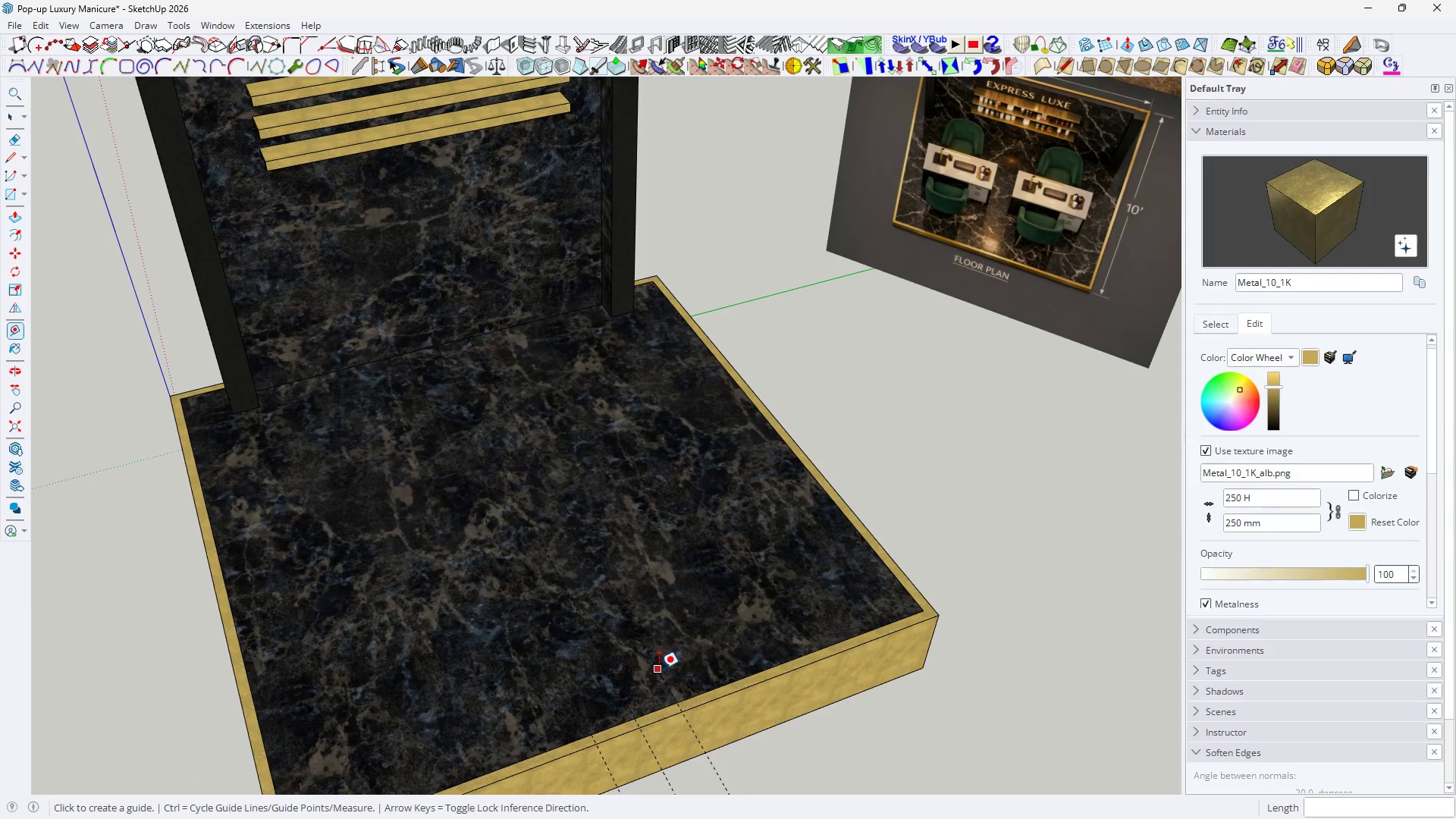 
left_click([659, 669])
 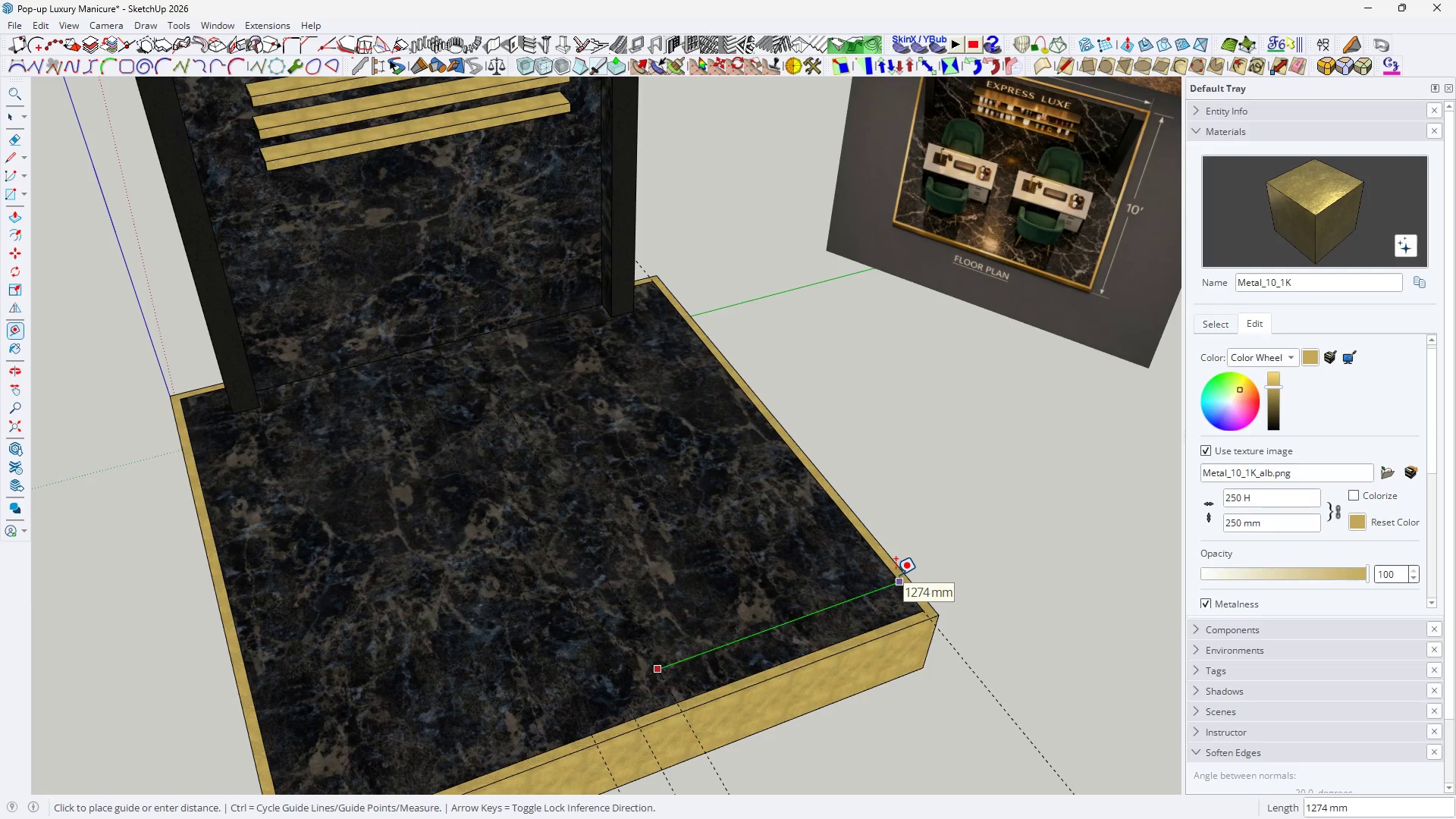 
type(600)
 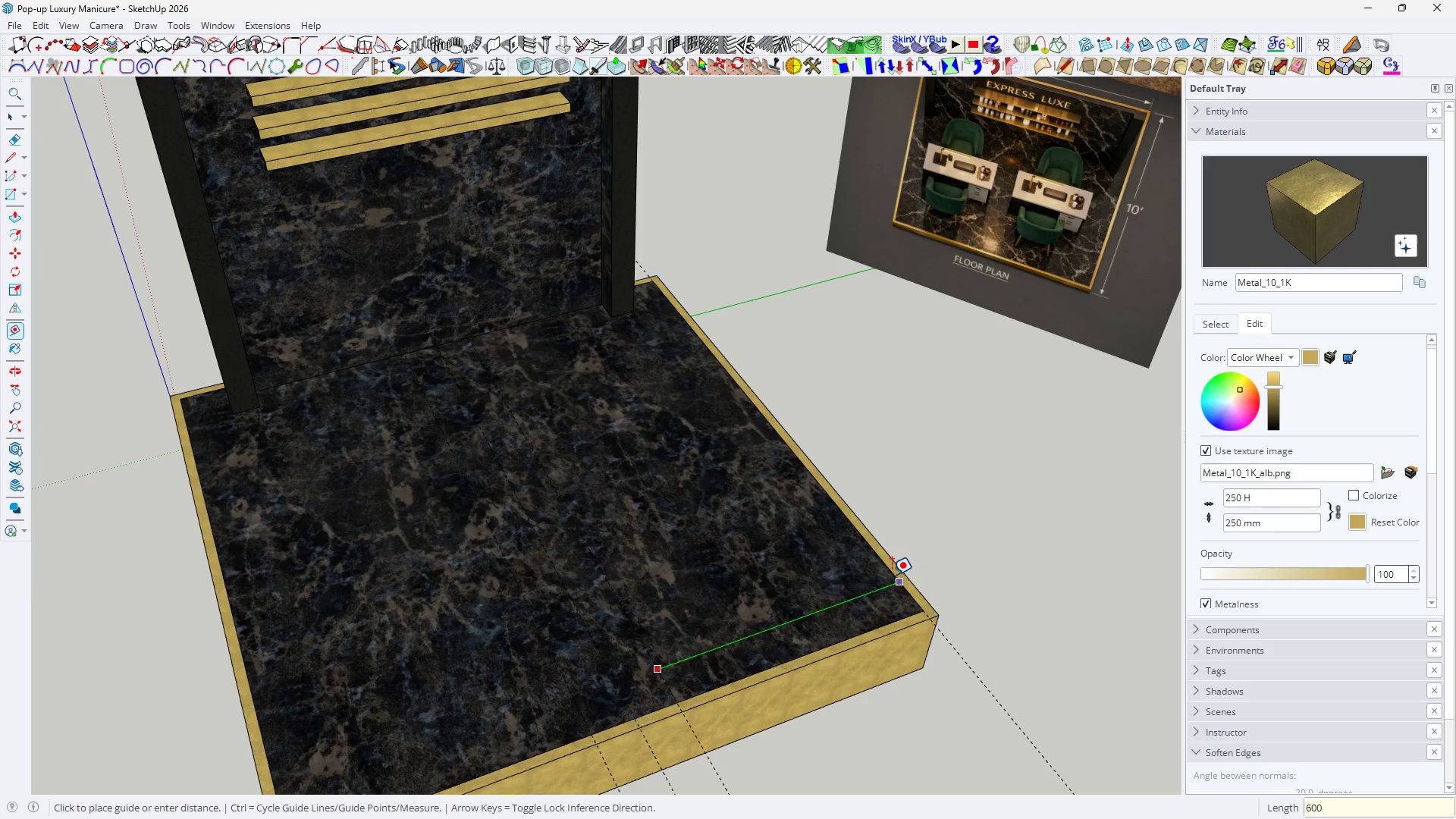 
key(Enter)
 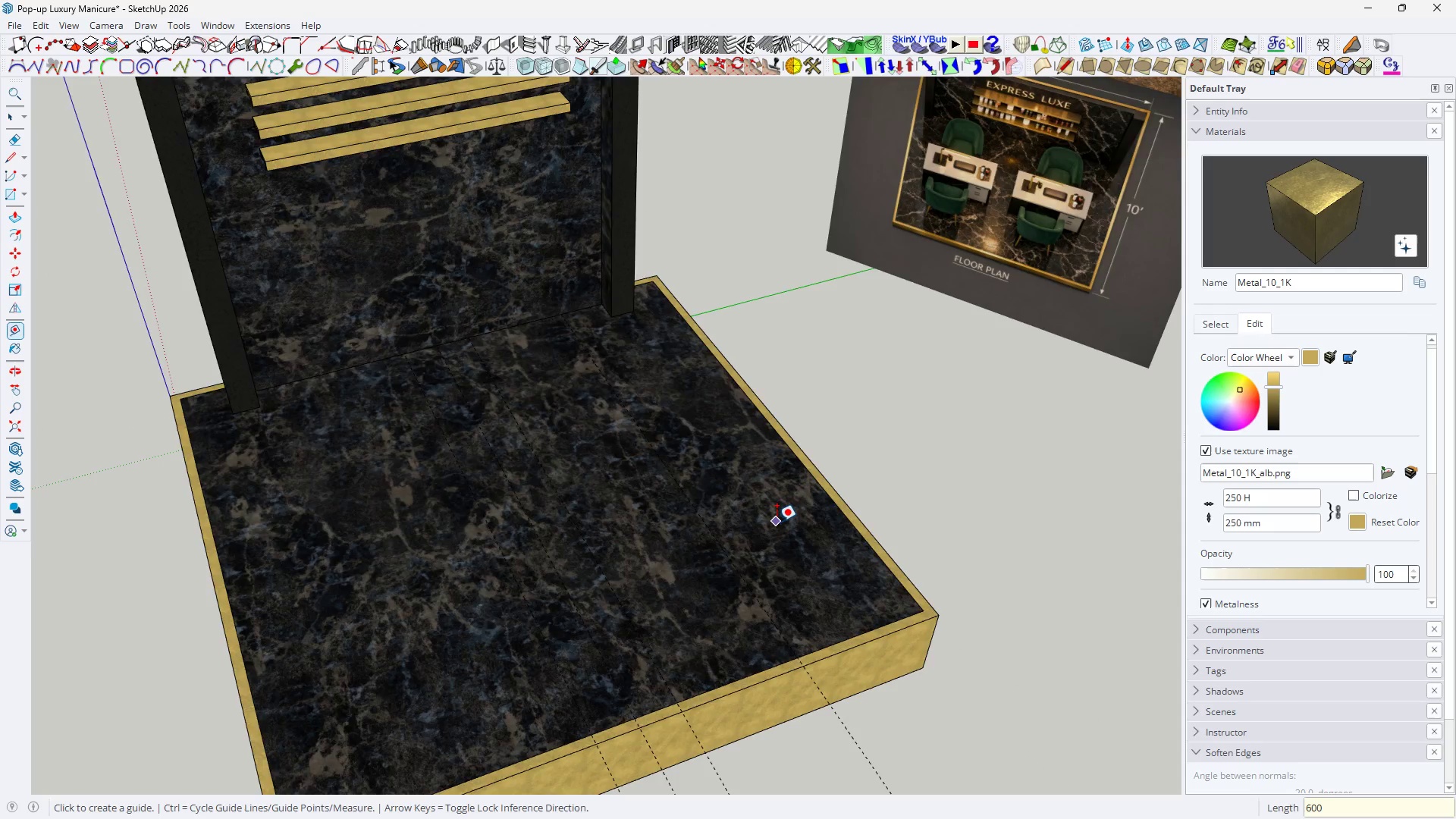 
scroll: coordinate [777, 522], scroll_direction: down, amount: 4.0
 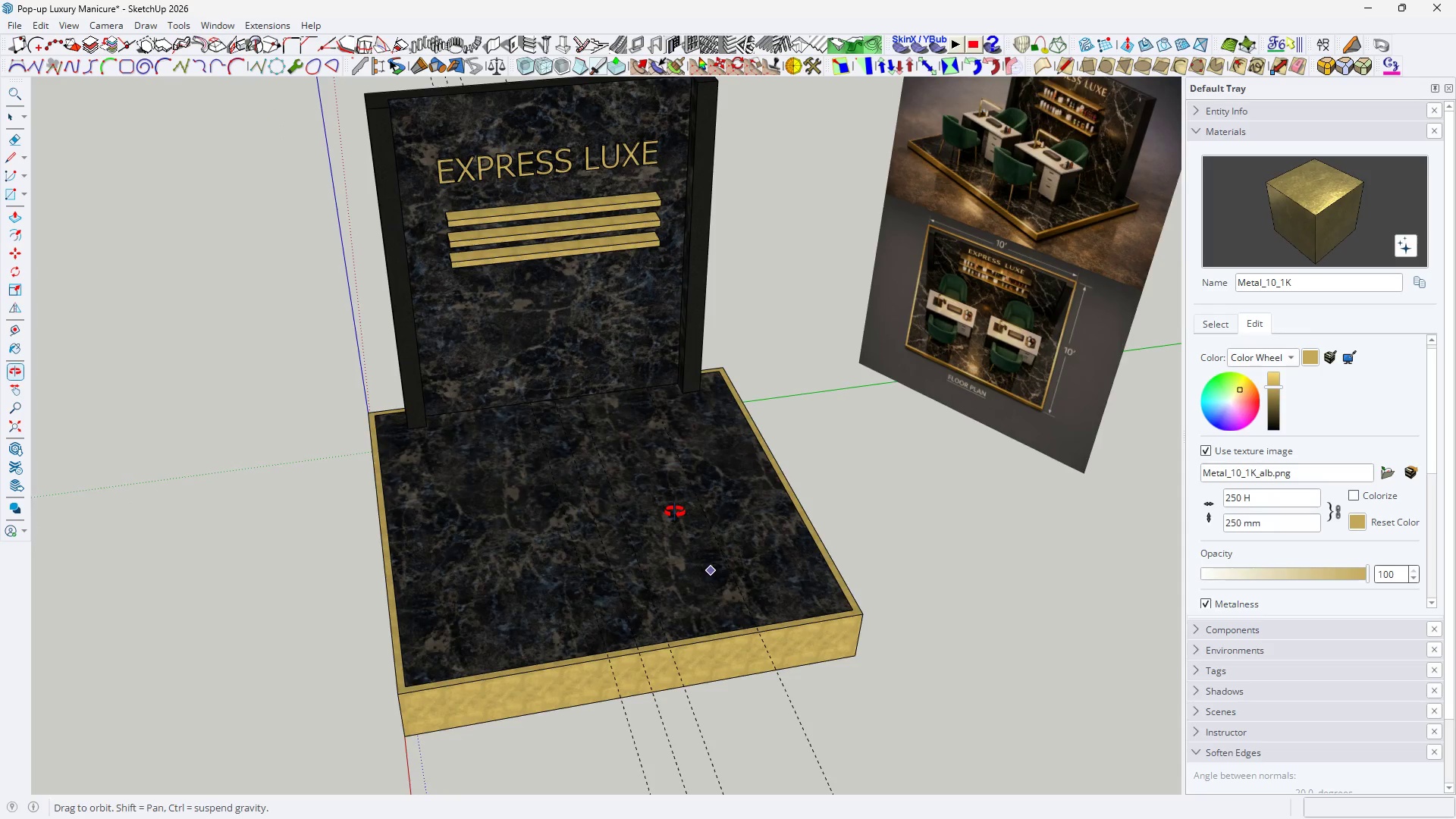 
scroll: coordinate [677, 555], scroll_direction: up, amount: 3.0
 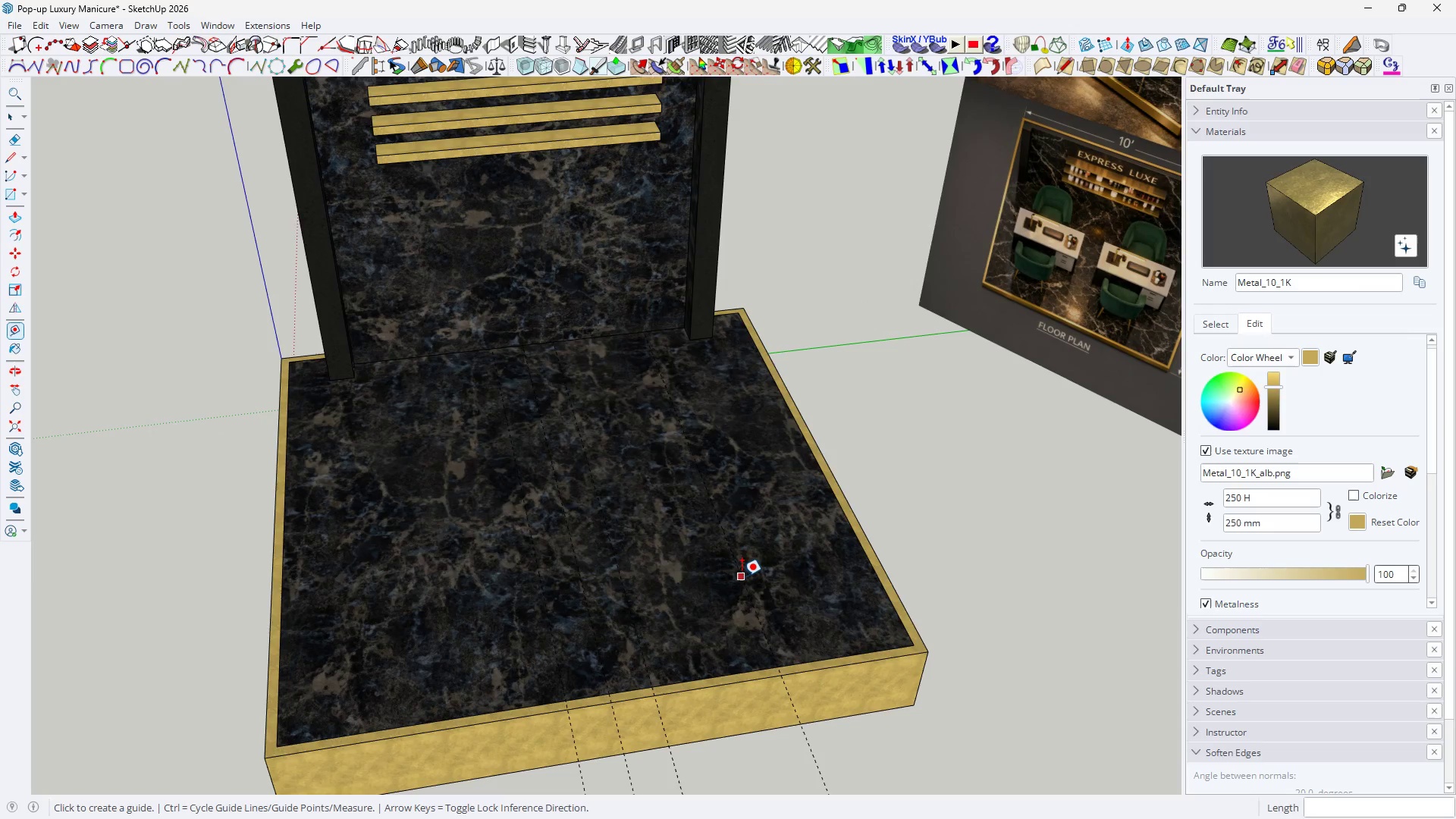 
left_click([742, 576])
 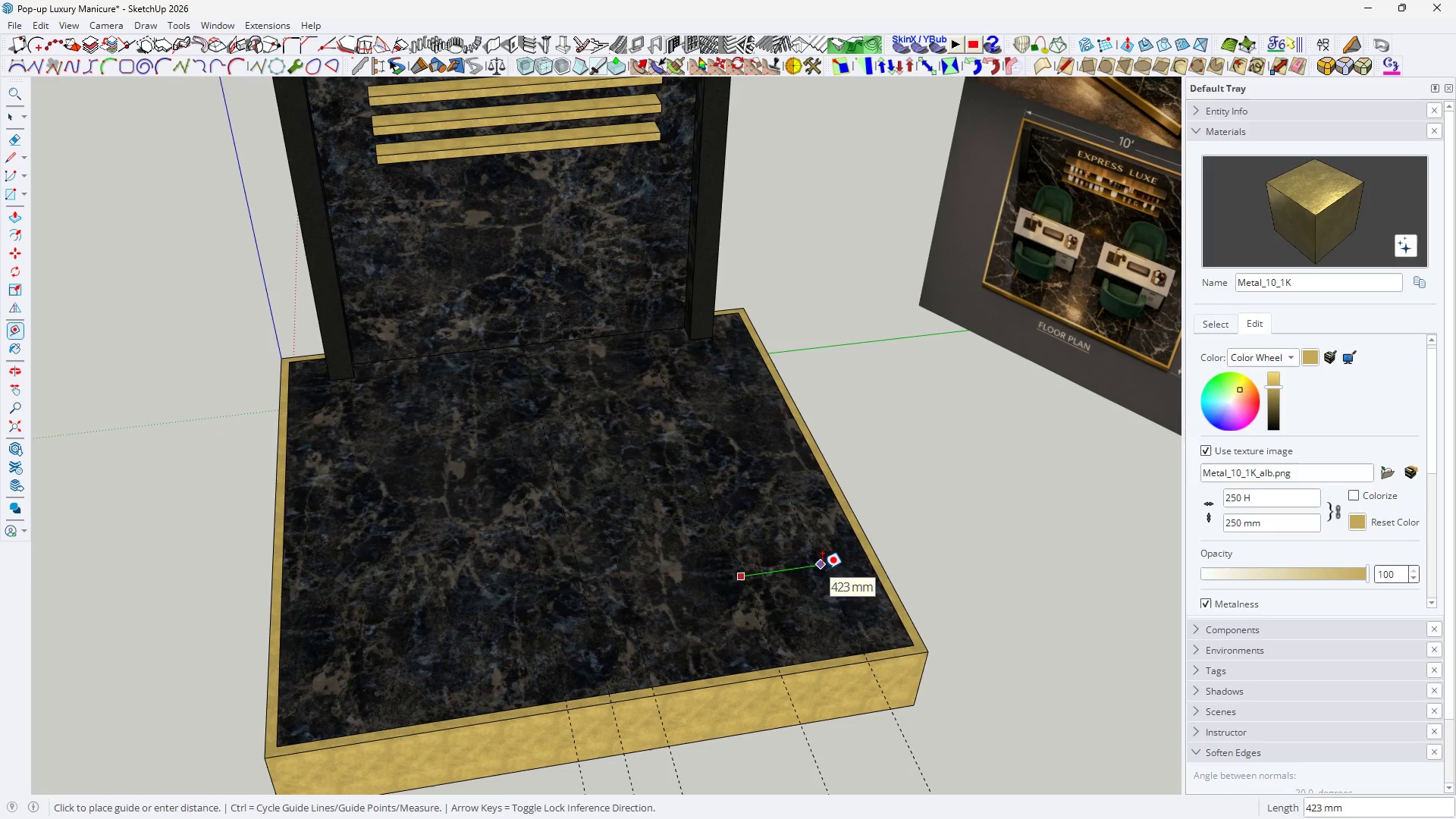 
type(200)
 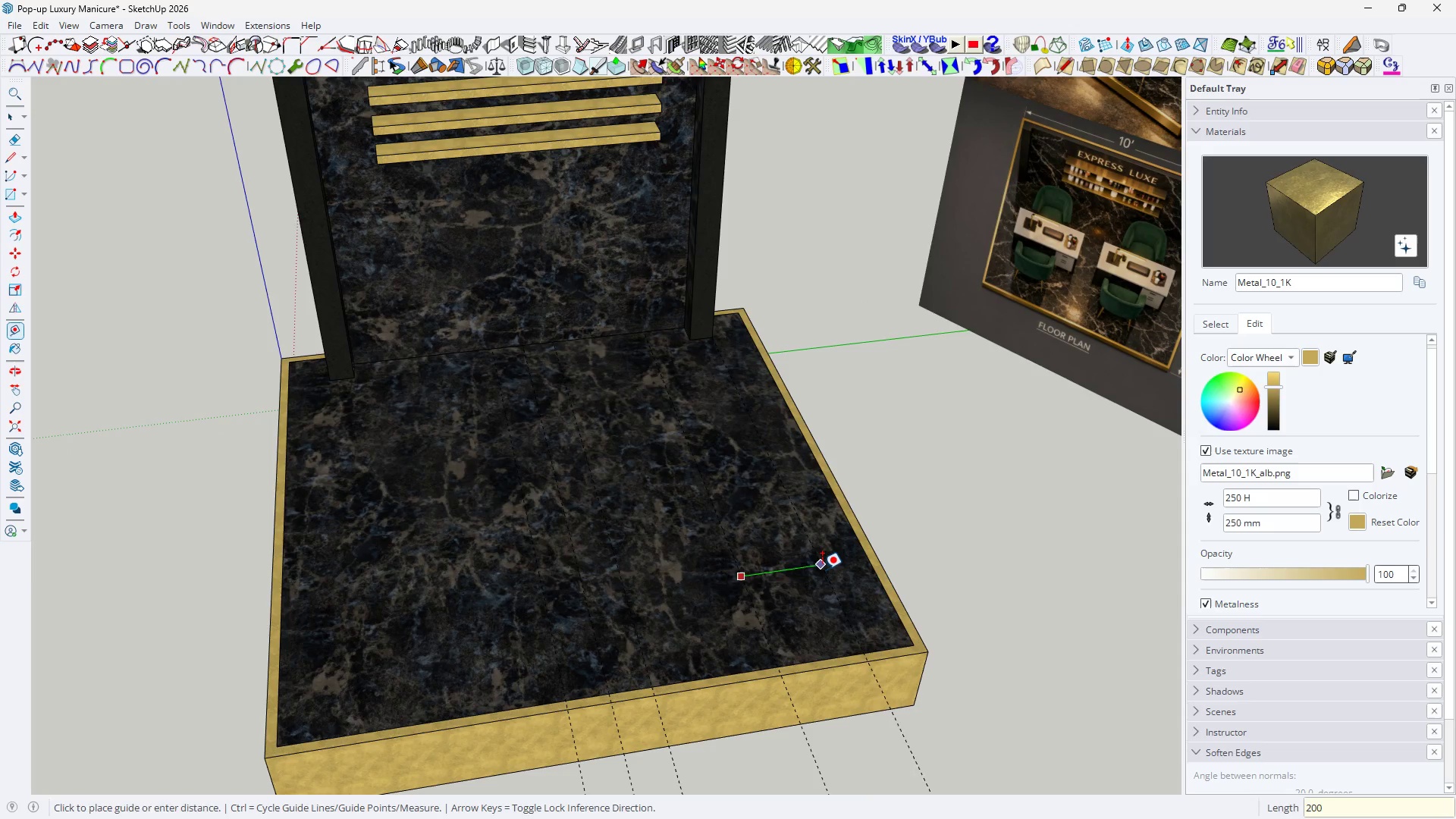 
key(Enter)
 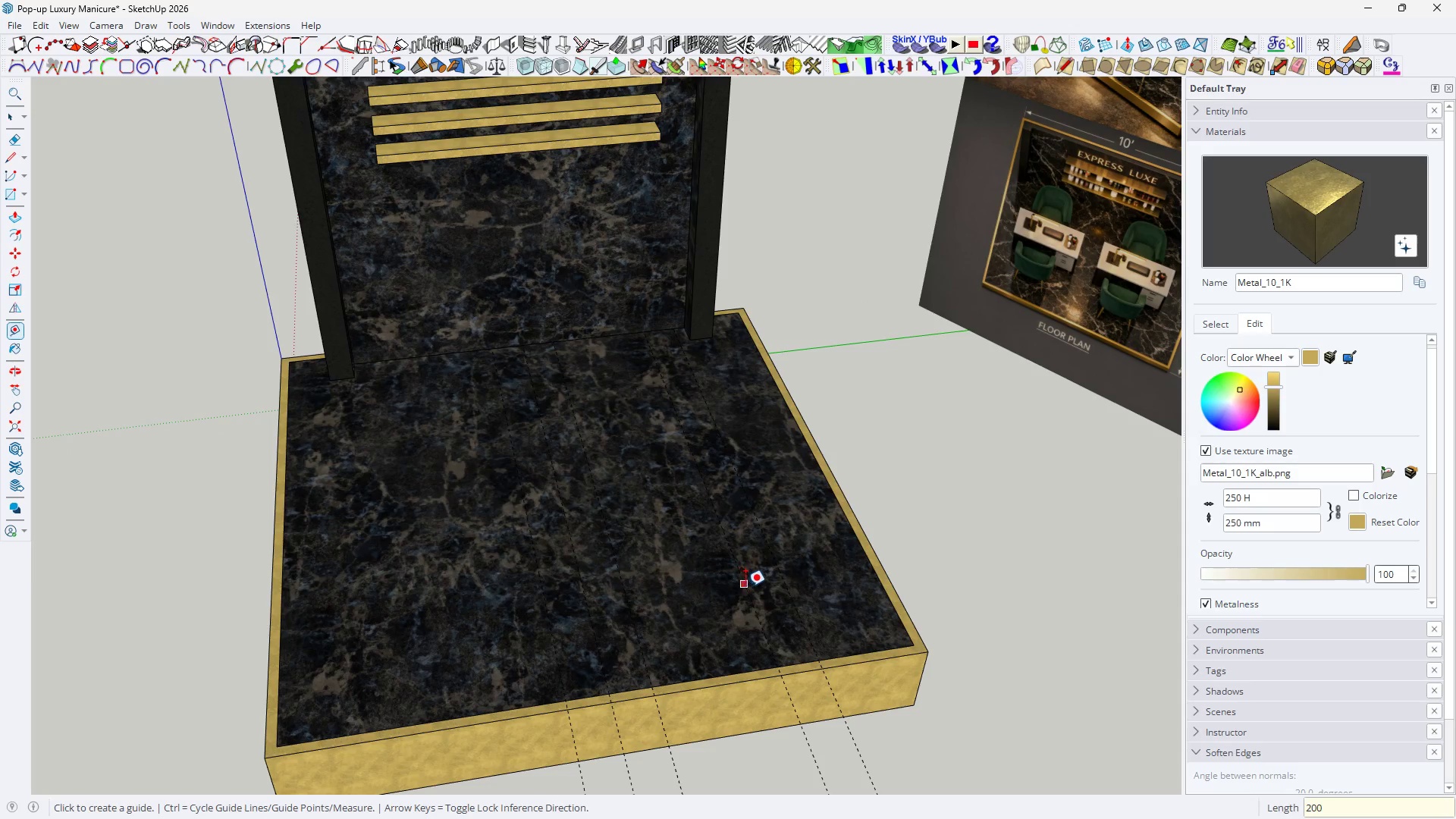 
key(Space)
 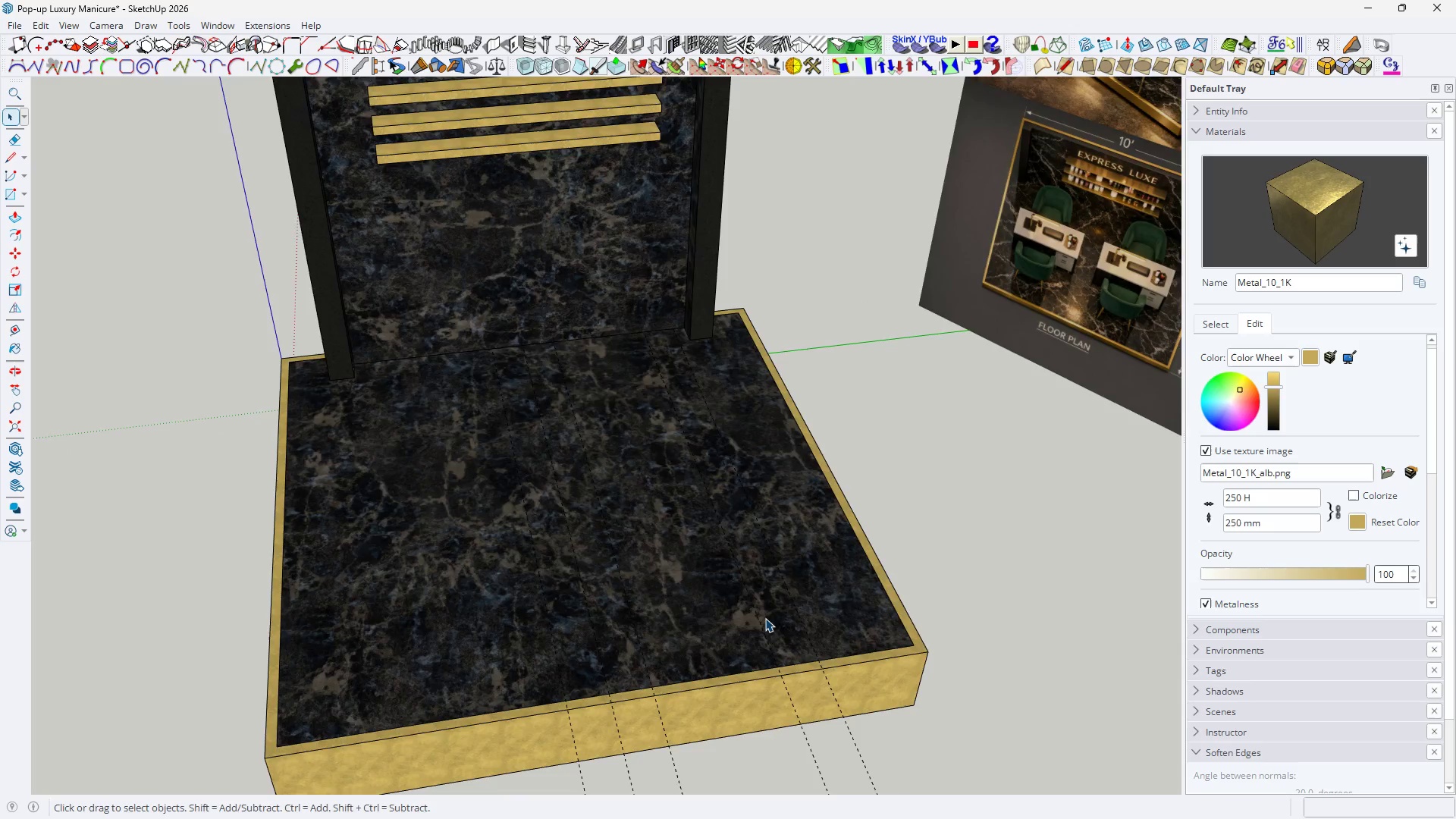 
key(E)
 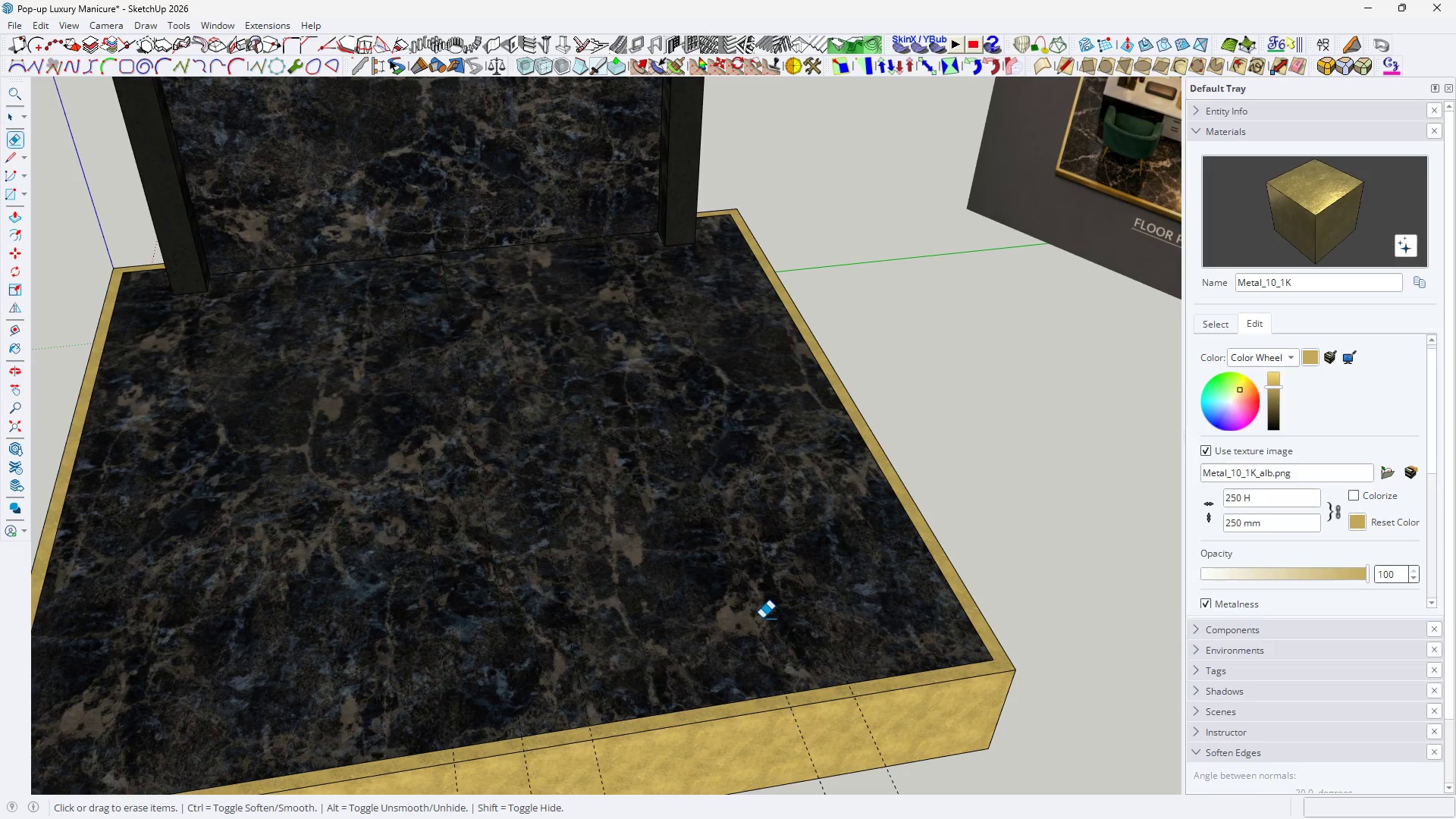 
left_click_drag(start_coordinate=[762, 618], to_coordinate=[737, 613])
 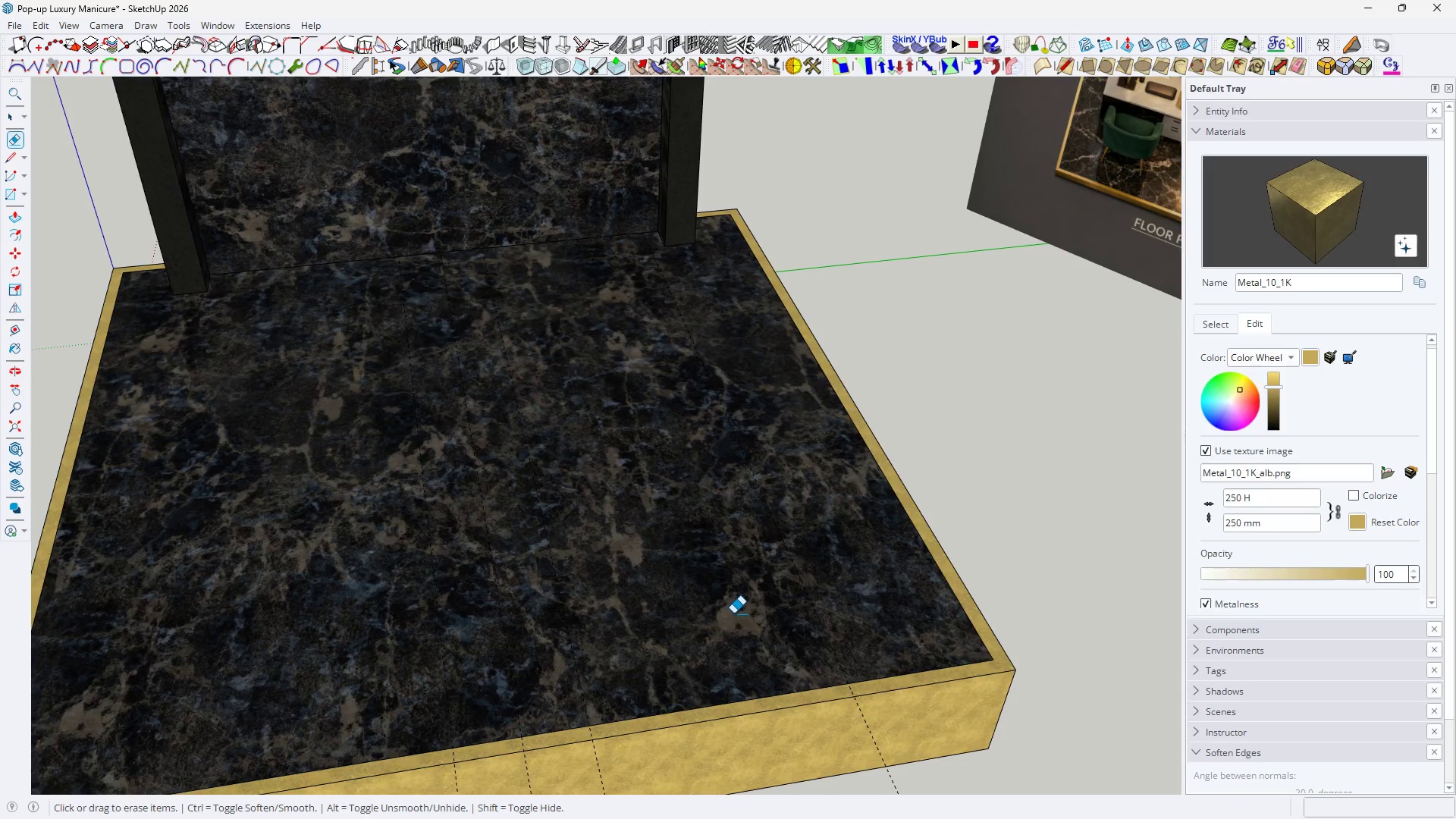 
scroll: coordinate [762, 618], scroll_direction: up, amount: 4.0
 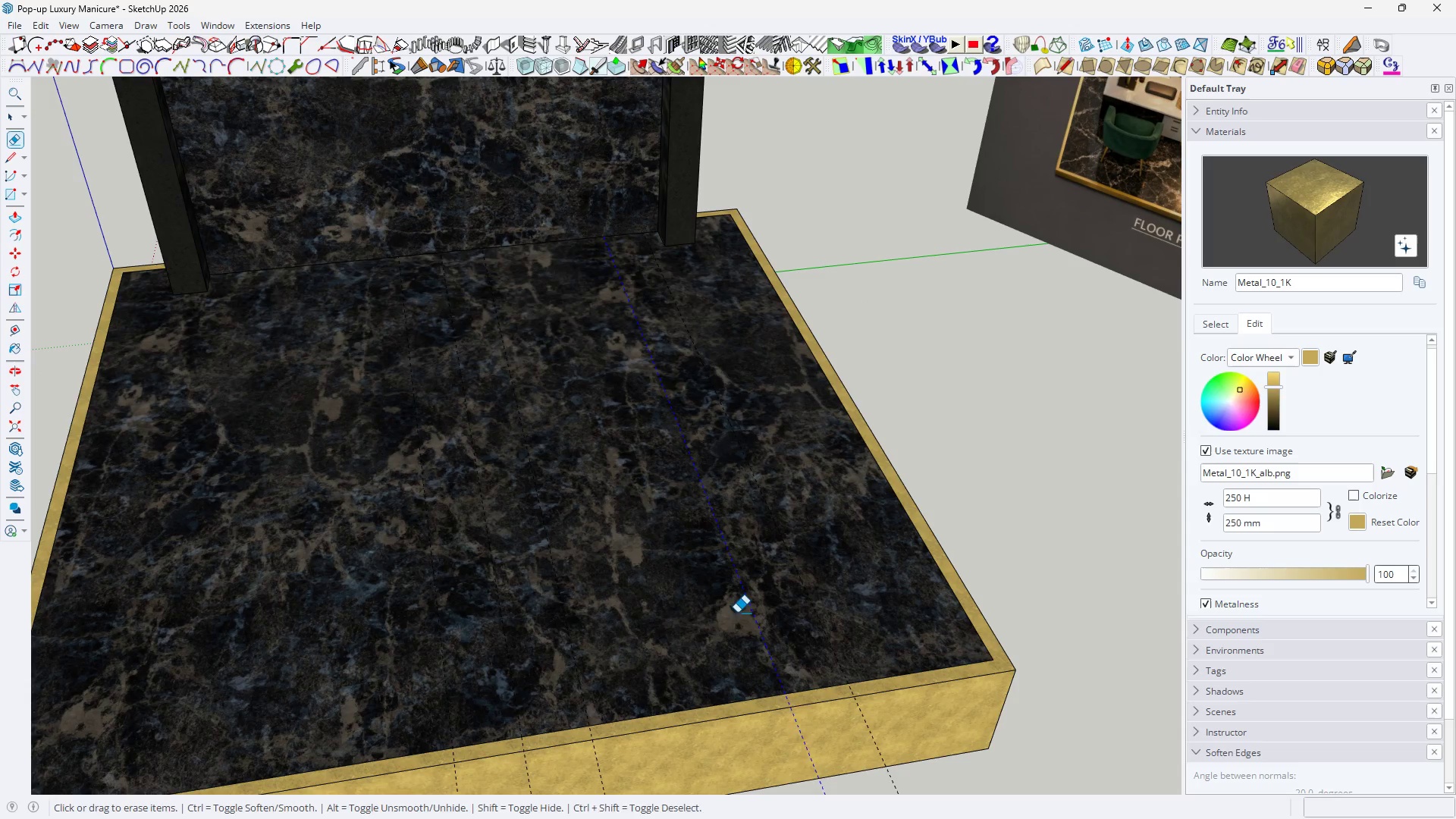 
scroll: coordinate [733, 613], scroll_direction: down, amount: 4.0
 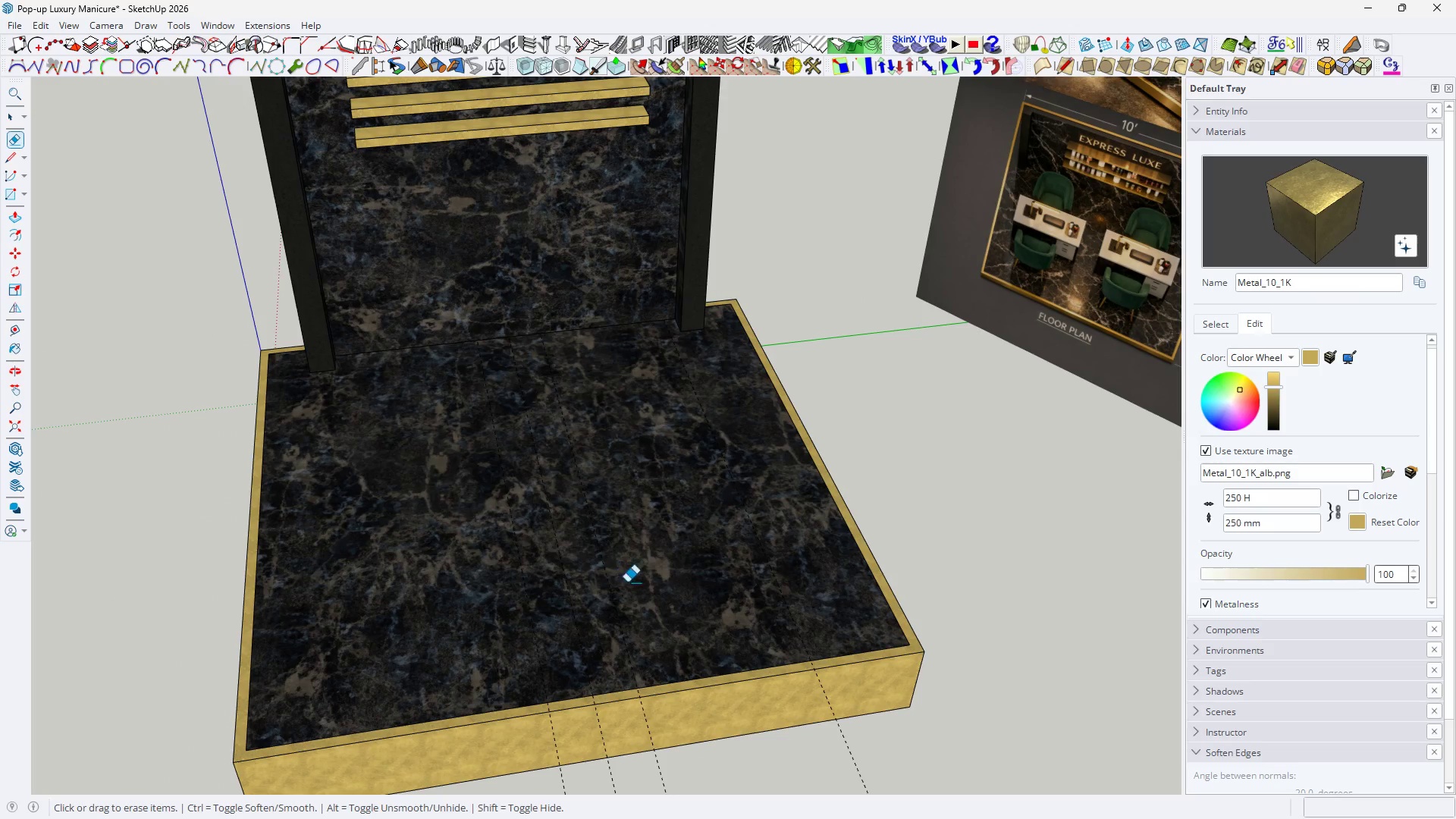 
key(Space)
 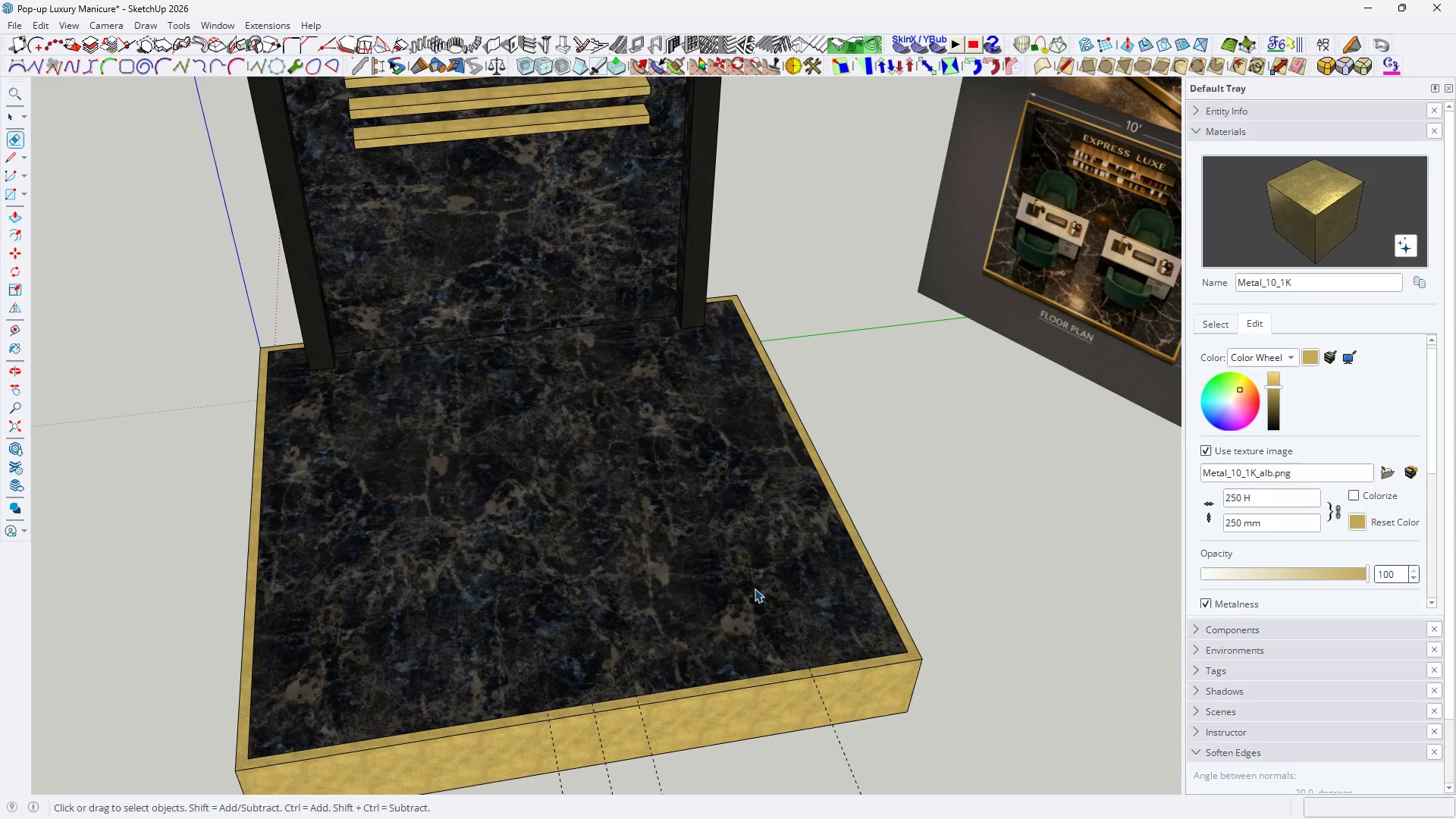 
key(T)
 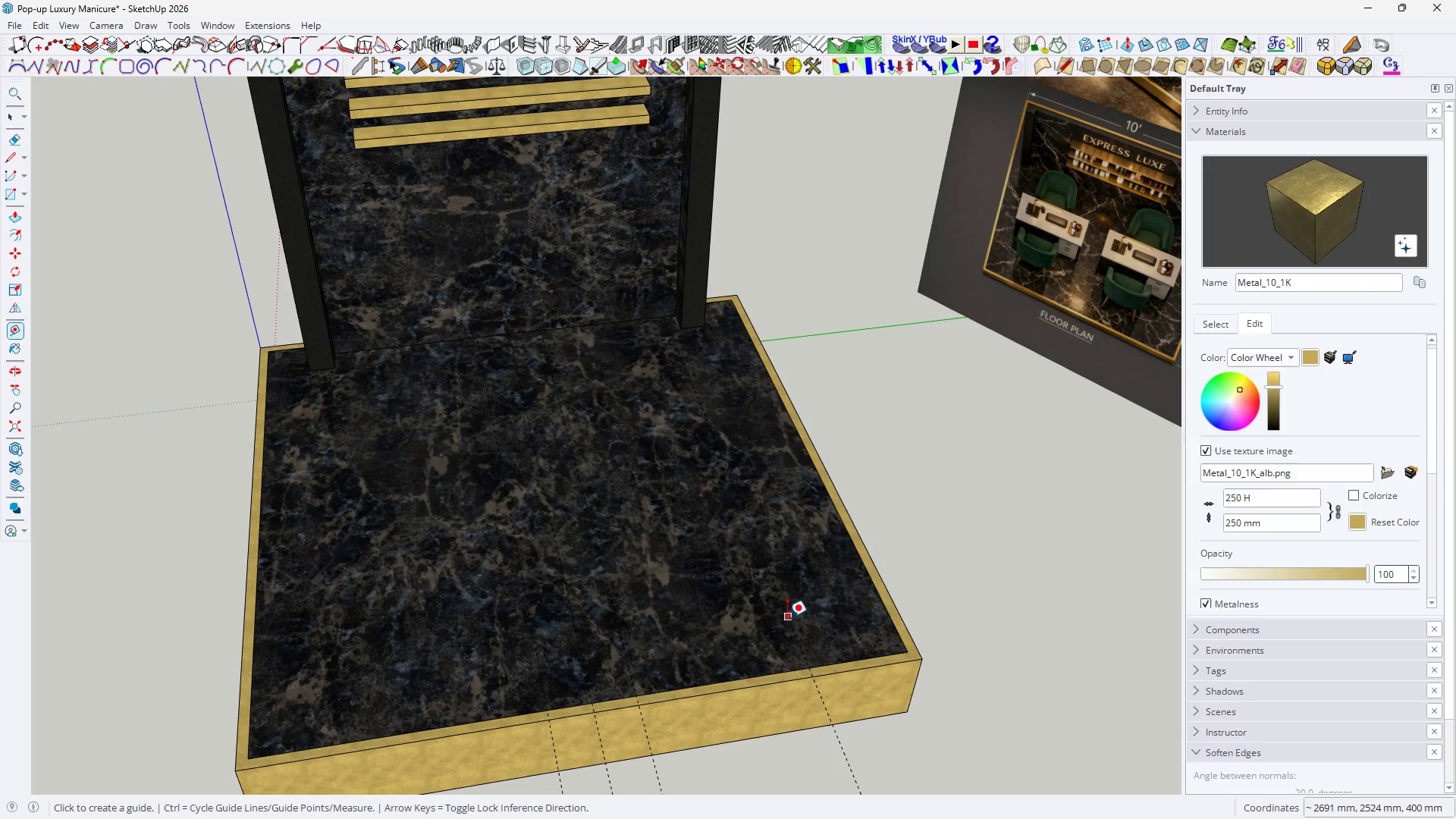 
left_click([789, 617])
 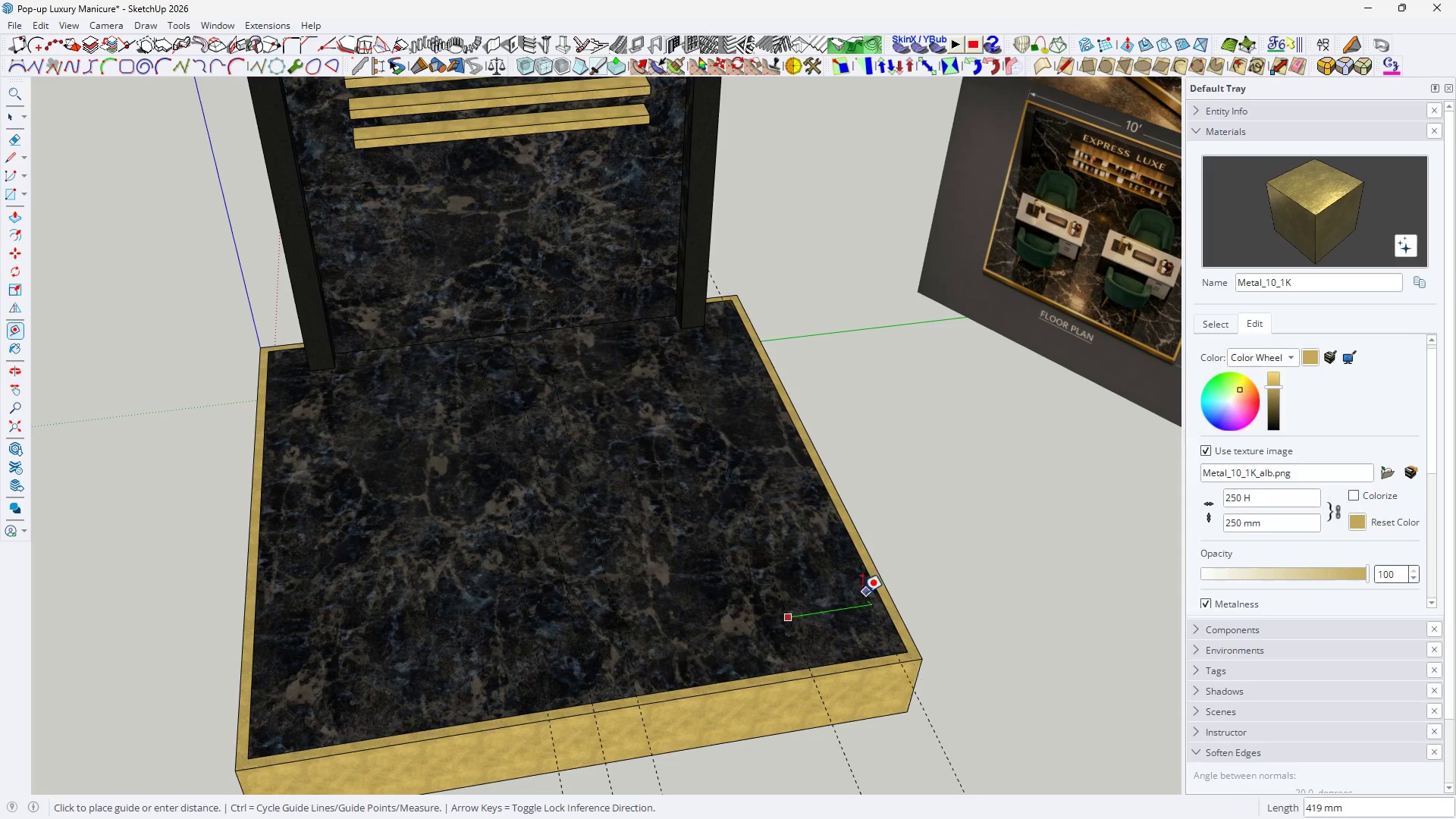 
key(Space)
 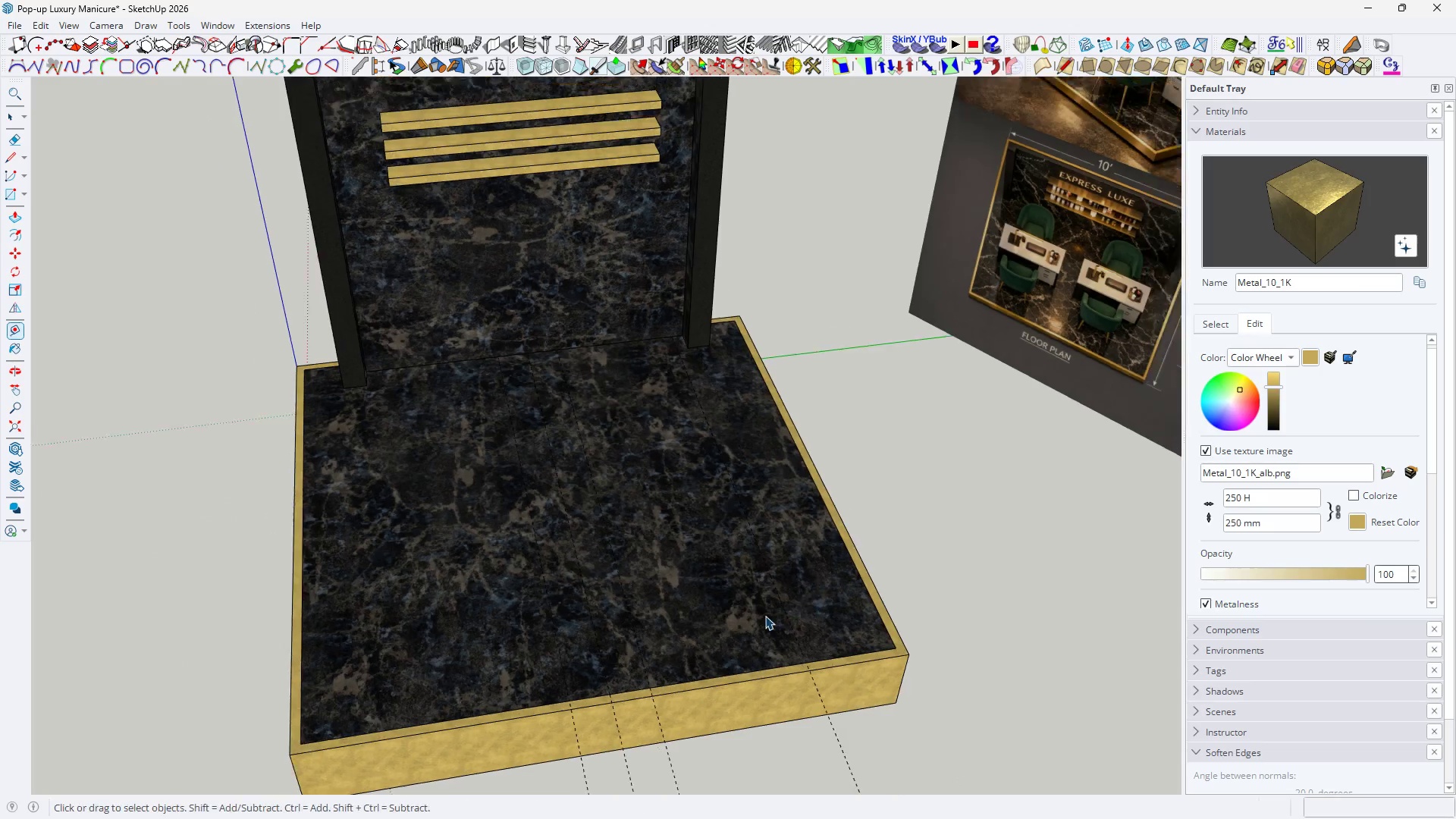 
scroll: coordinate [761, 617], scroll_direction: down, amount: 5.0
 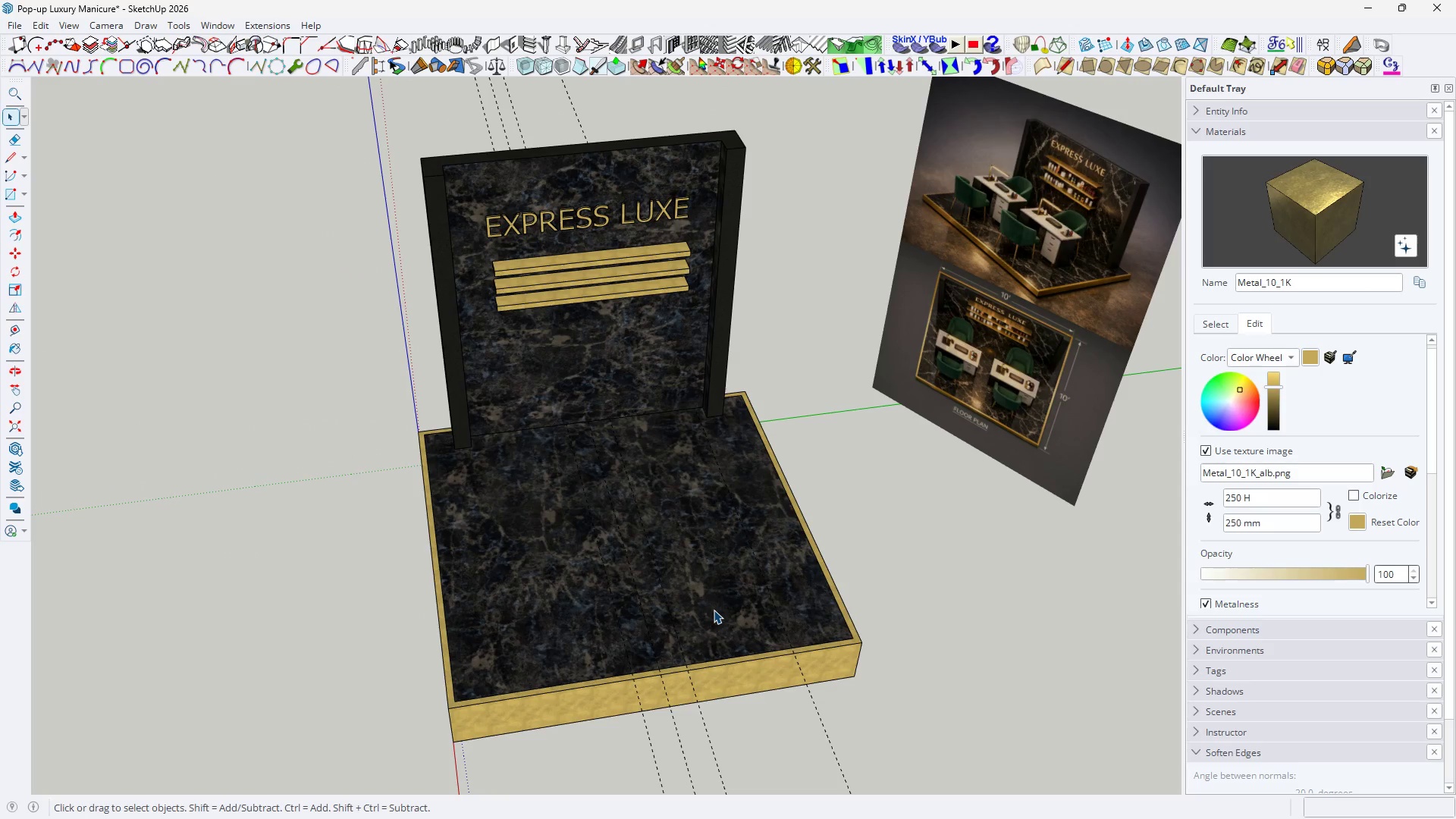 
scroll: coordinate [714, 610], scroll_direction: up, amount: 2.0
 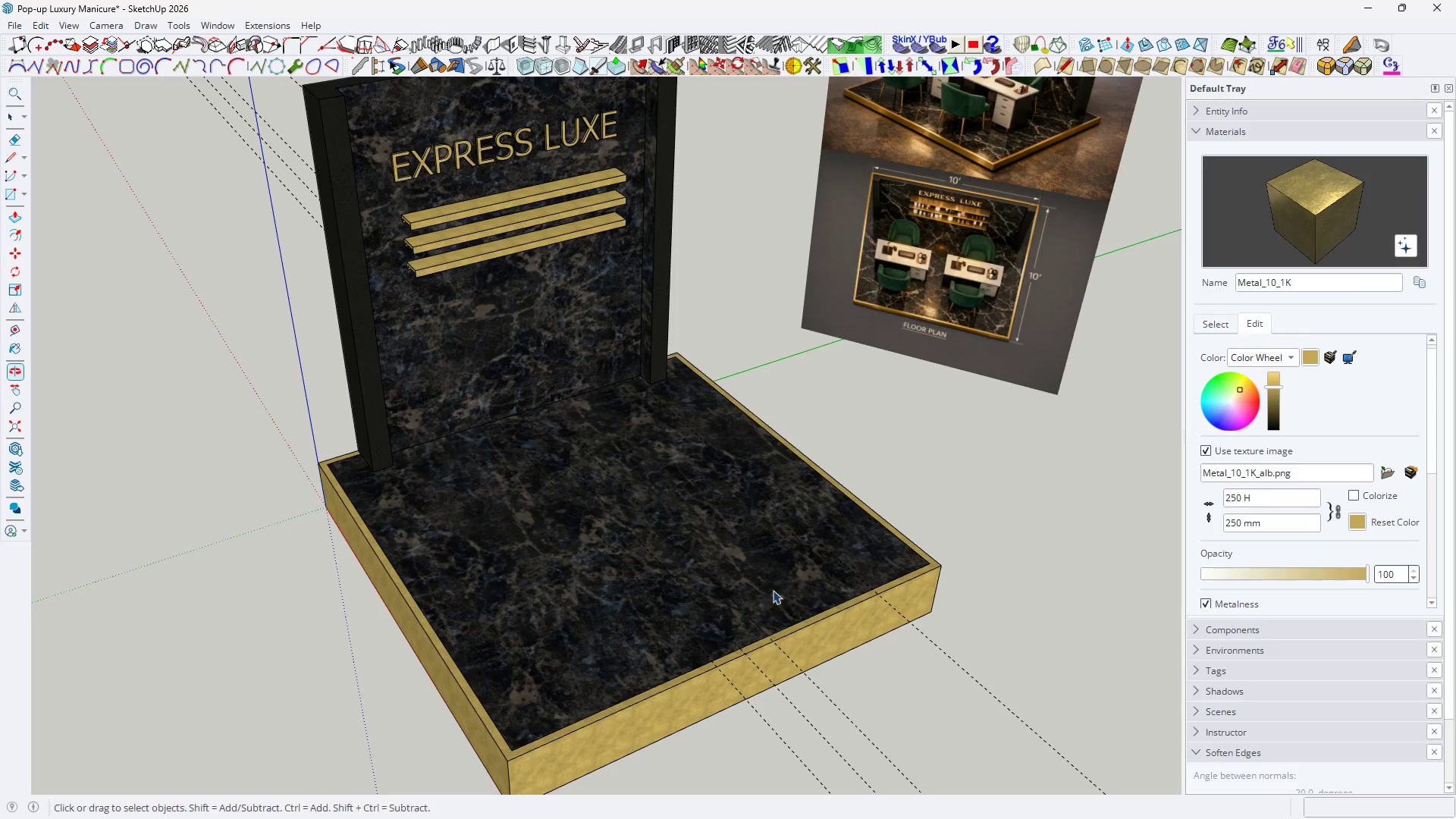 
key(T)
 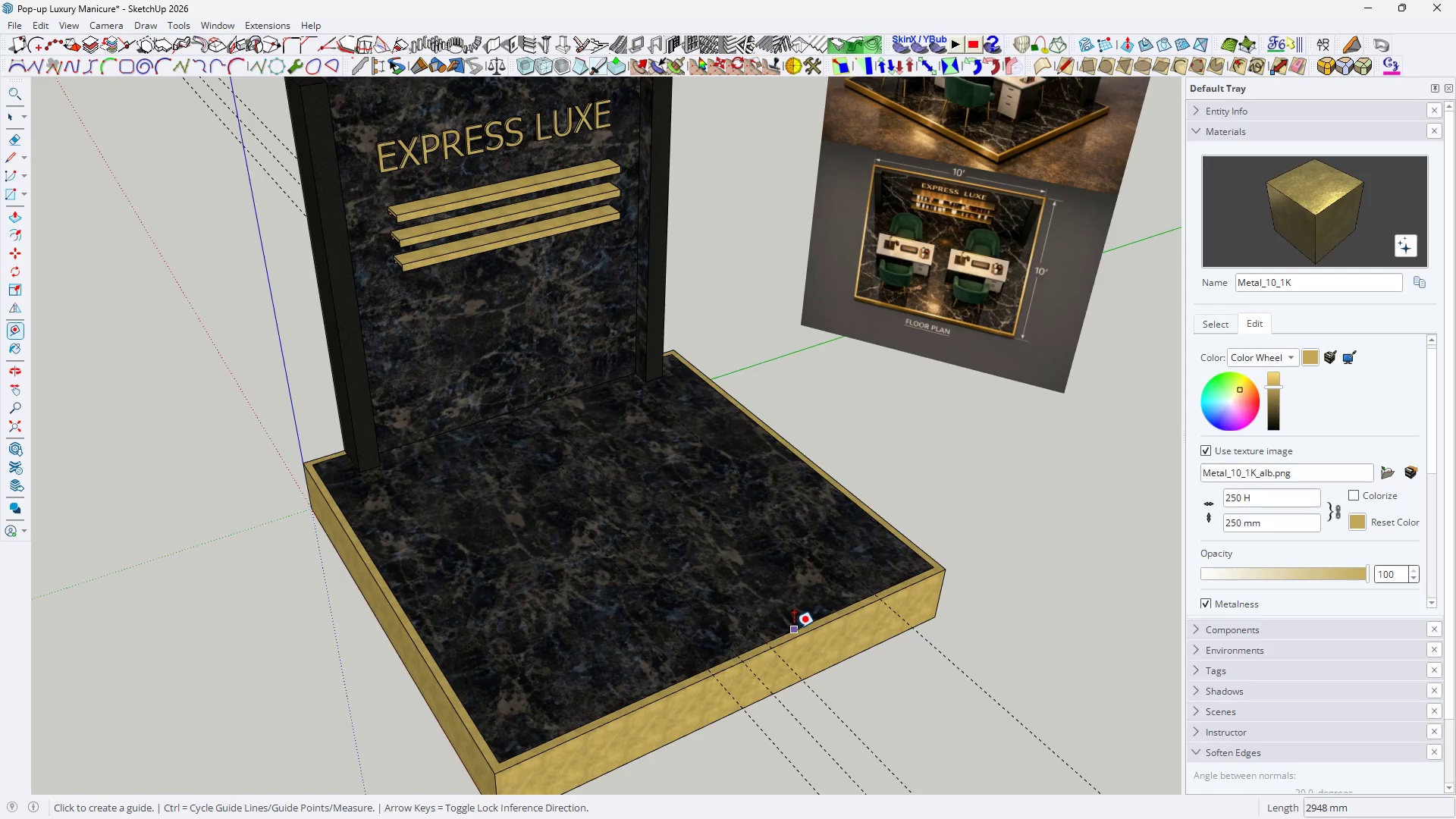 
scroll: coordinate [768, 588], scroll_direction: none, amount: 0.0
 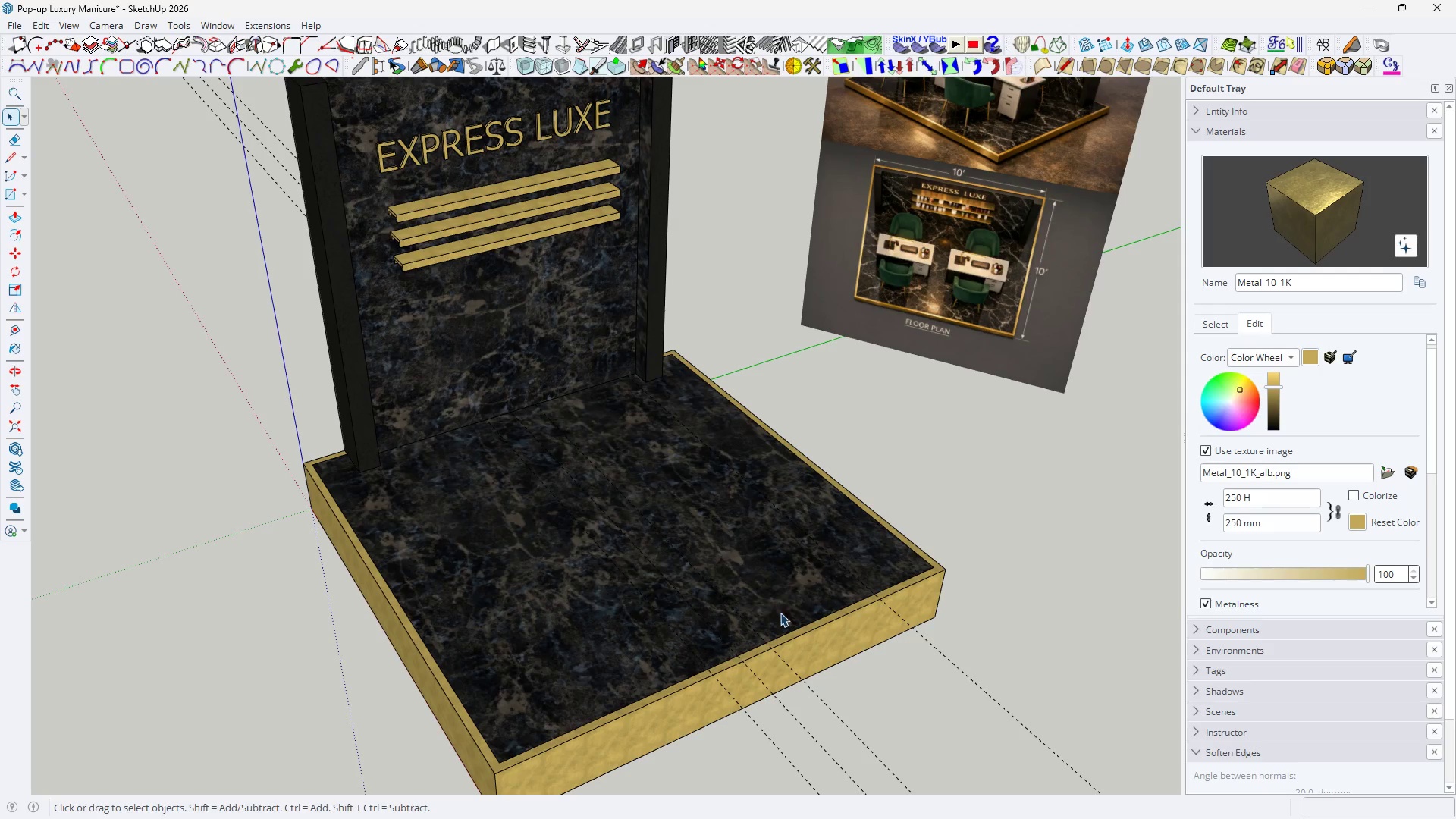 
left_click([794, 629])
 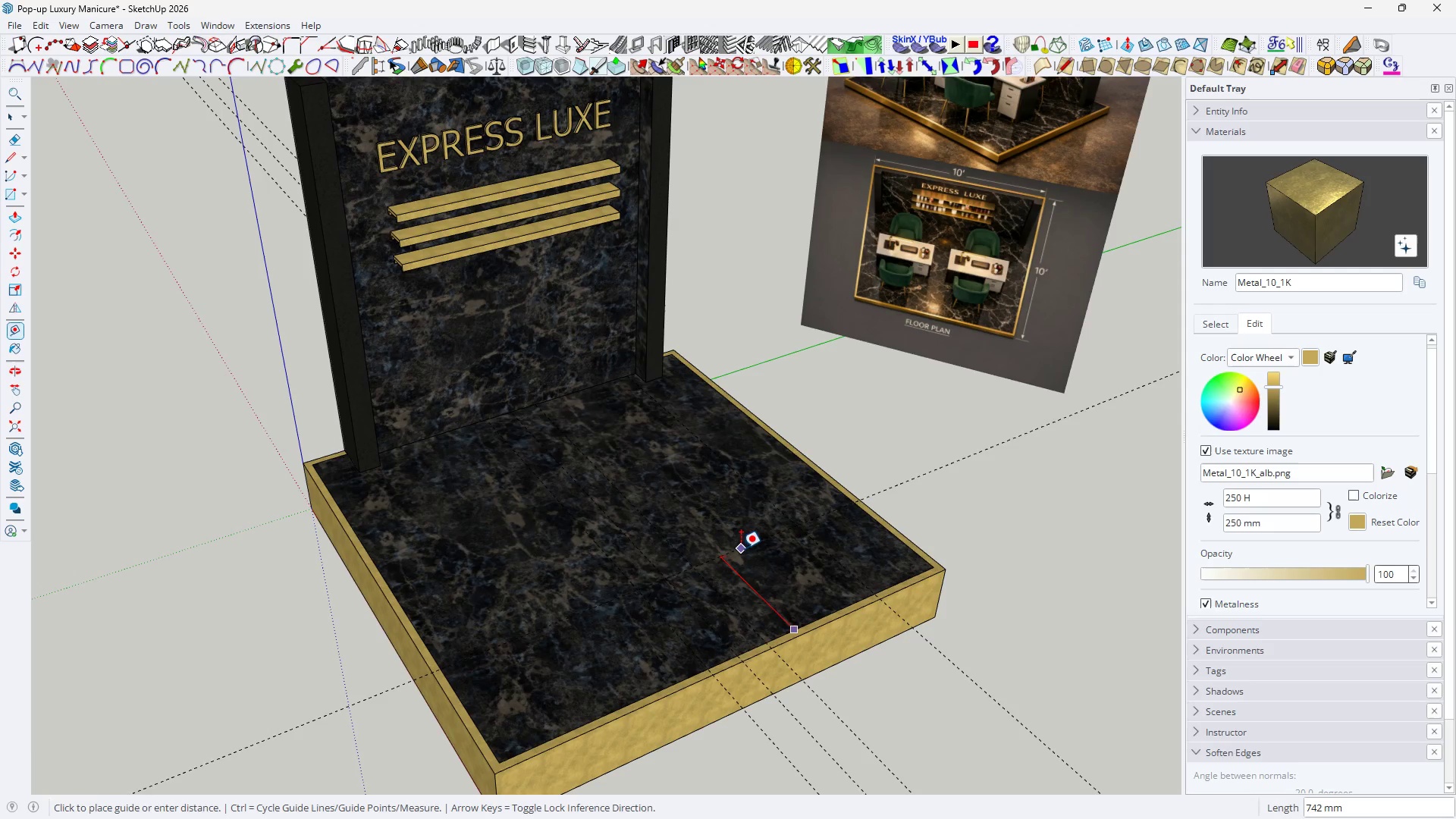 
hold_key(key=ShiftLeft, duration=0.39)
 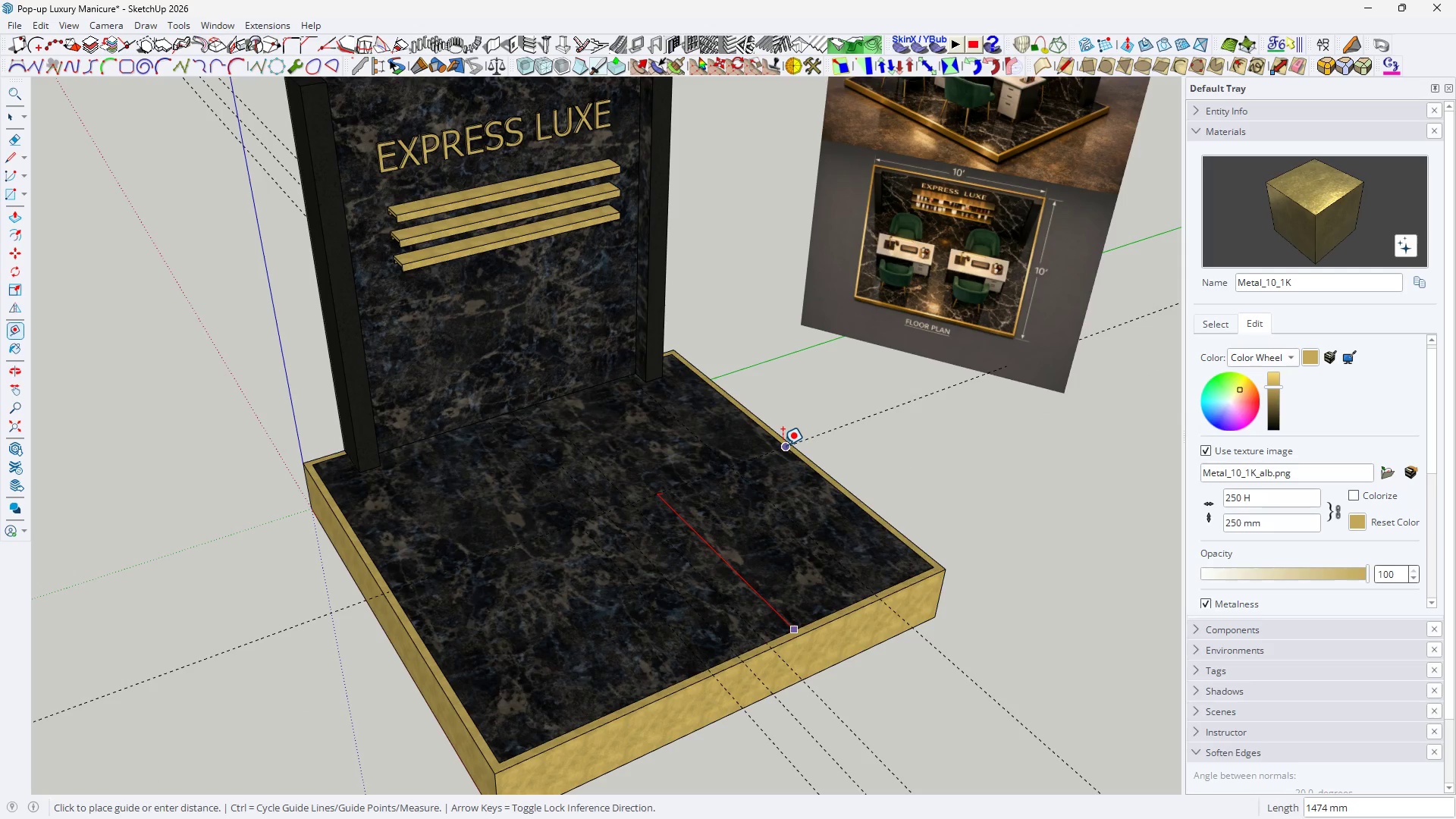 
left_click([783, 446])
 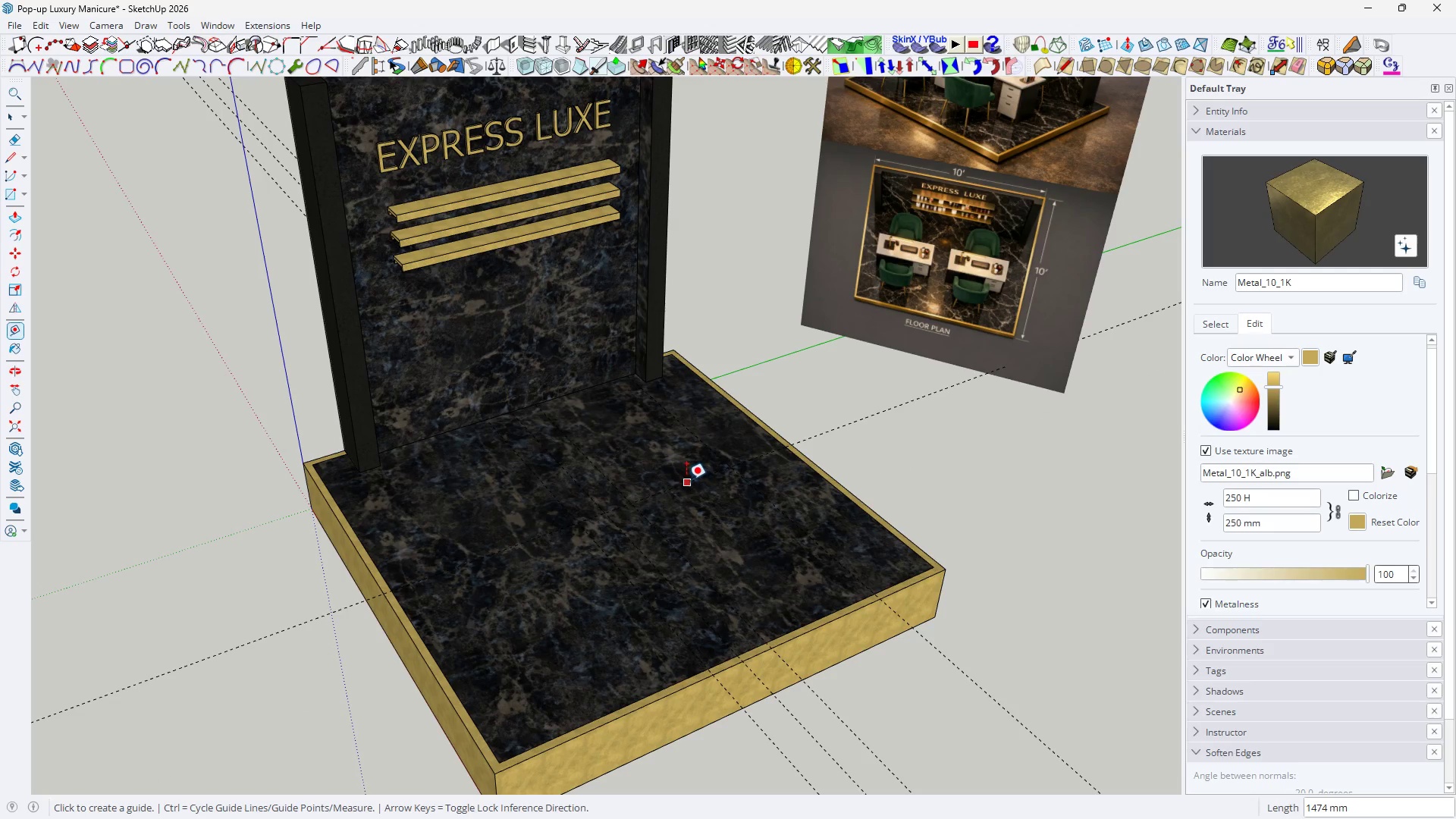 
left_click([686, 480])
 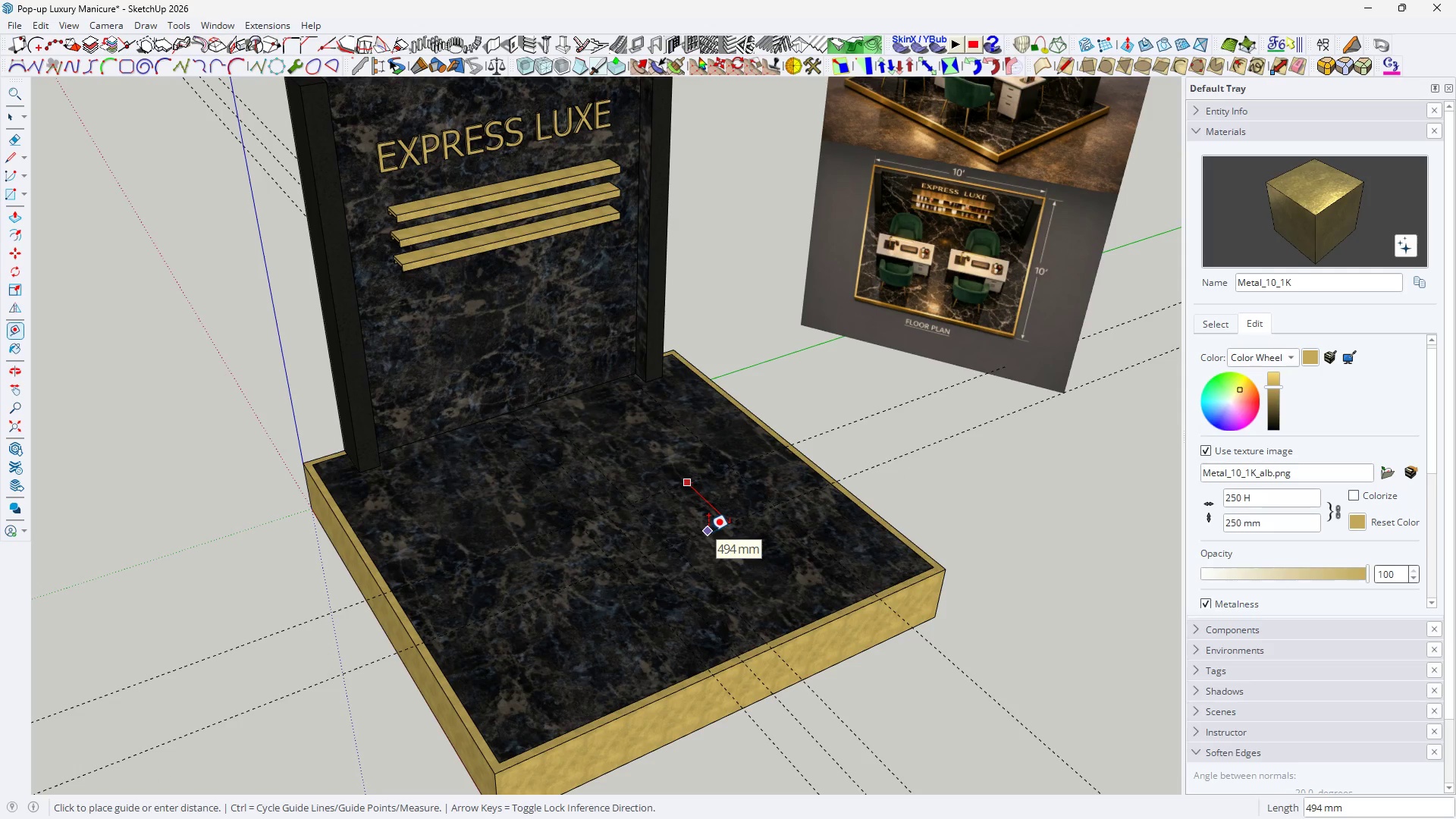 
type(200)
 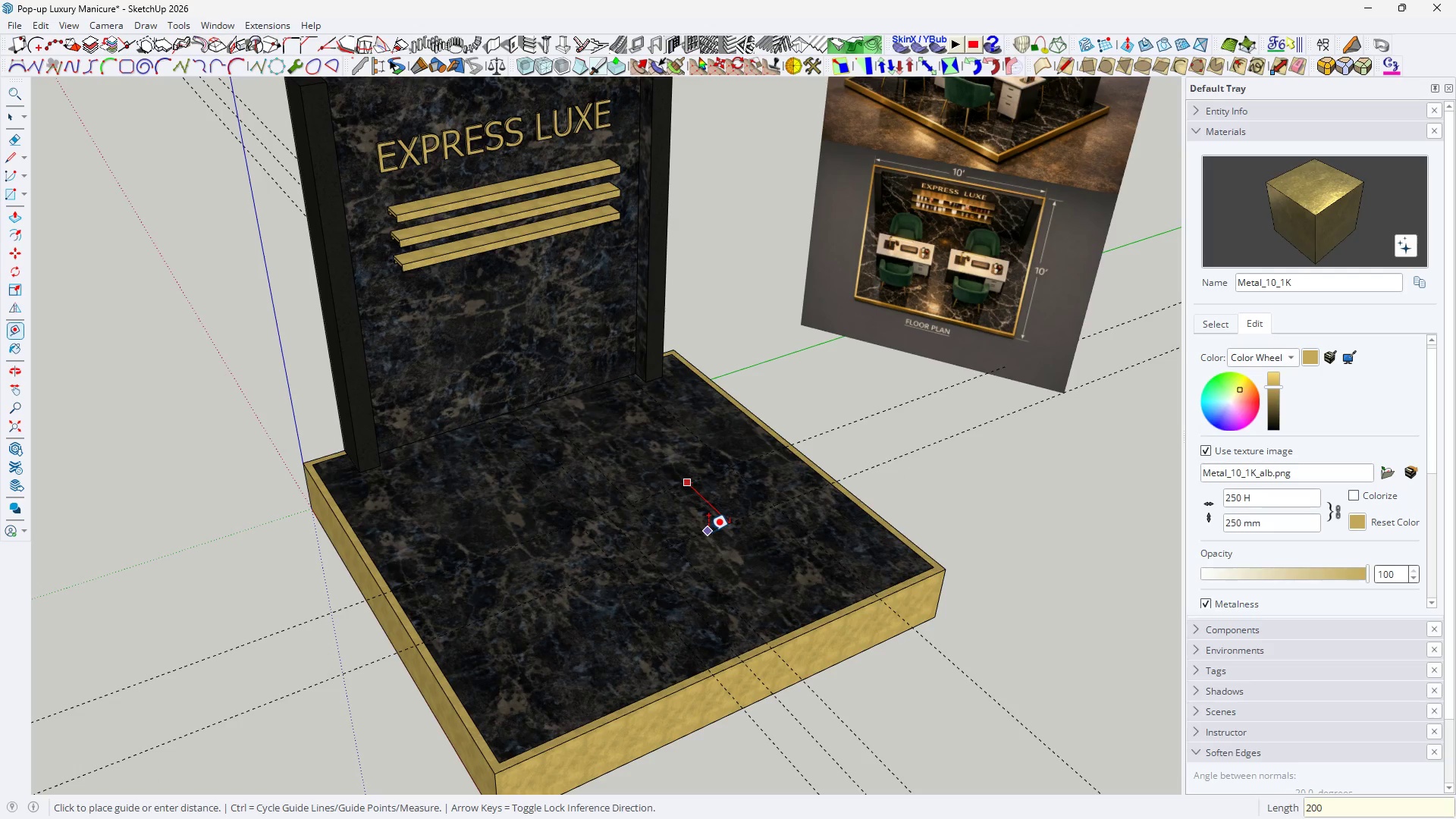 
key(Enter)
 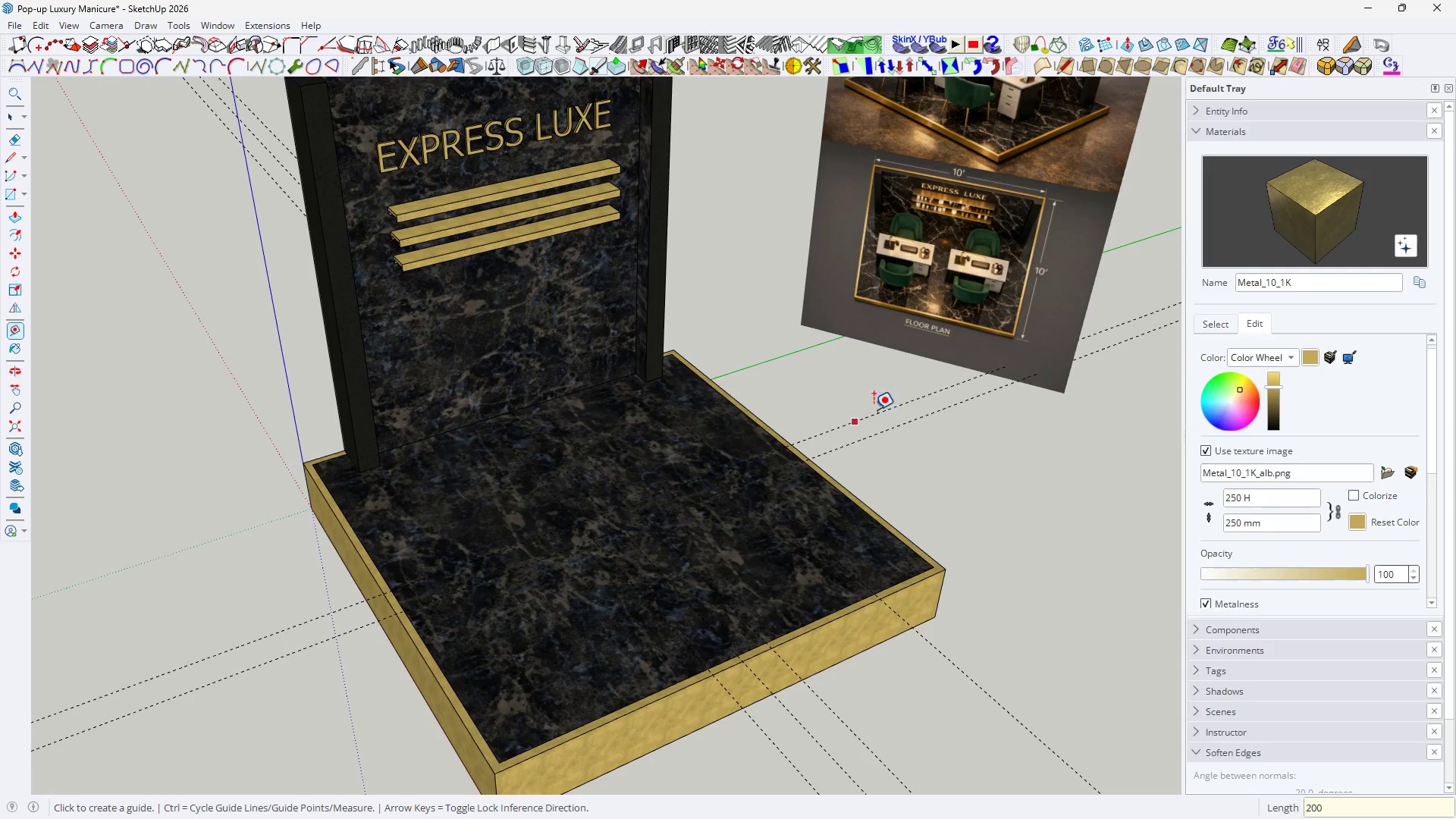 
scroll: coordinate [607, 486], scroll_direction: up, amount: 7.0
 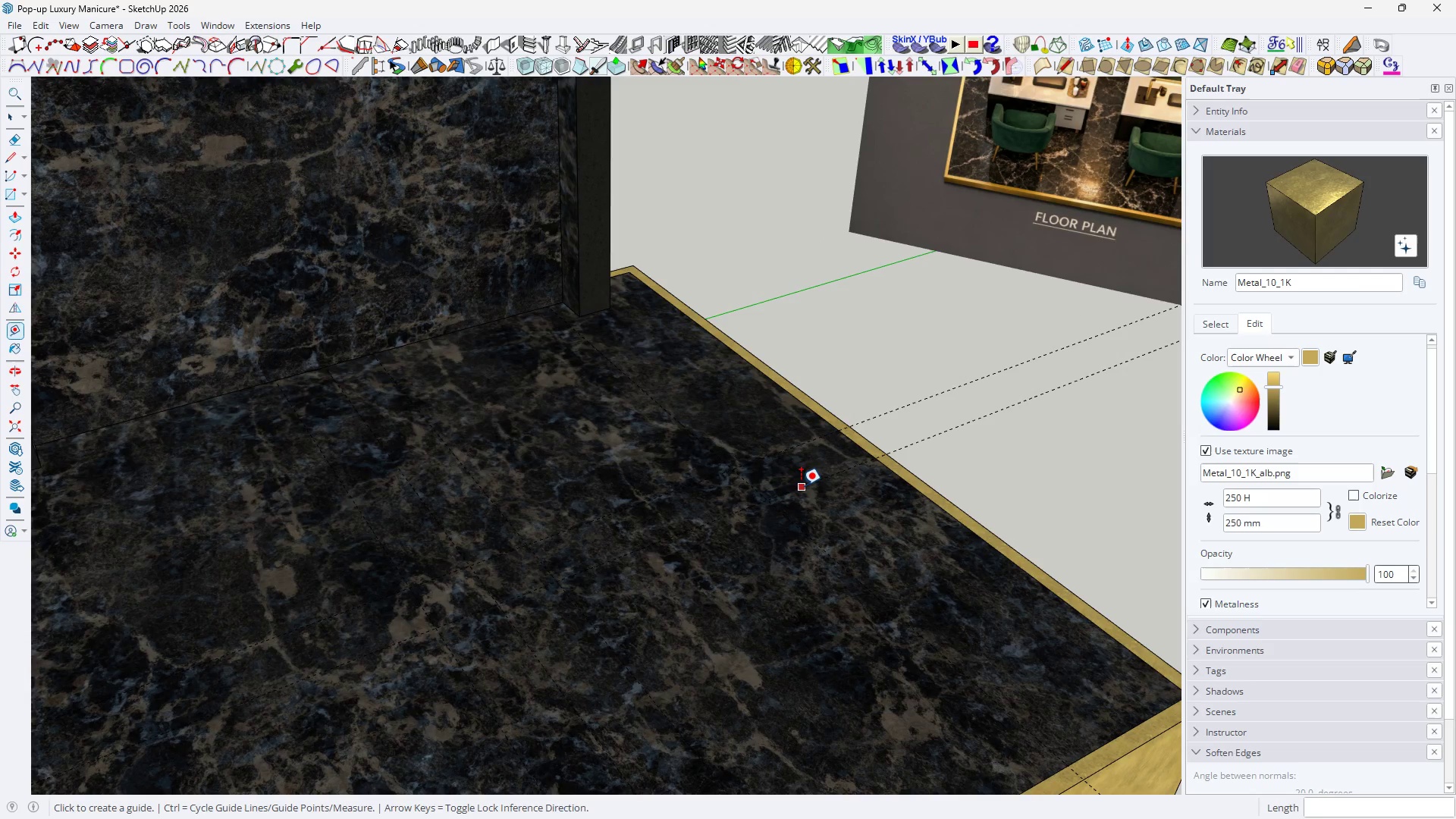 
left_click([799, 485])
 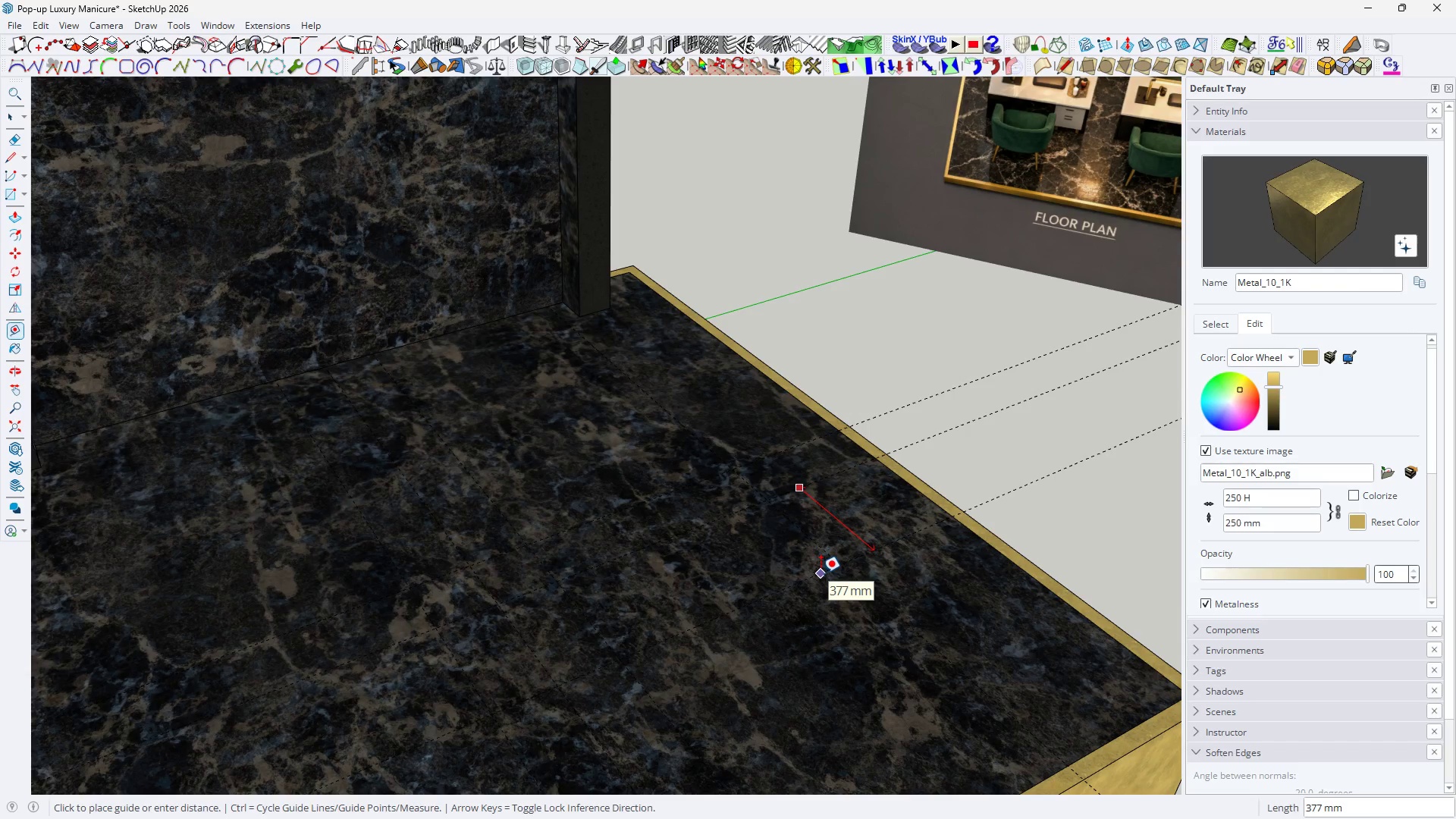 
type(50)
 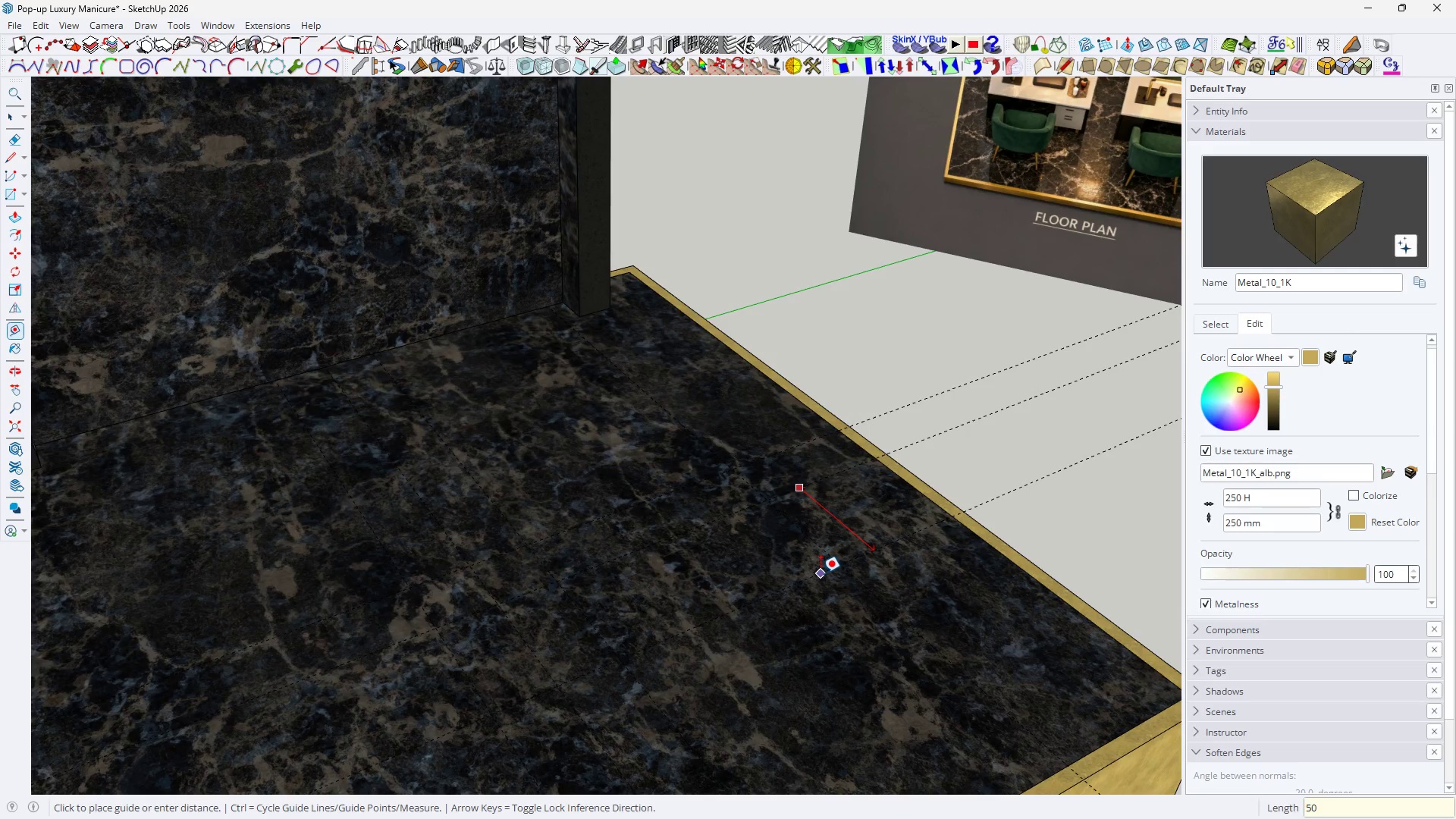 
key(Enter)
 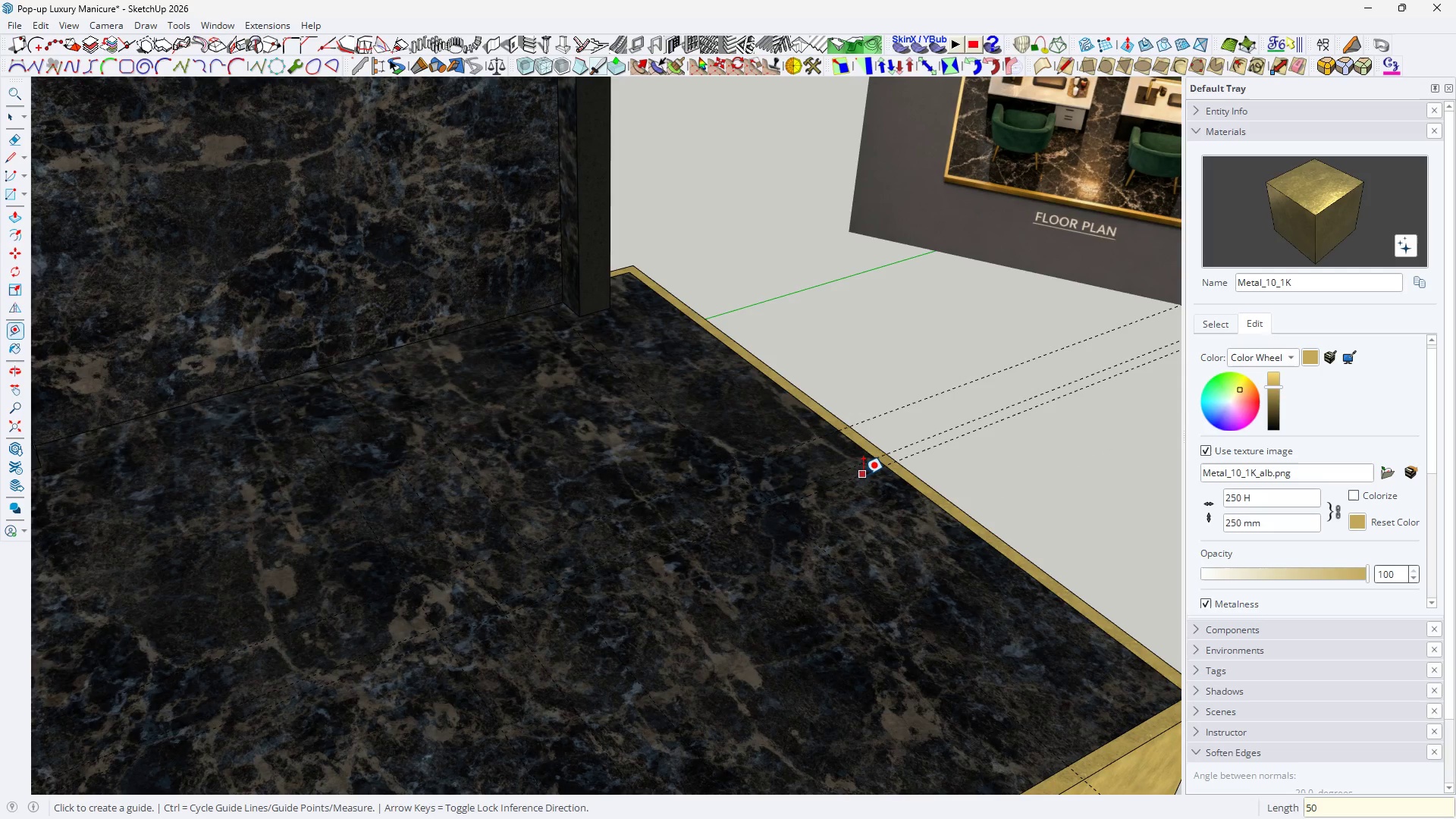 
left_click_drag(start_coordinate=[863, 475], to_coordinate=[846, 460])
 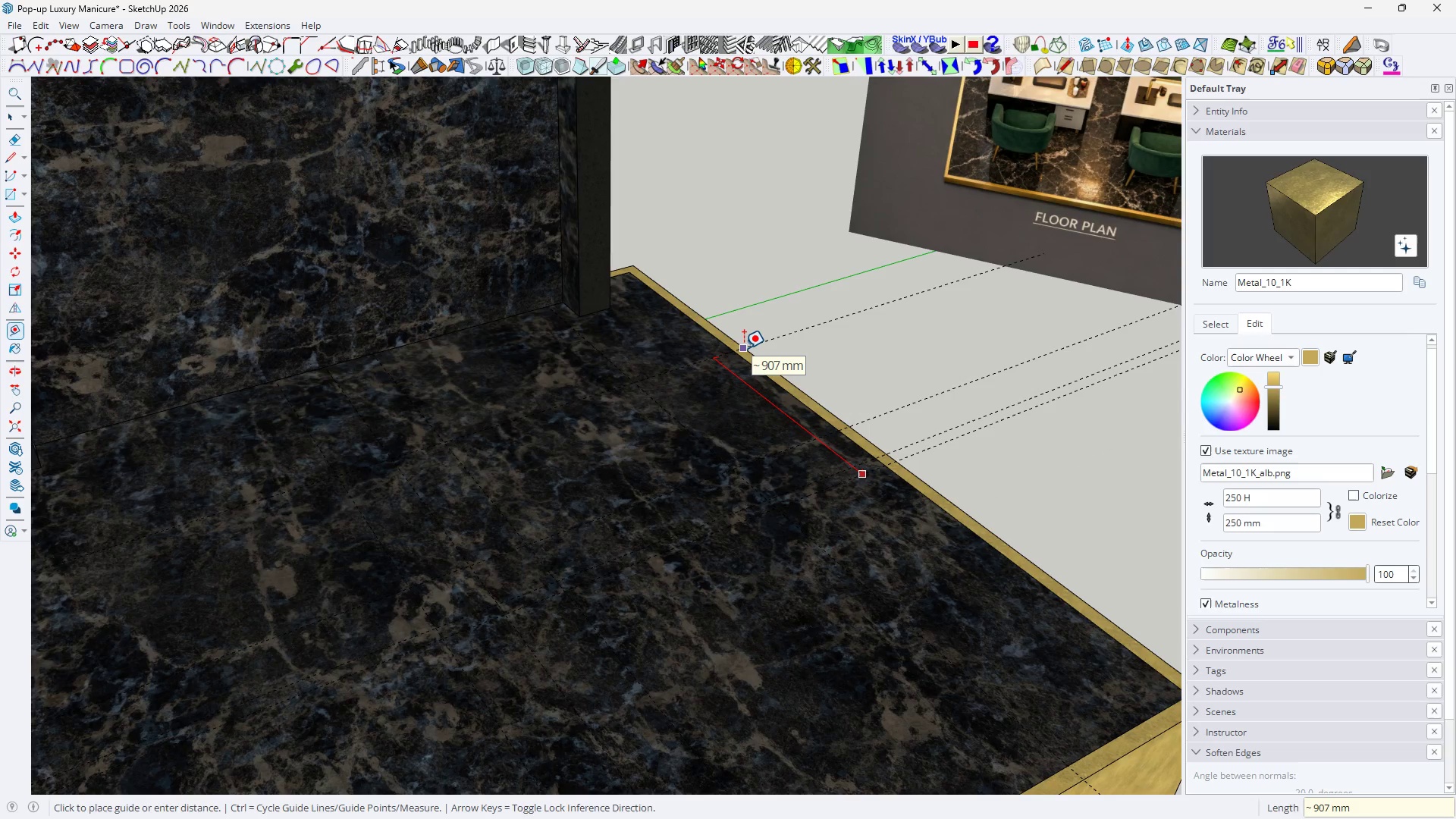 
type(250\)
 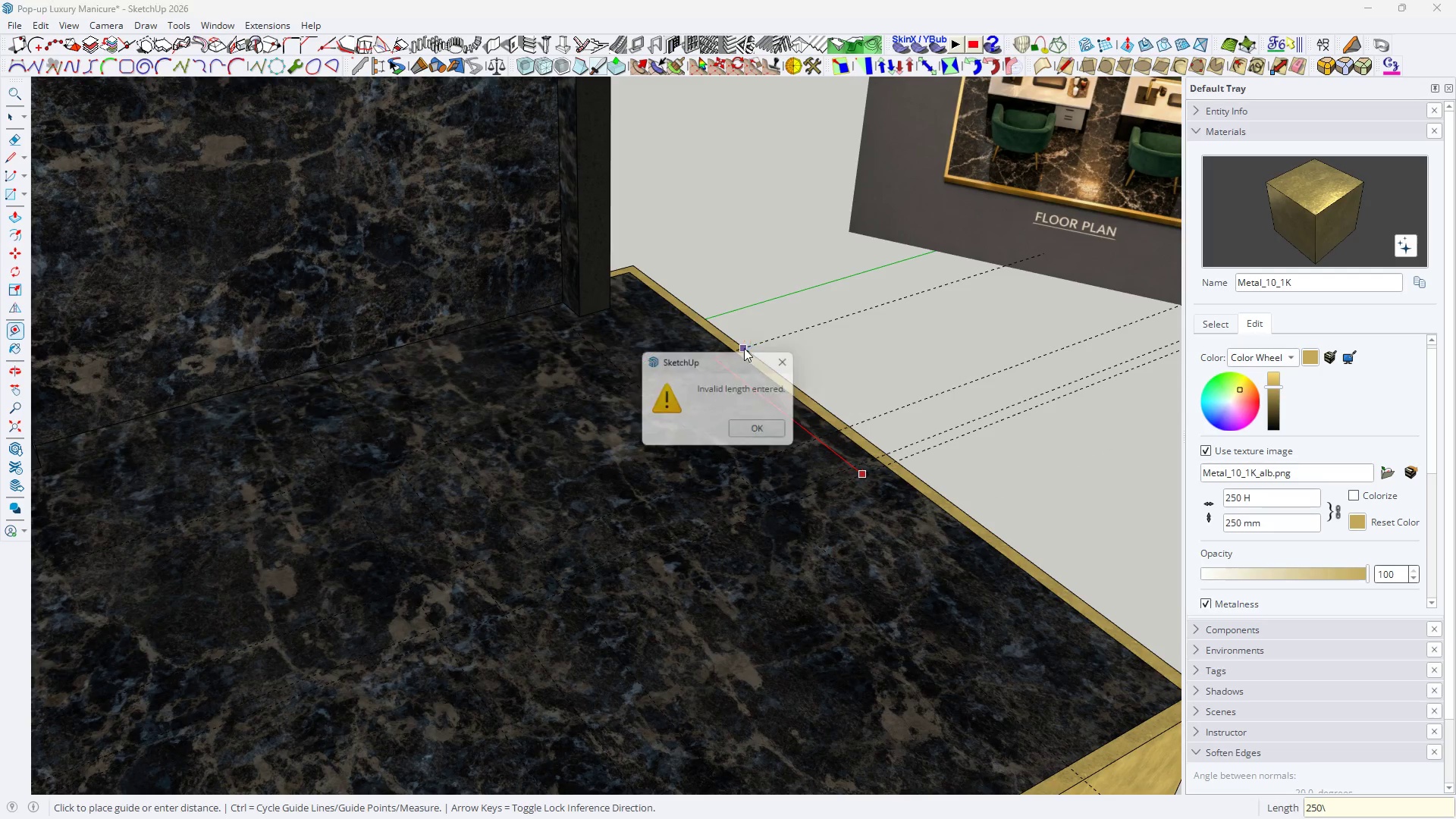 
key(Enter)
 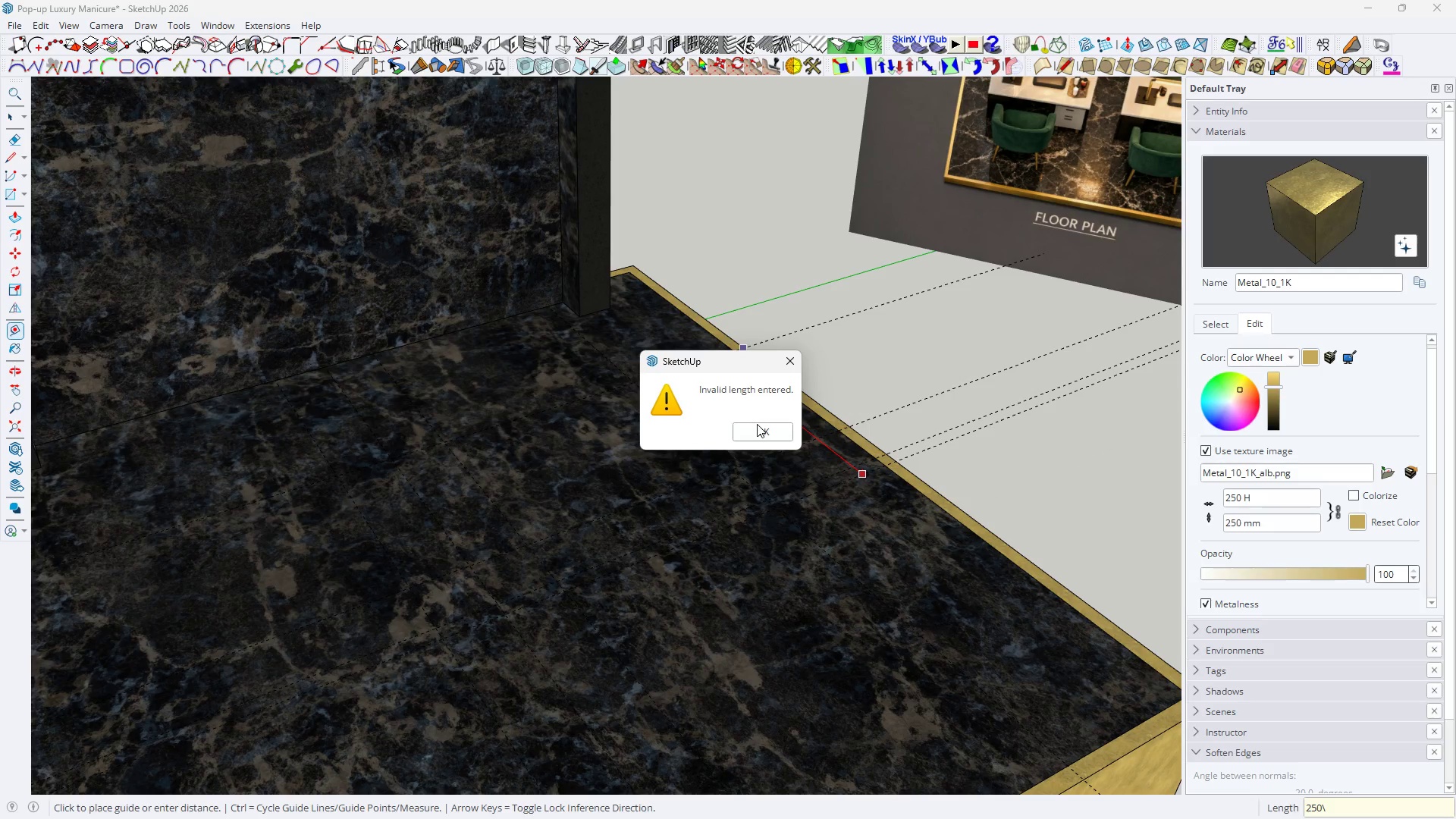 
left_click([757, 425])
 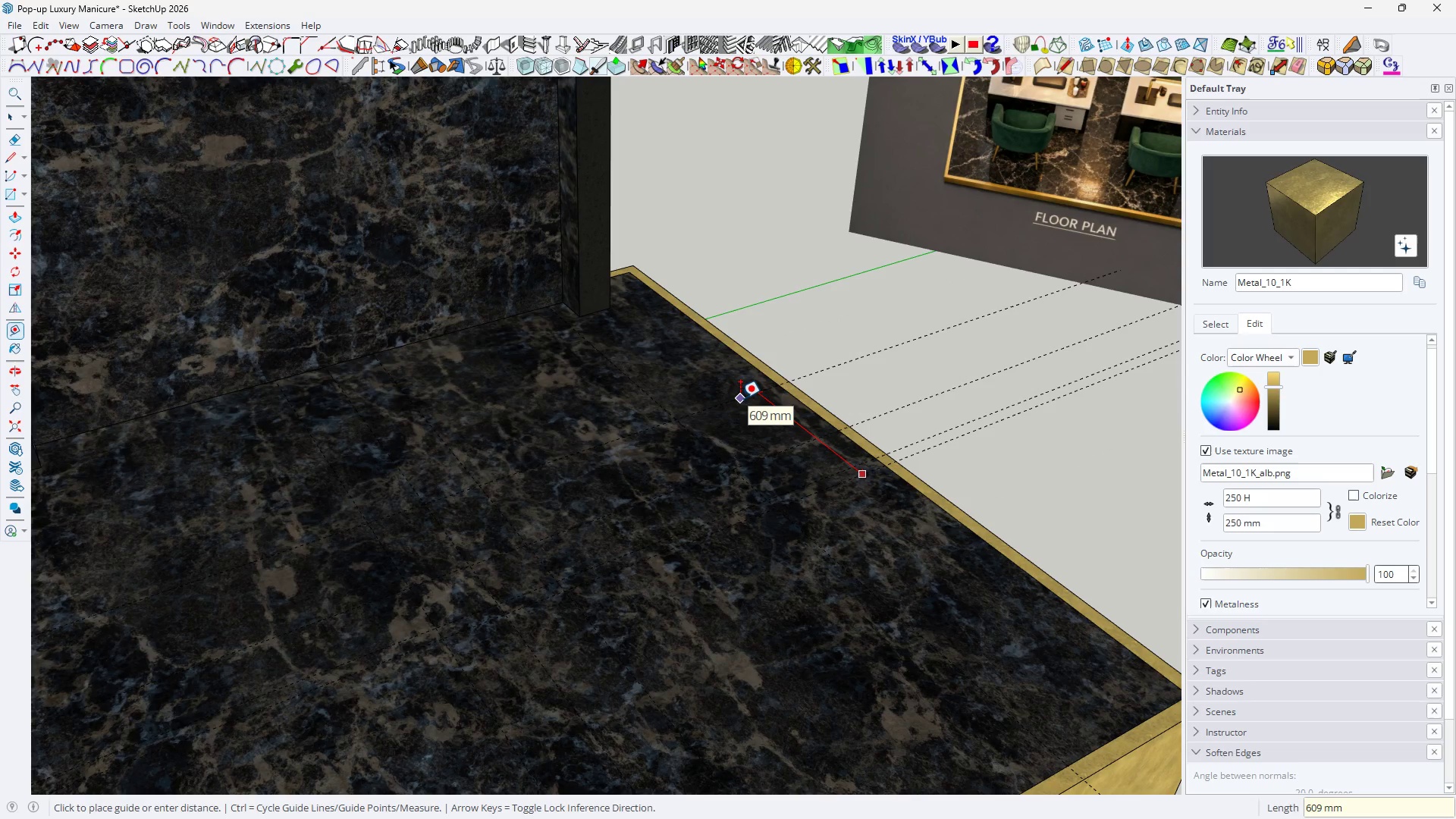 
type(250)
 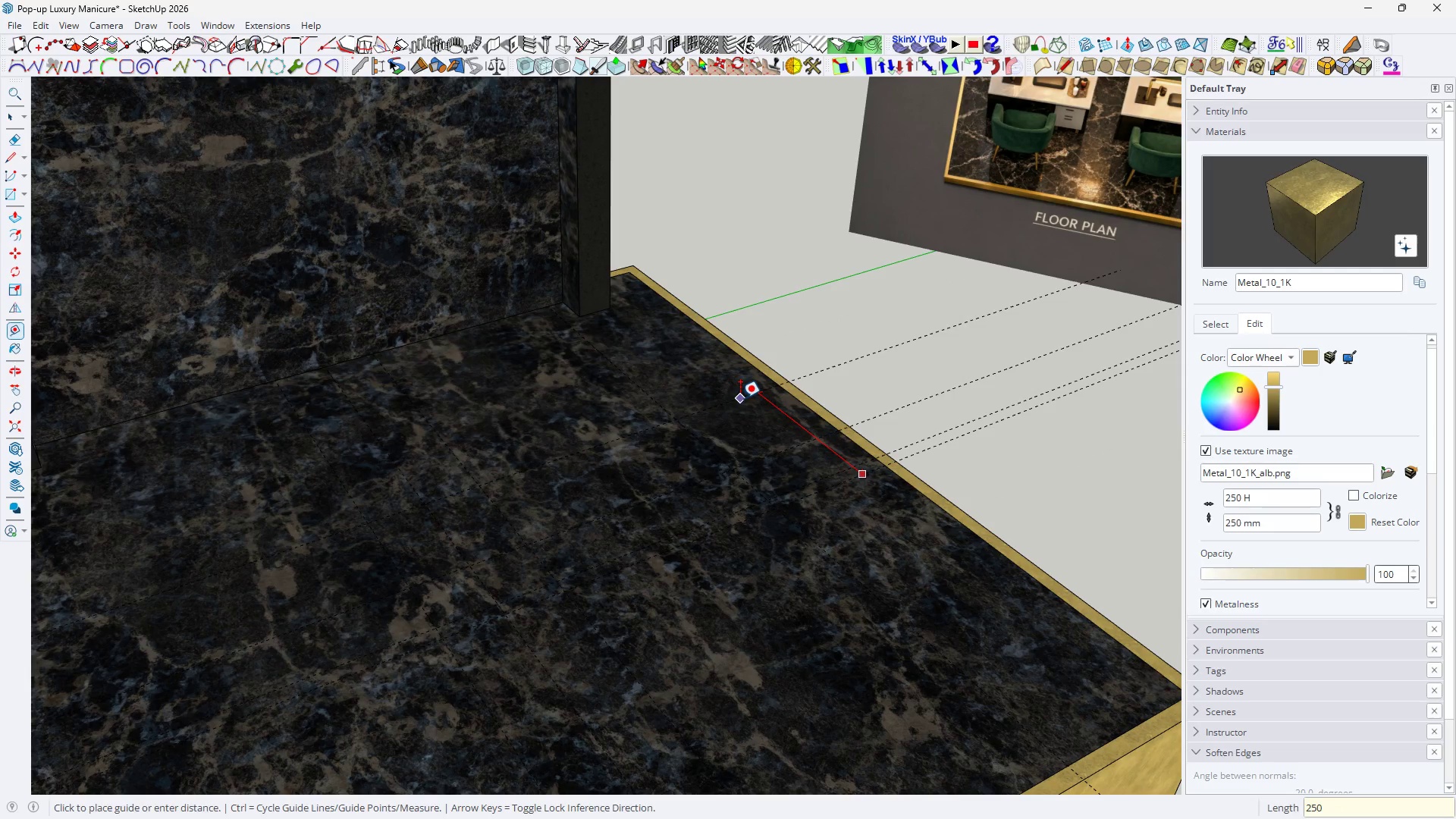 
key(Enter)
 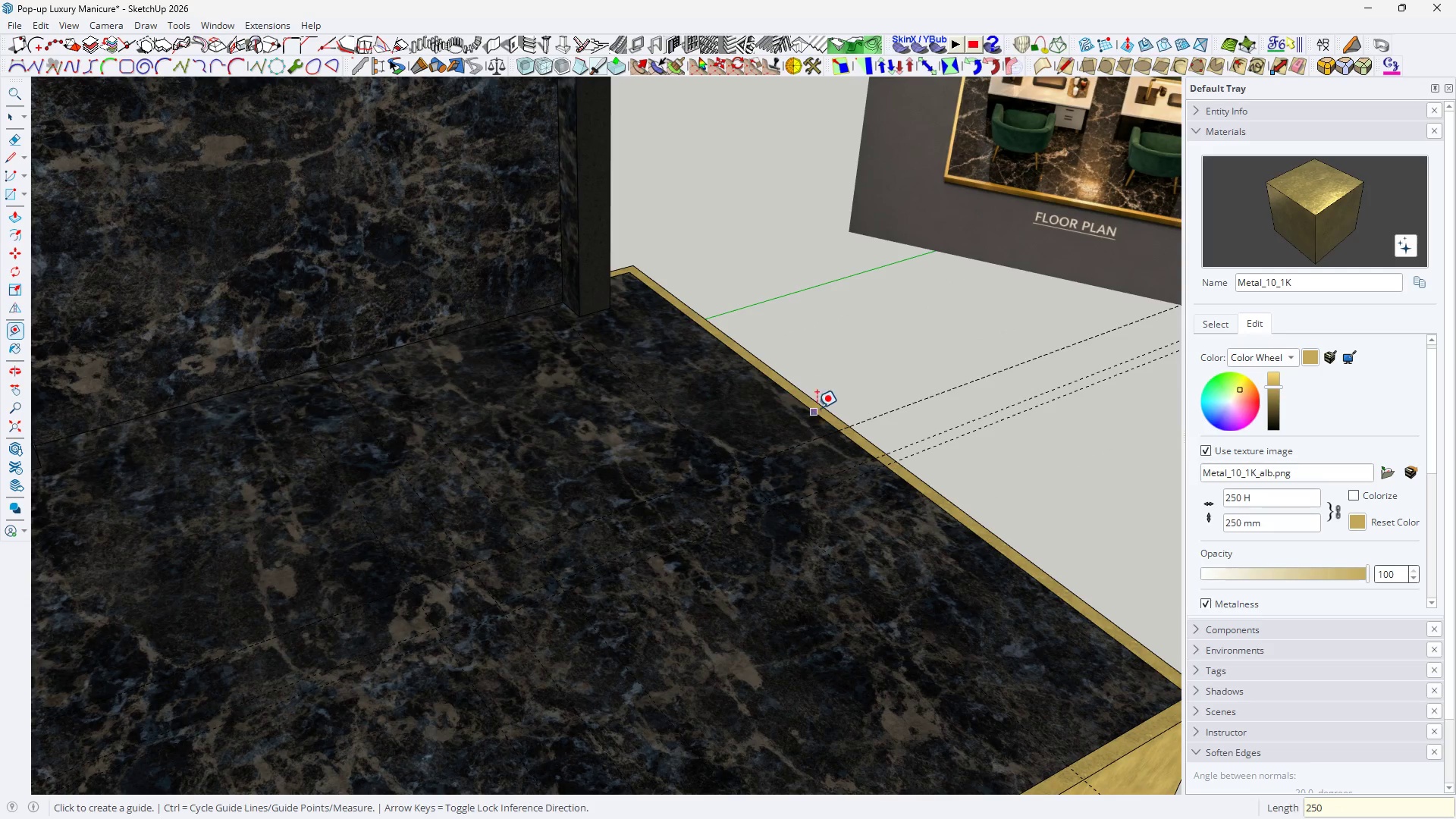 
key(Space)
 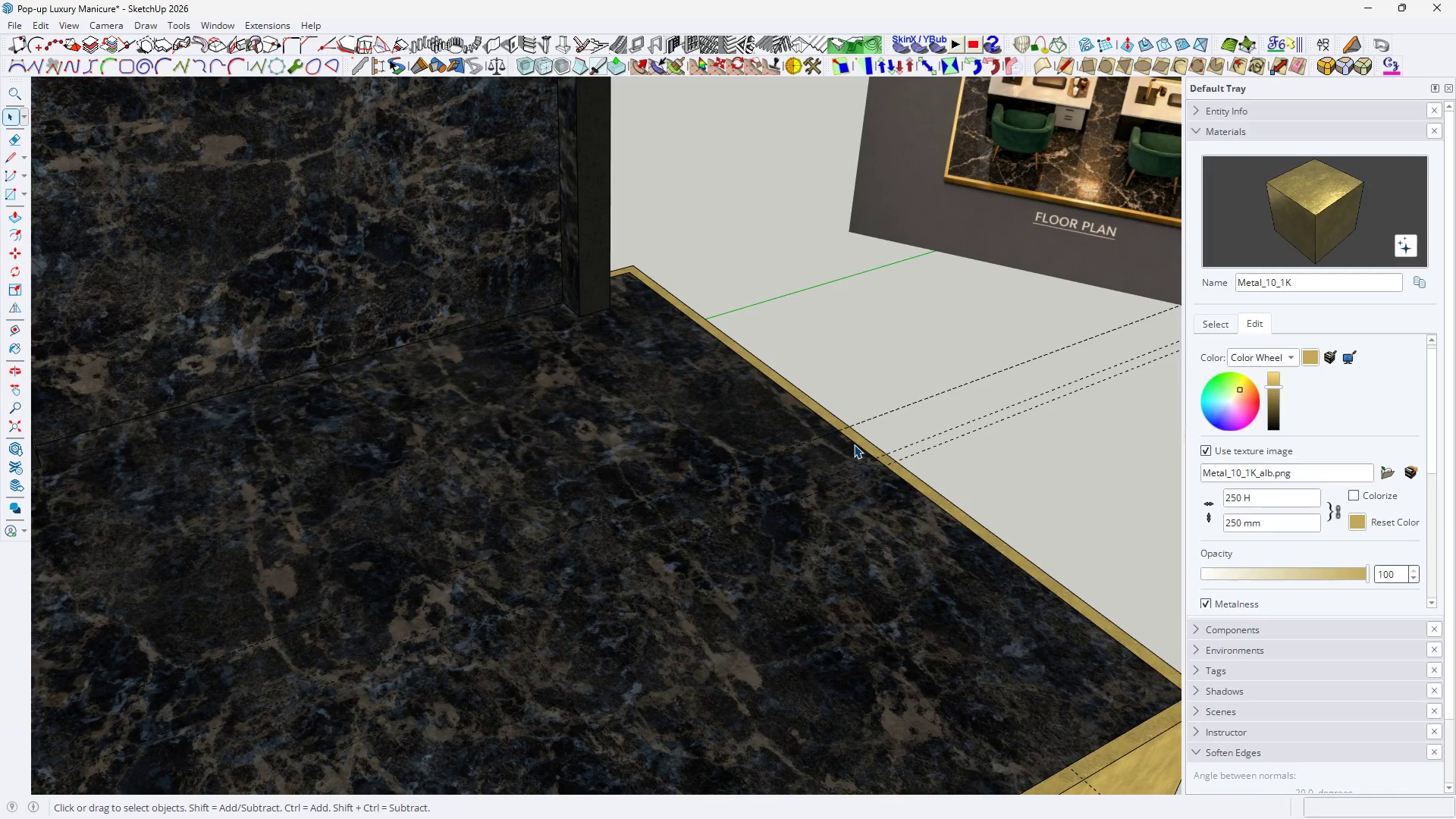 
key(Control+ControlLeft)
 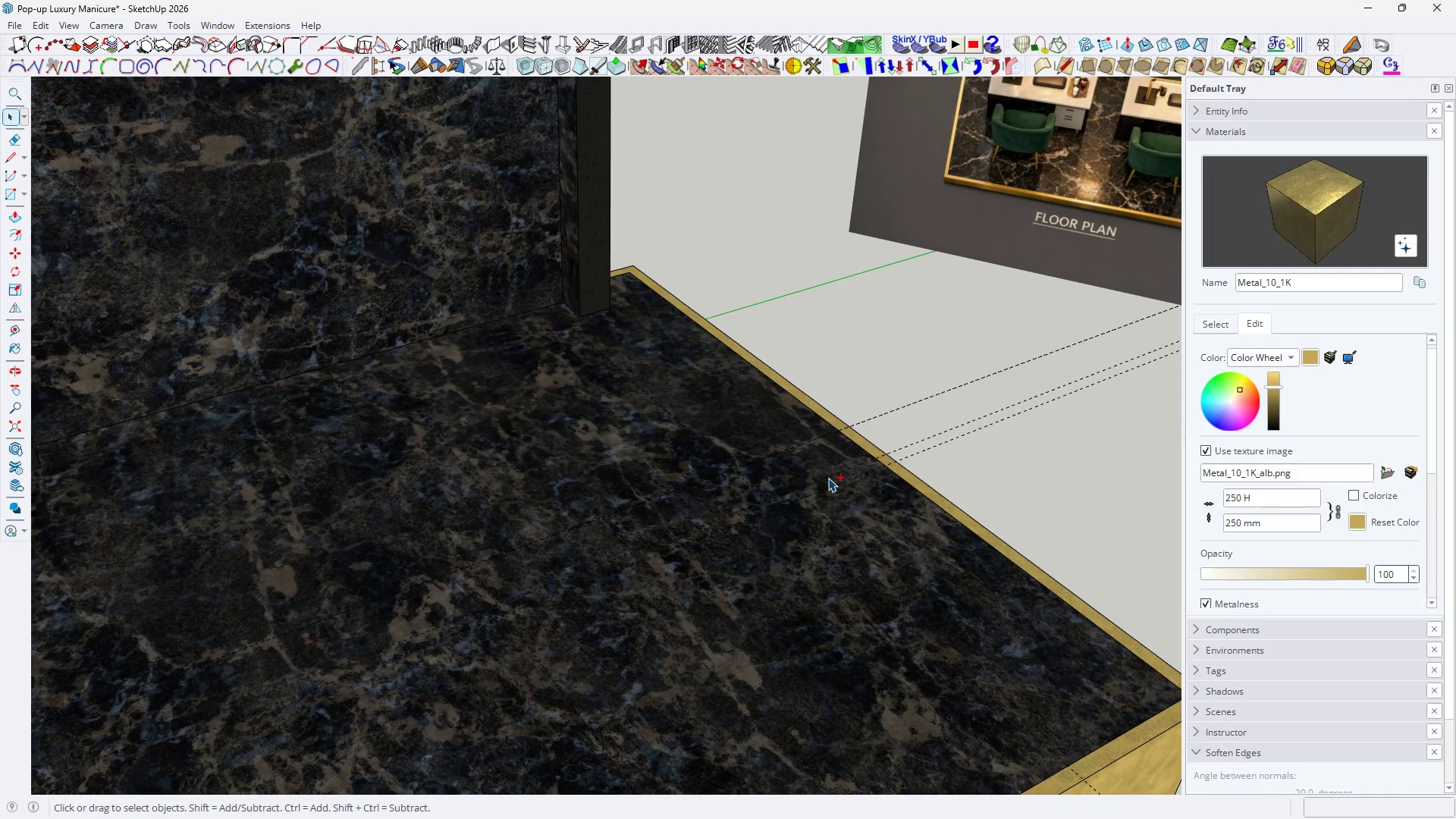 
key(Control+Z)
 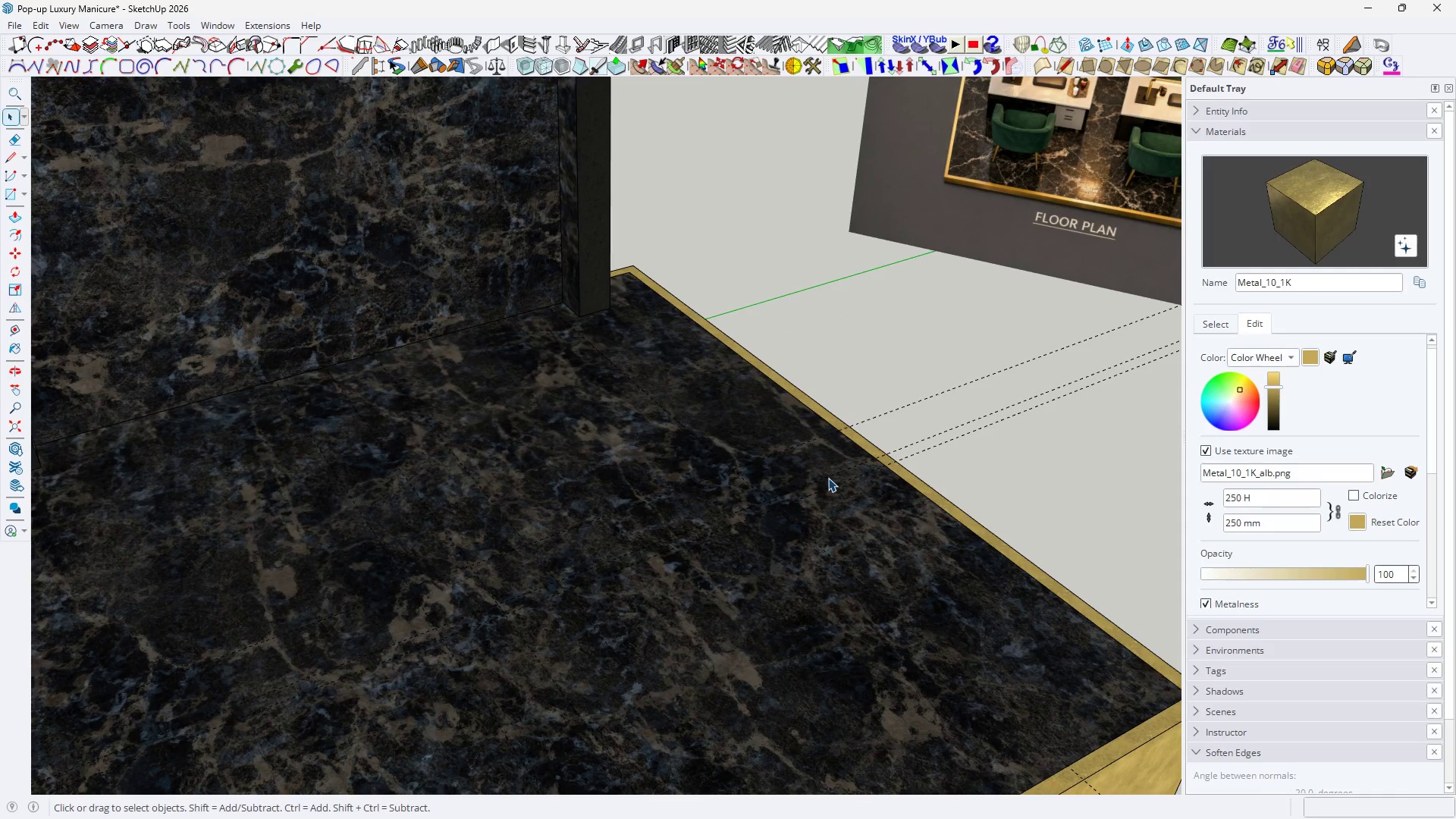 
key(Space)
 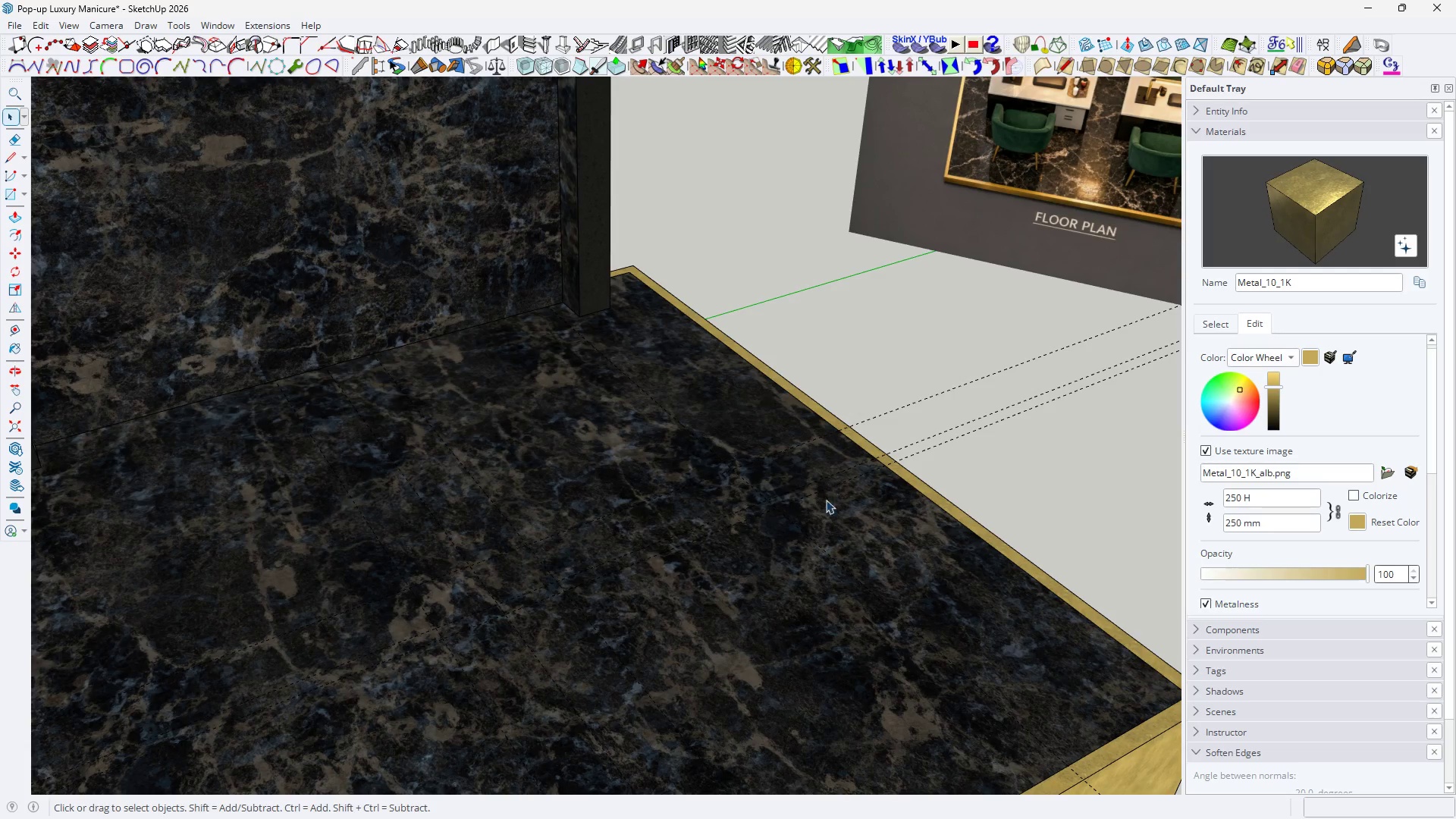 
type(T500)
 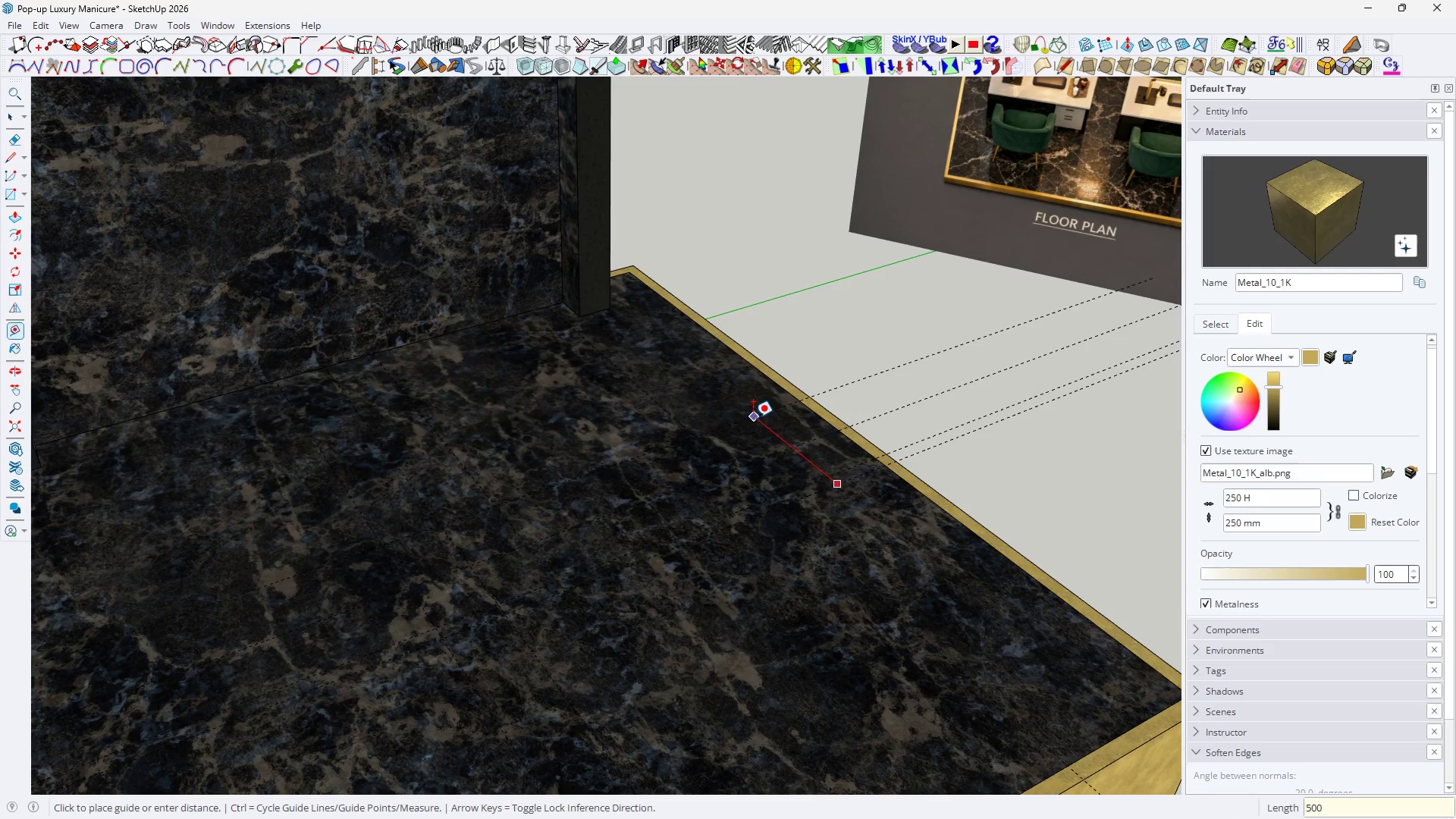 
key(Enter)
 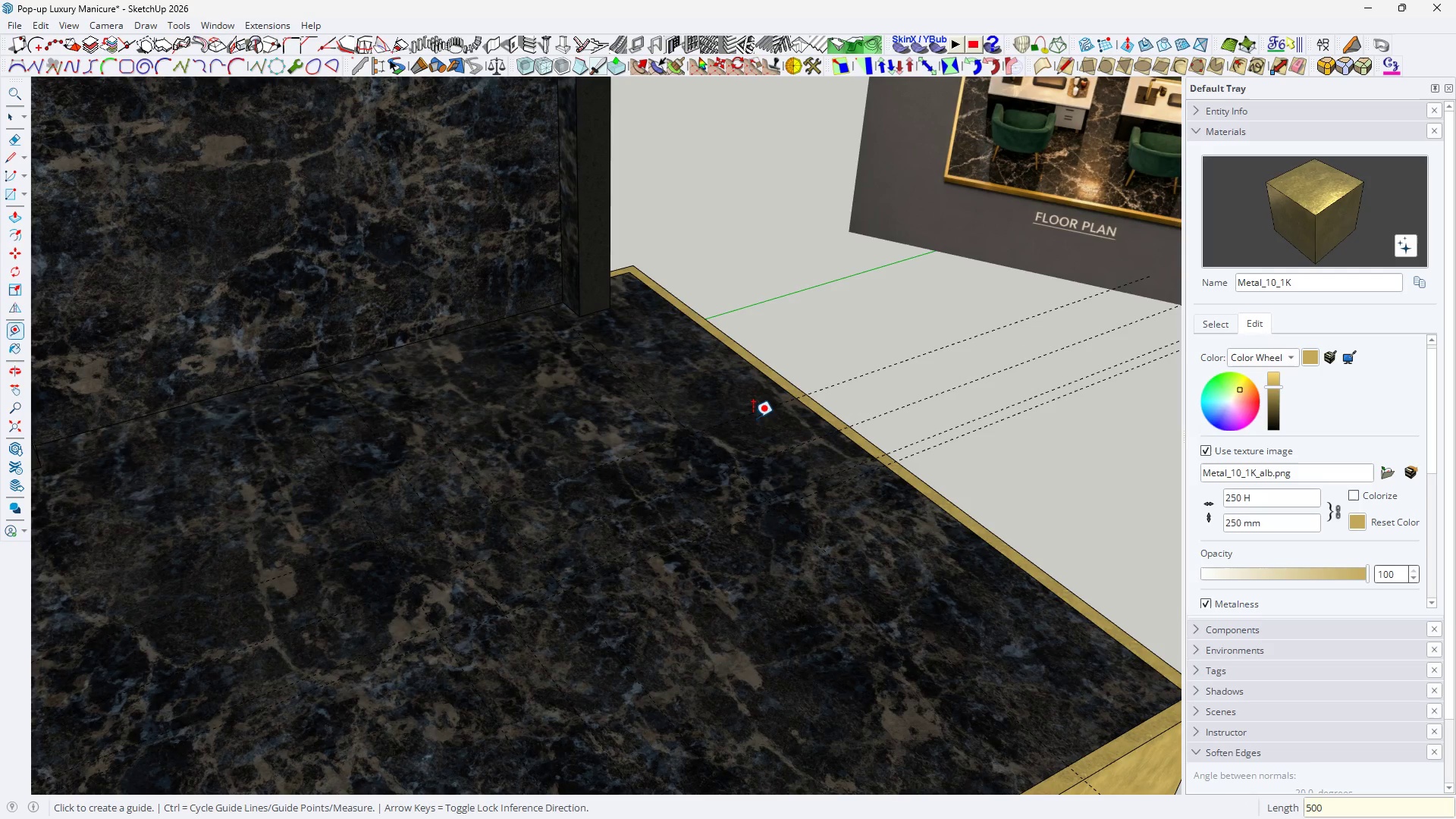 
key(Space)
 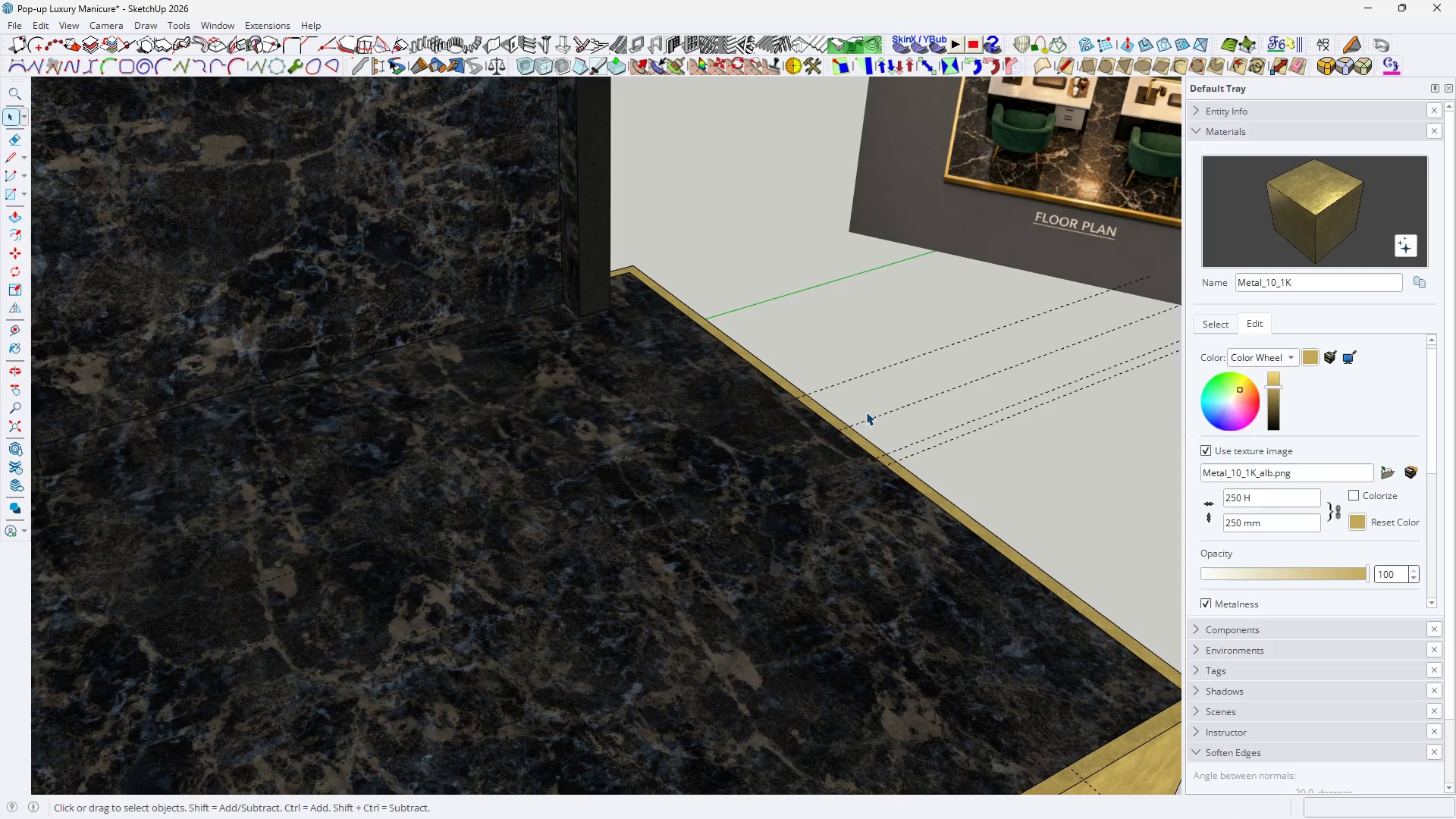 
key(E)
 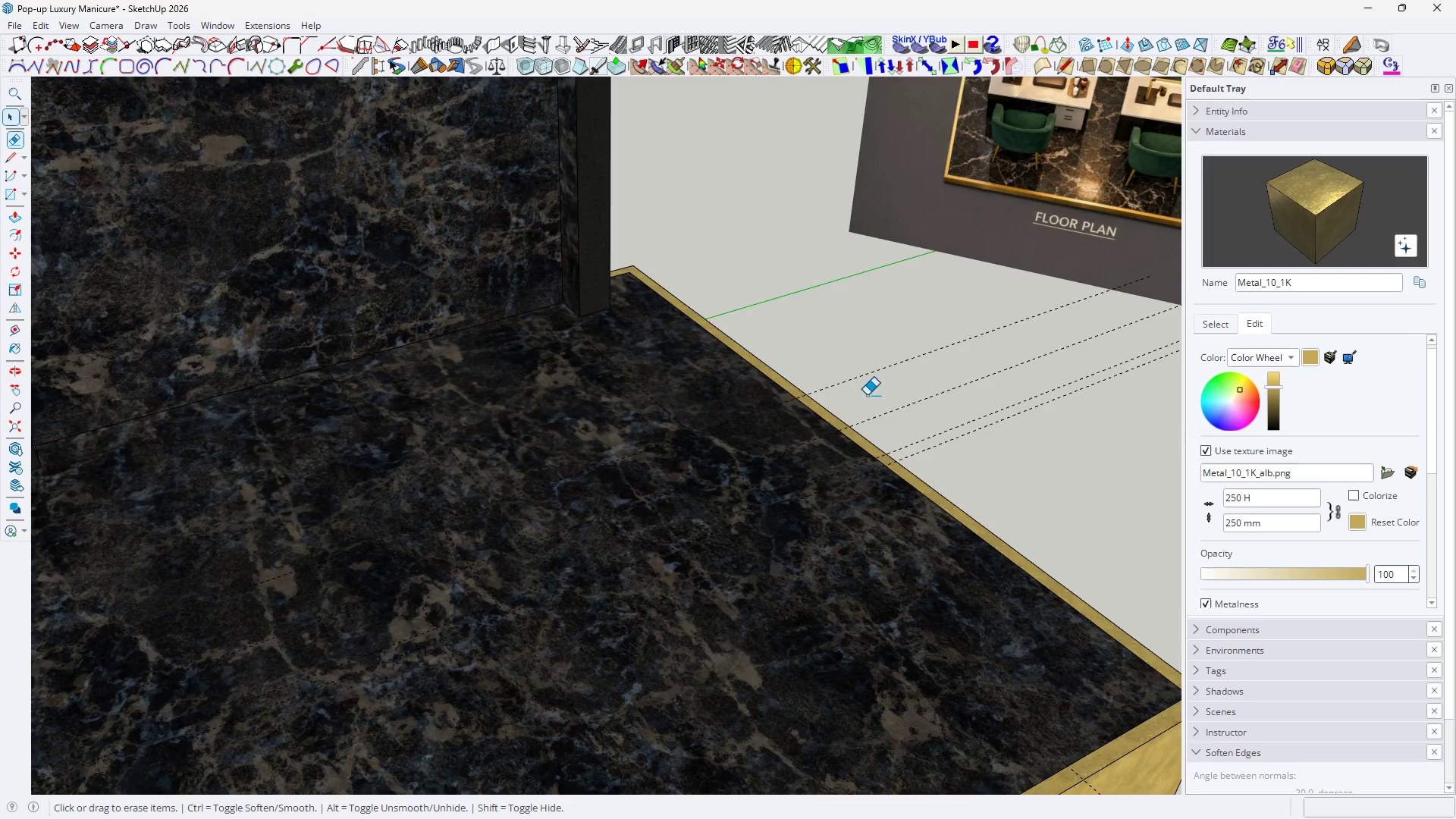 
scroll: coordinate [873, 403], scroll_direction: up, amount: 2.0
 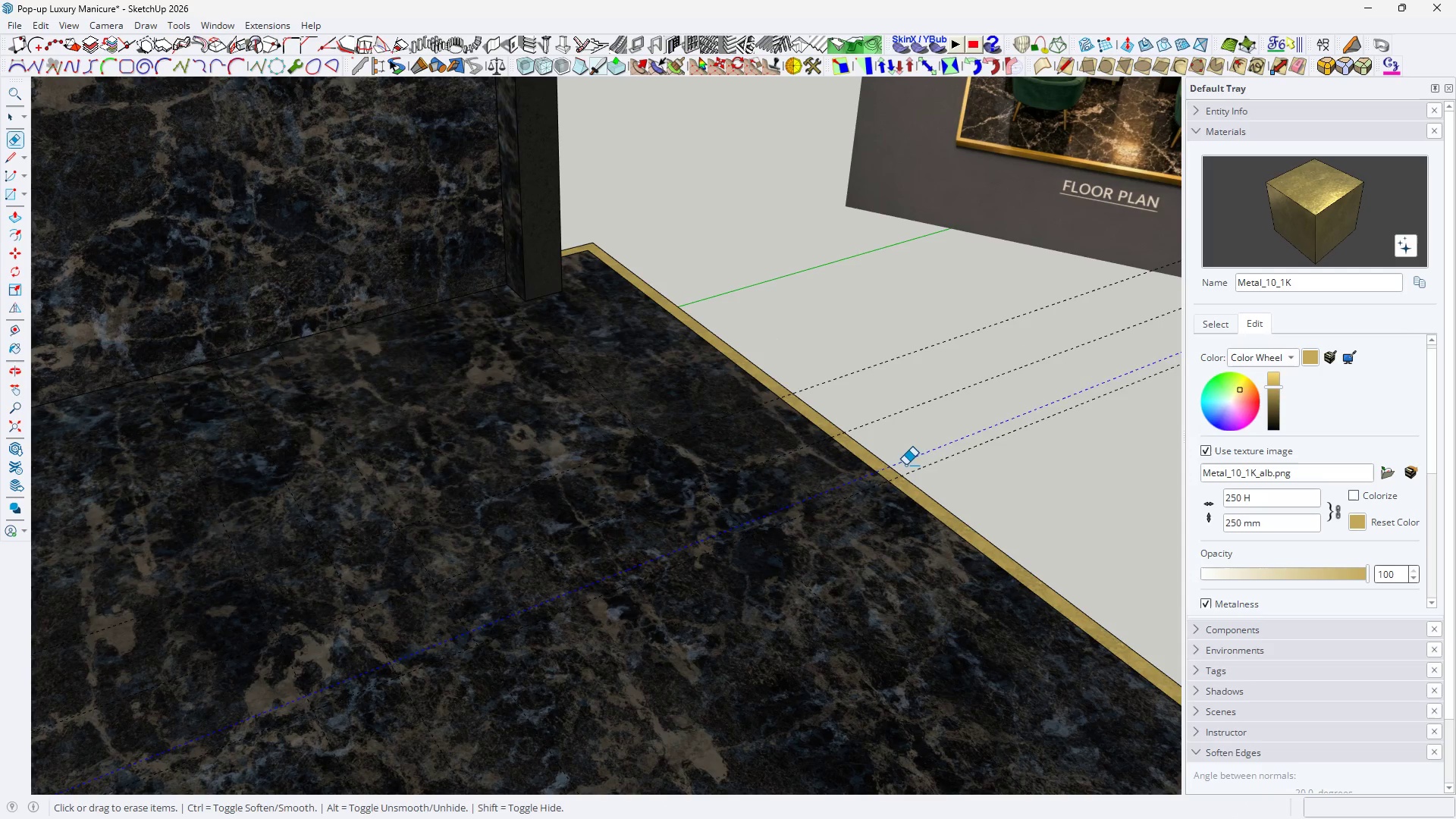 
key(Space)
 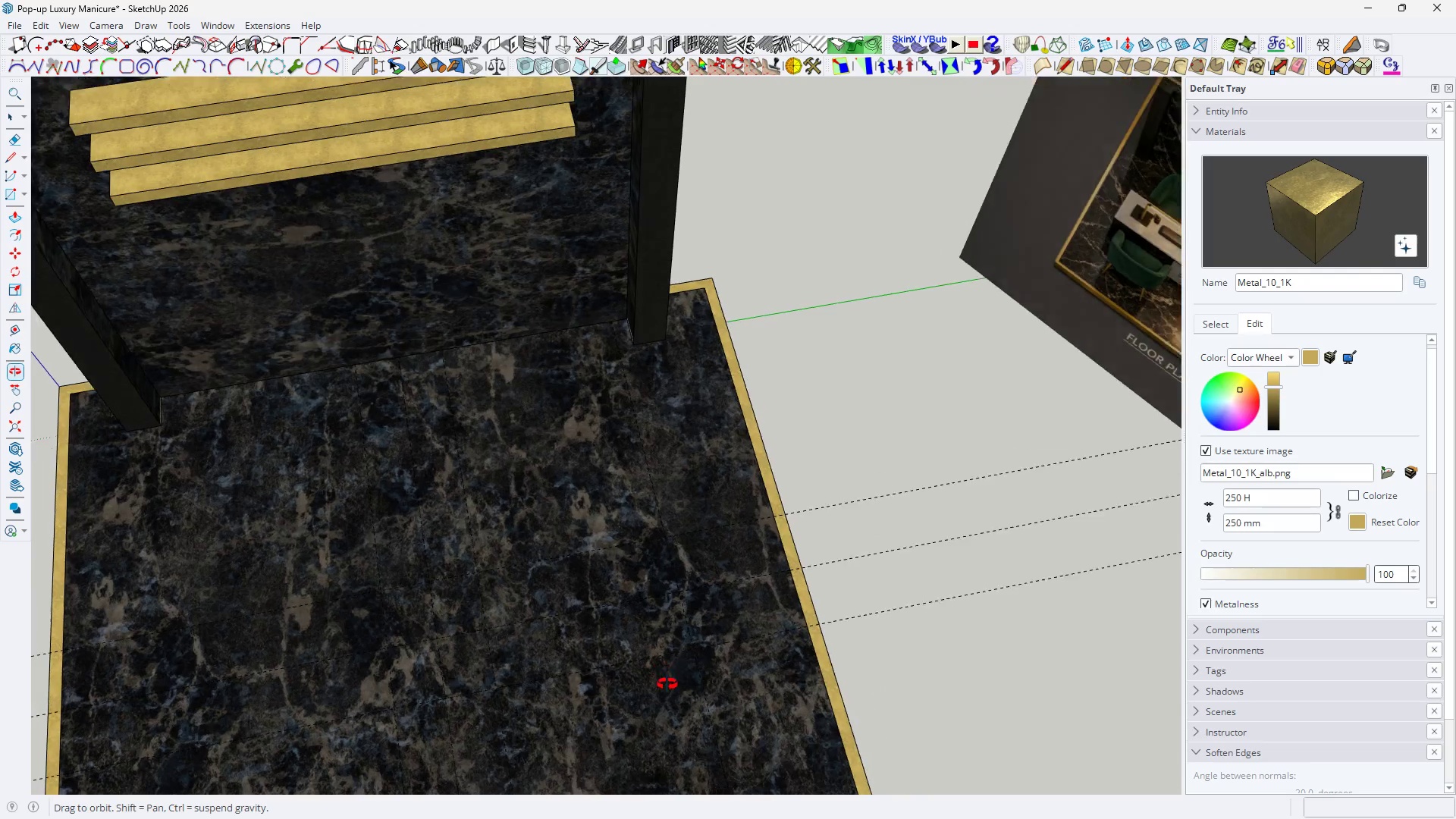 
scroll: coordinate [881, 399], scroll_direction: down, amount: 4.0
 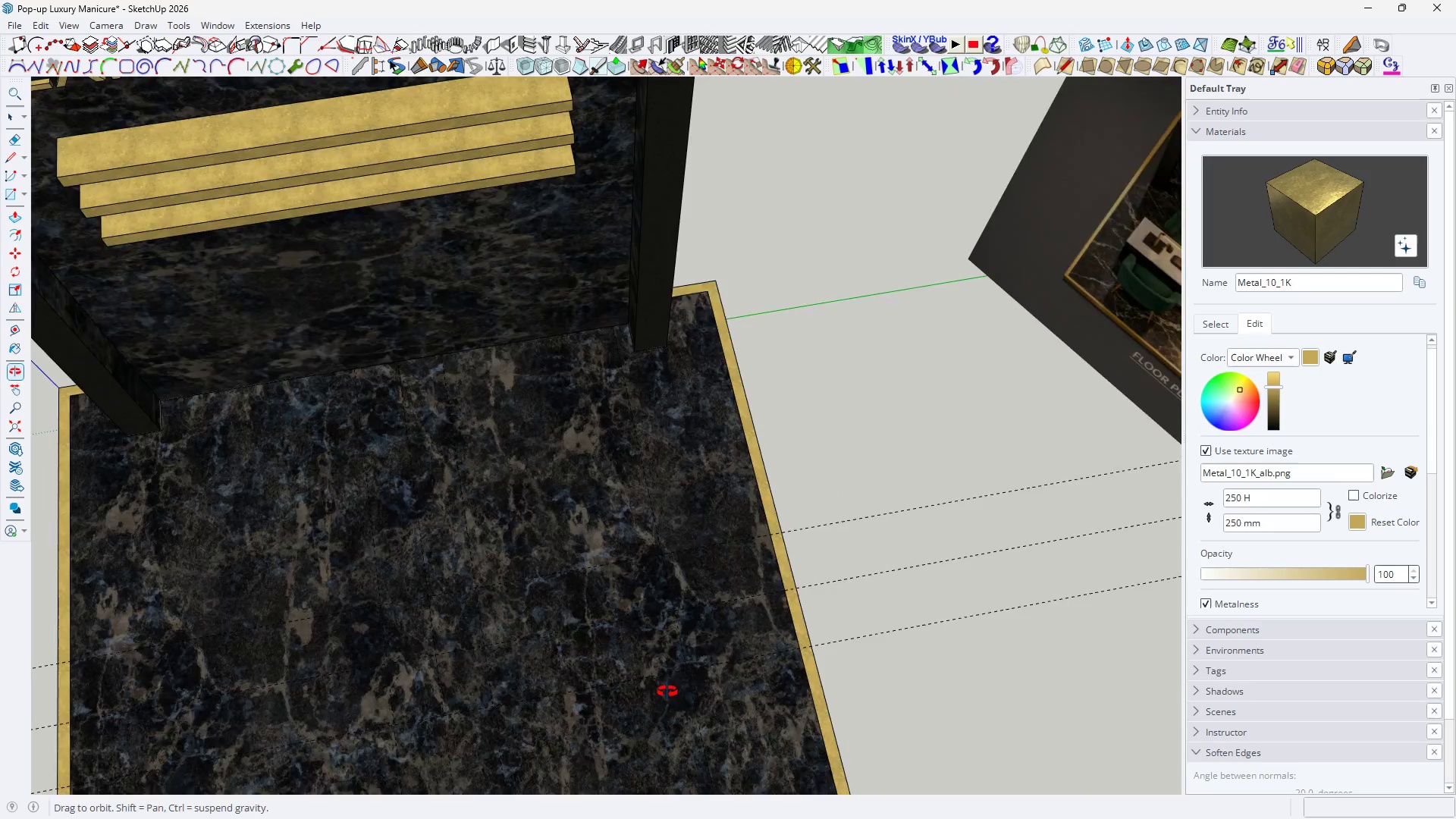 
key(Space)
 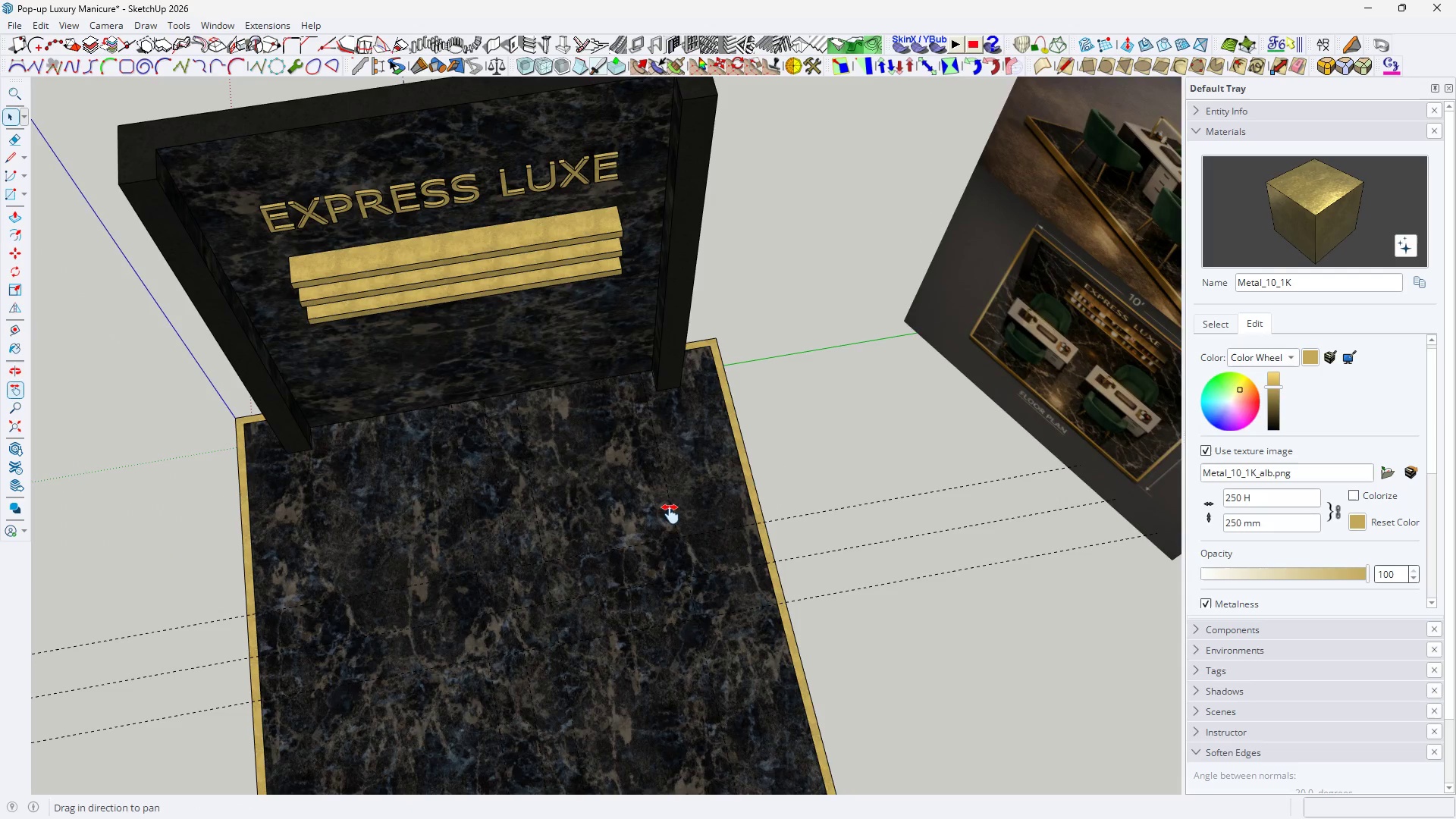 
scroll: coordinate [769, 368], scroll_direction: down, amount: 4.0
 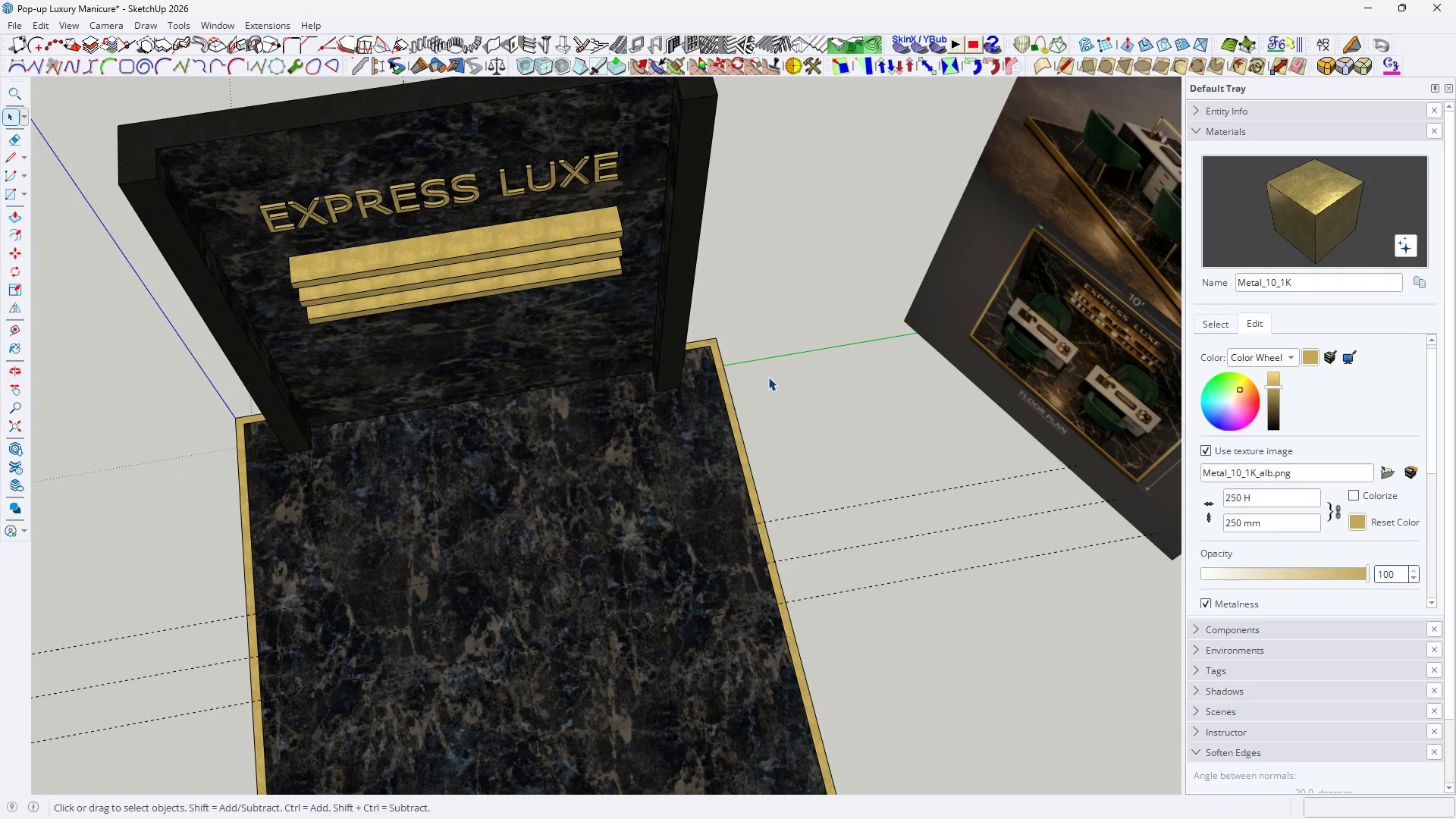 
type(HH)
 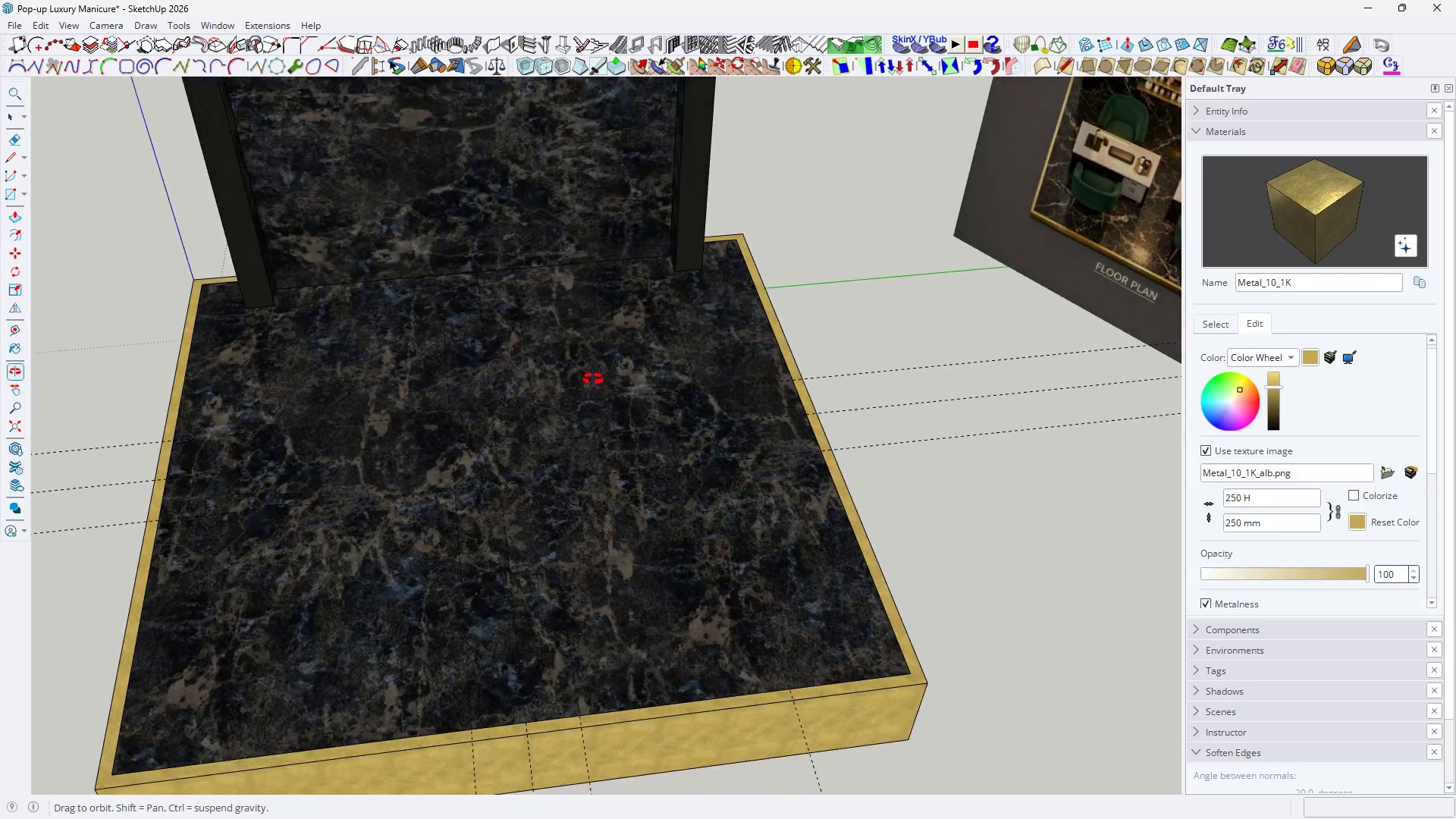 
left_click_drag(start_coordinate=[670, 494], to_coordinate=[676, 408])
 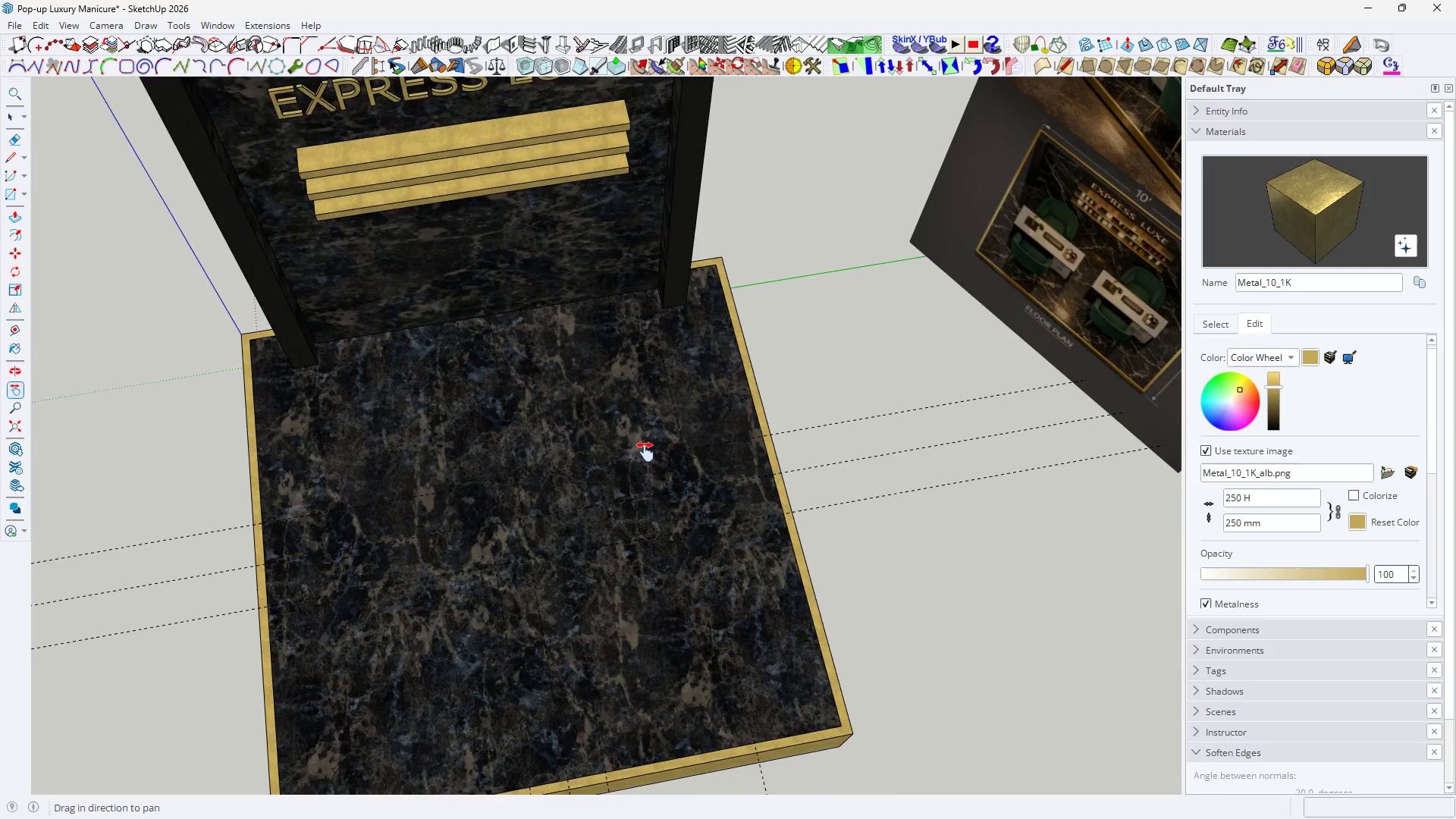 
scroll: coordinate [613, 550], scroll_direction: up, amount: 2.0
 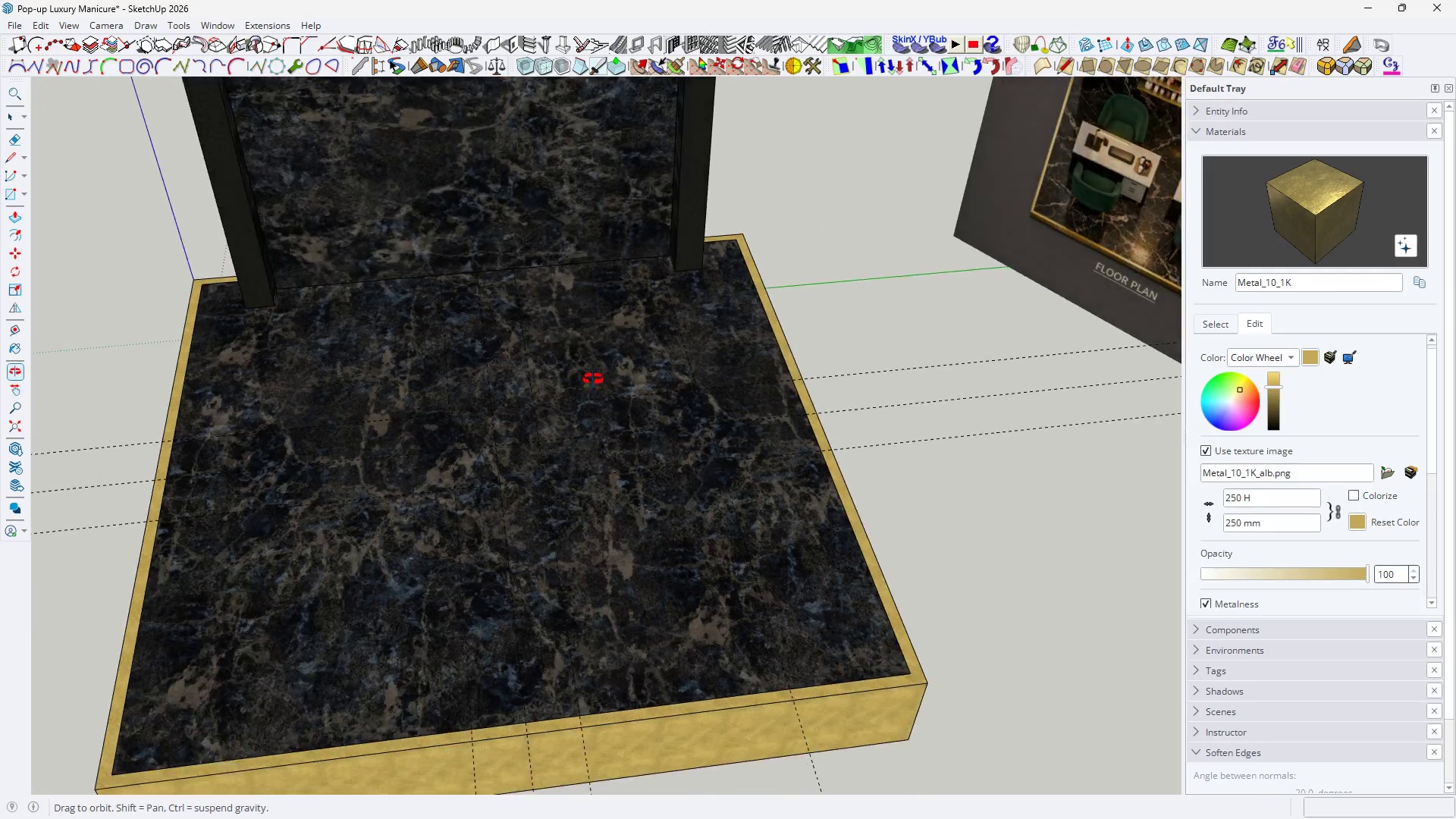 
scroll: coordinate [594, 406], scroll_direction: down, amount: 1.0
 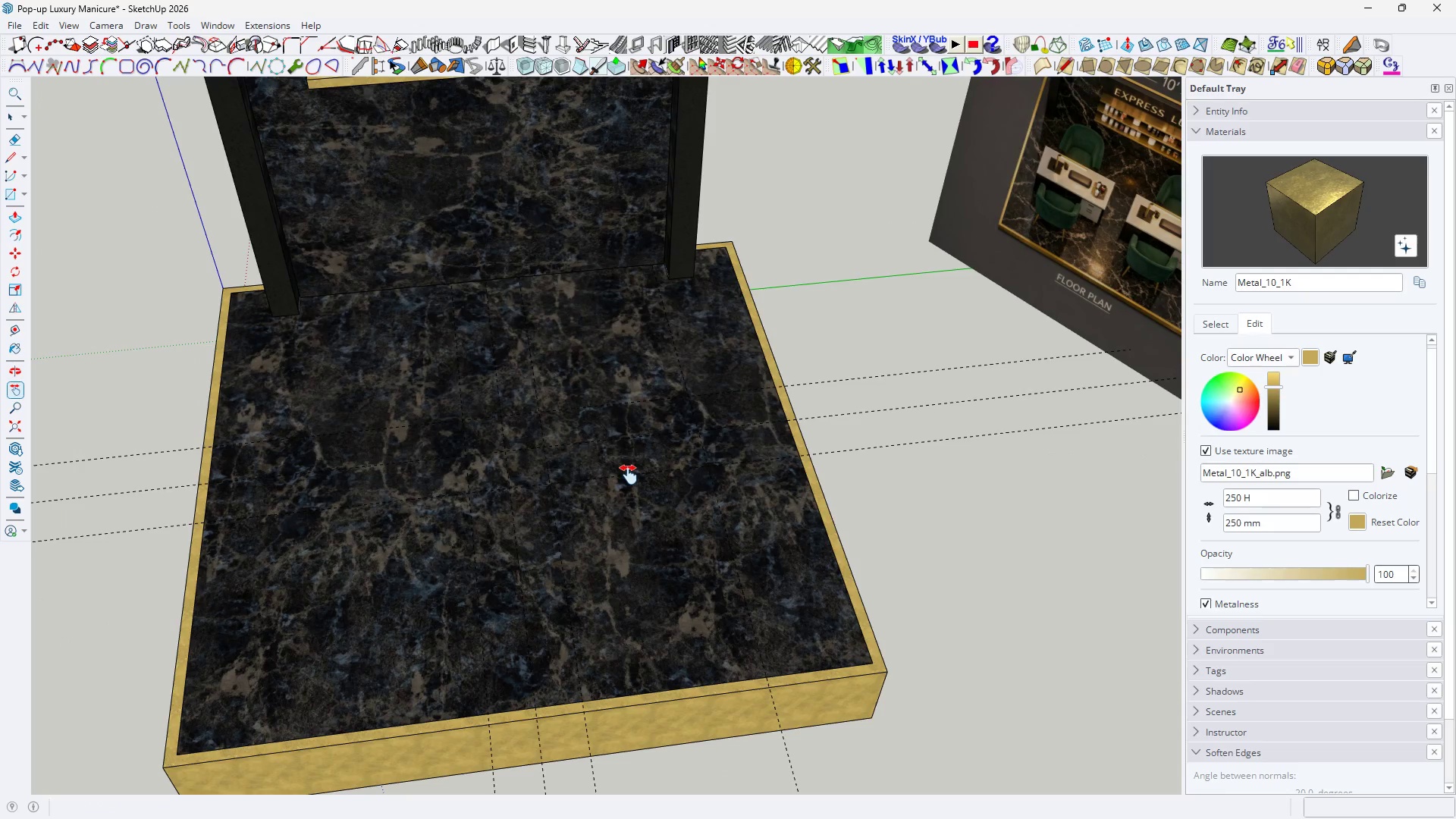 
left_click_drag(start_coordinate=[629, 473], to_coordinate=[634, 463])
 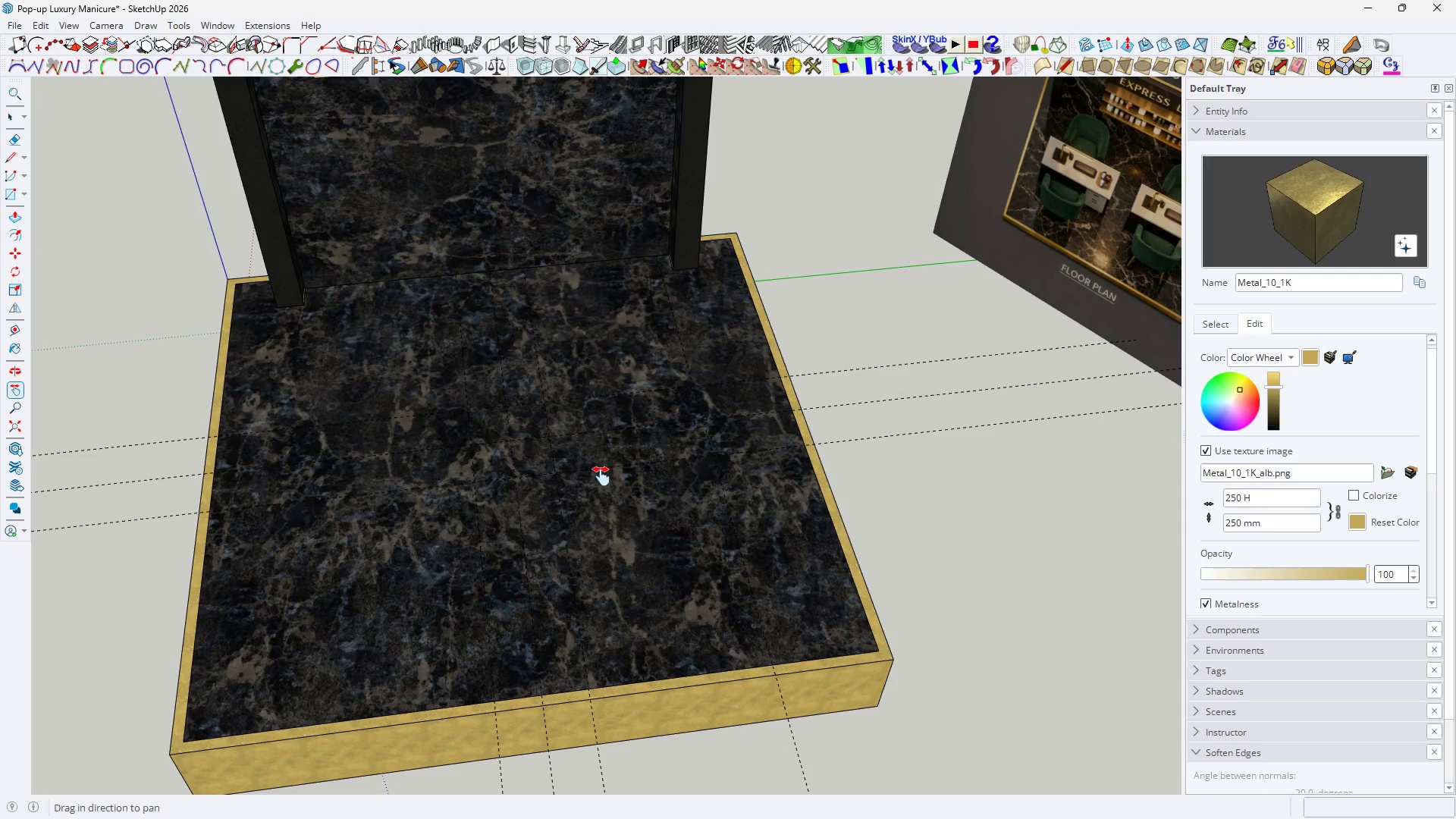 
key(R)
 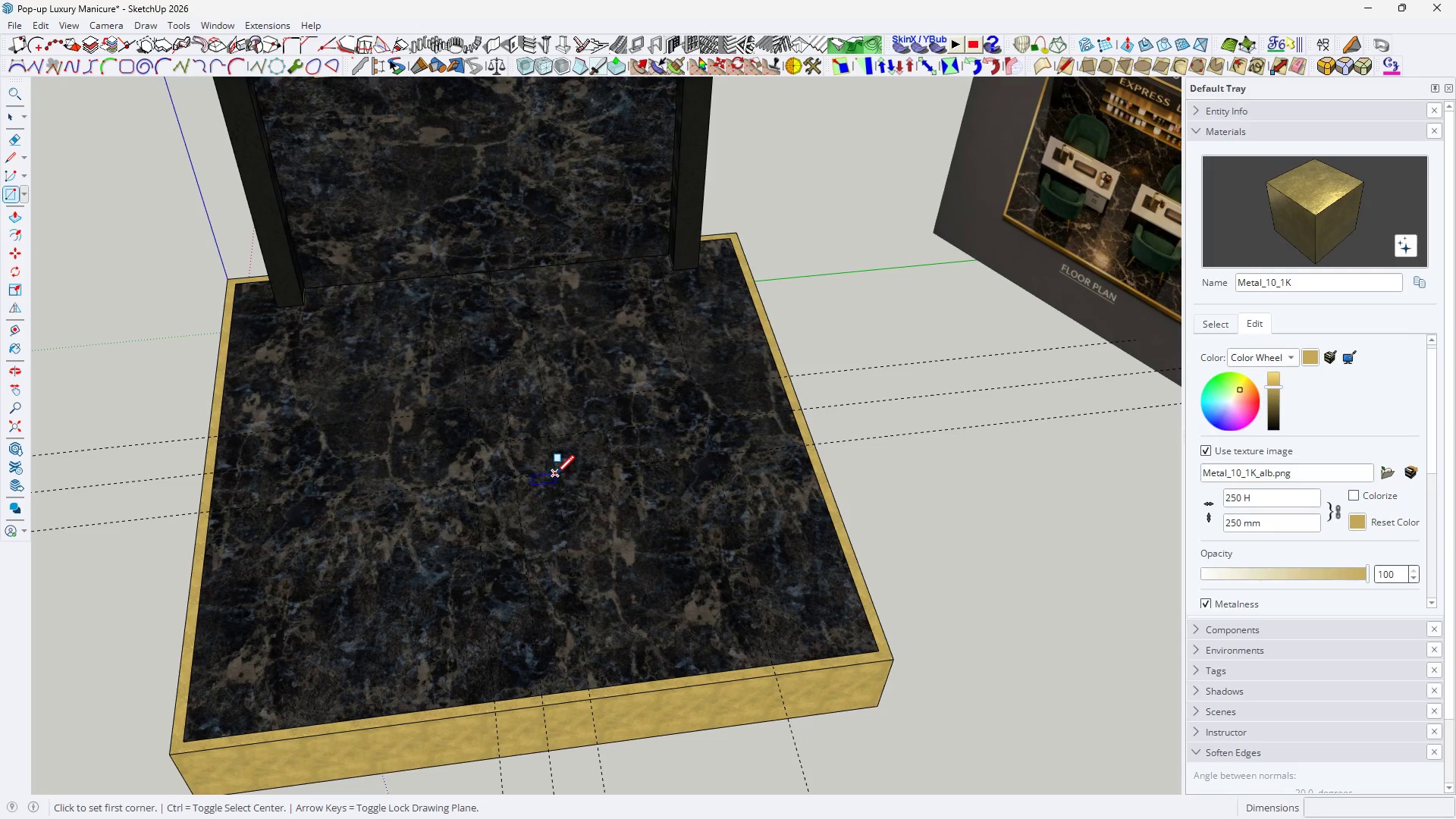 
left_click([556, 474])
 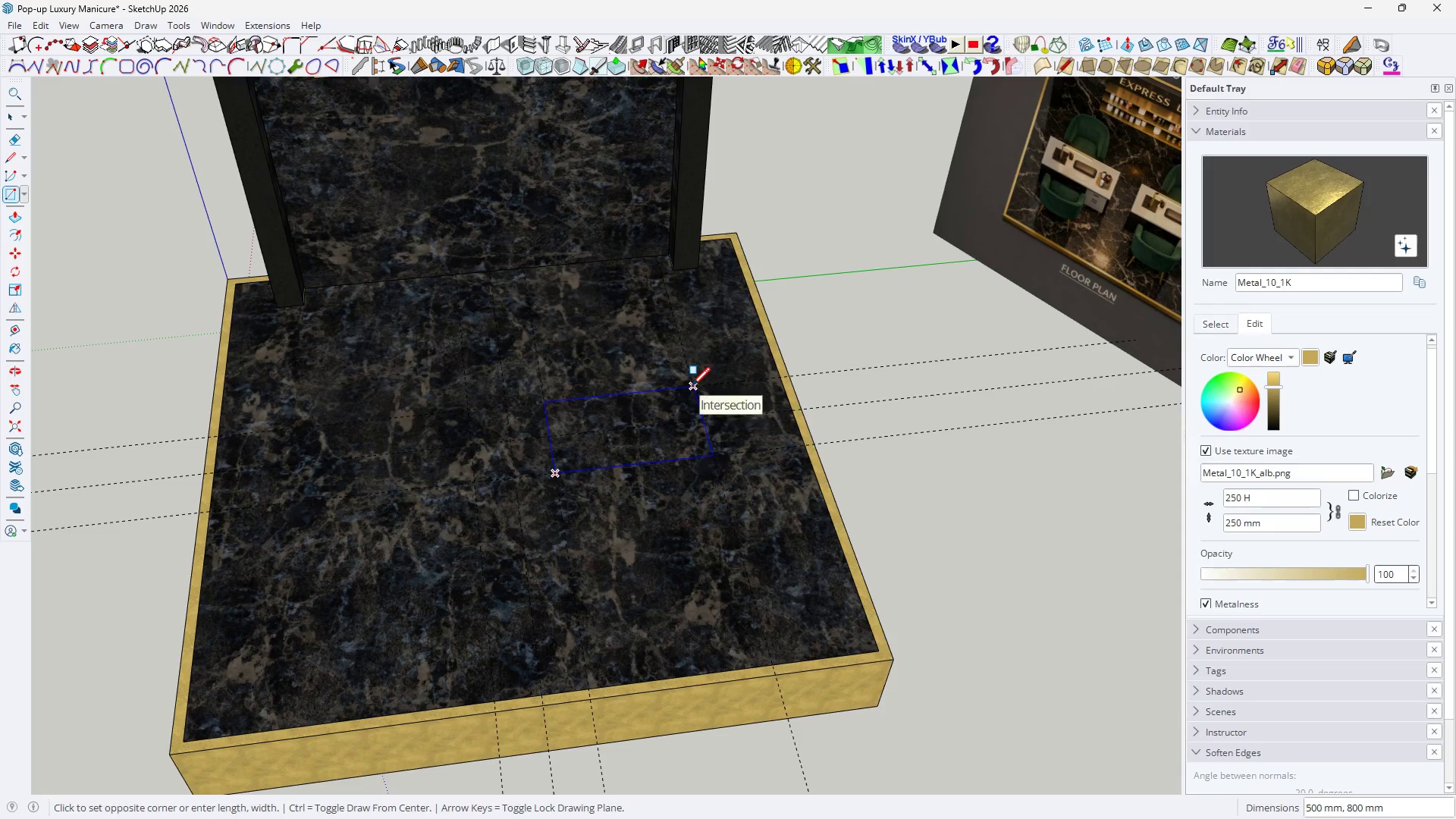 
key(Space)
 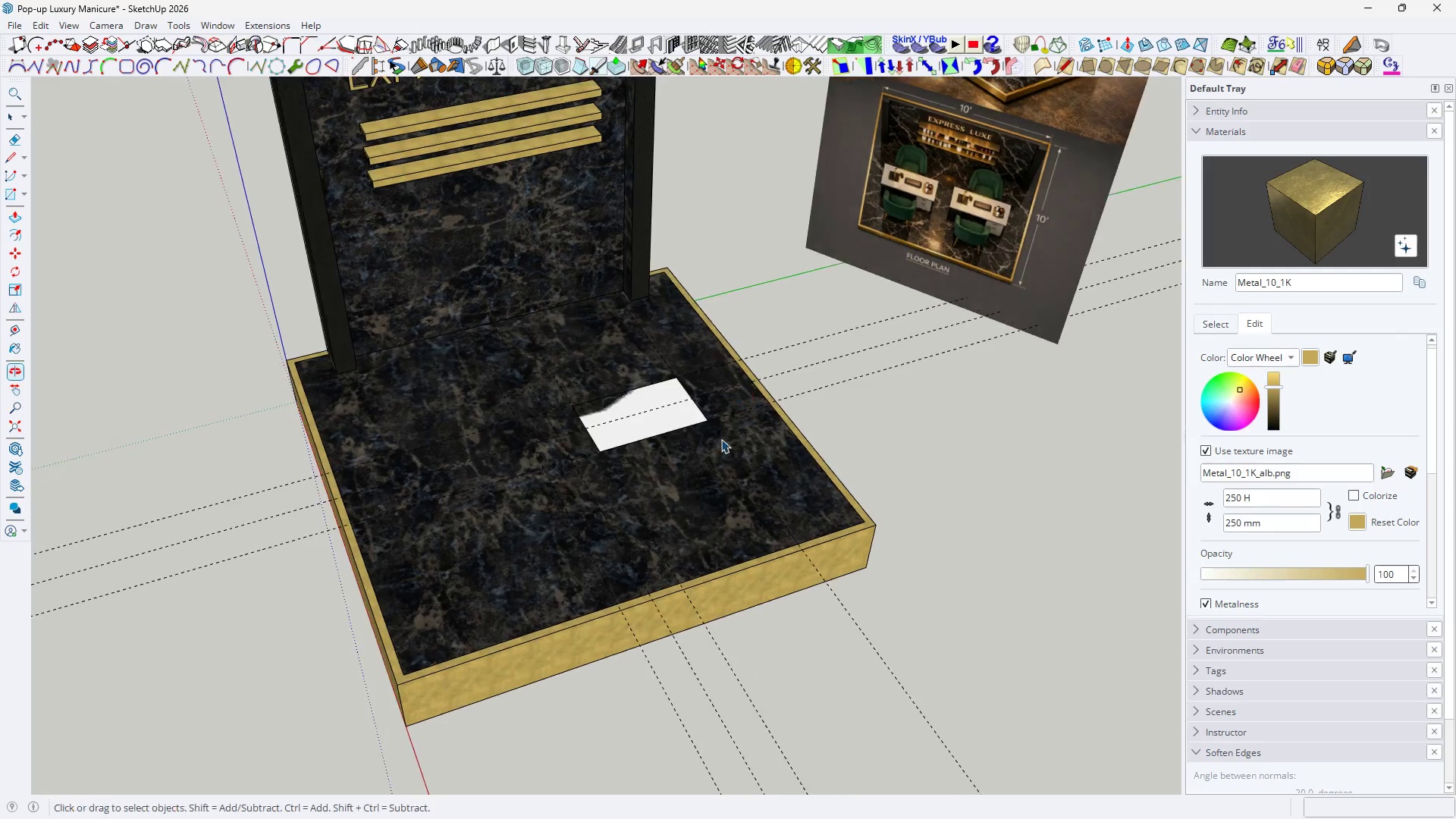 
scroll: coordinate [622, 447], scroll_direction: down, amount: 3.0
 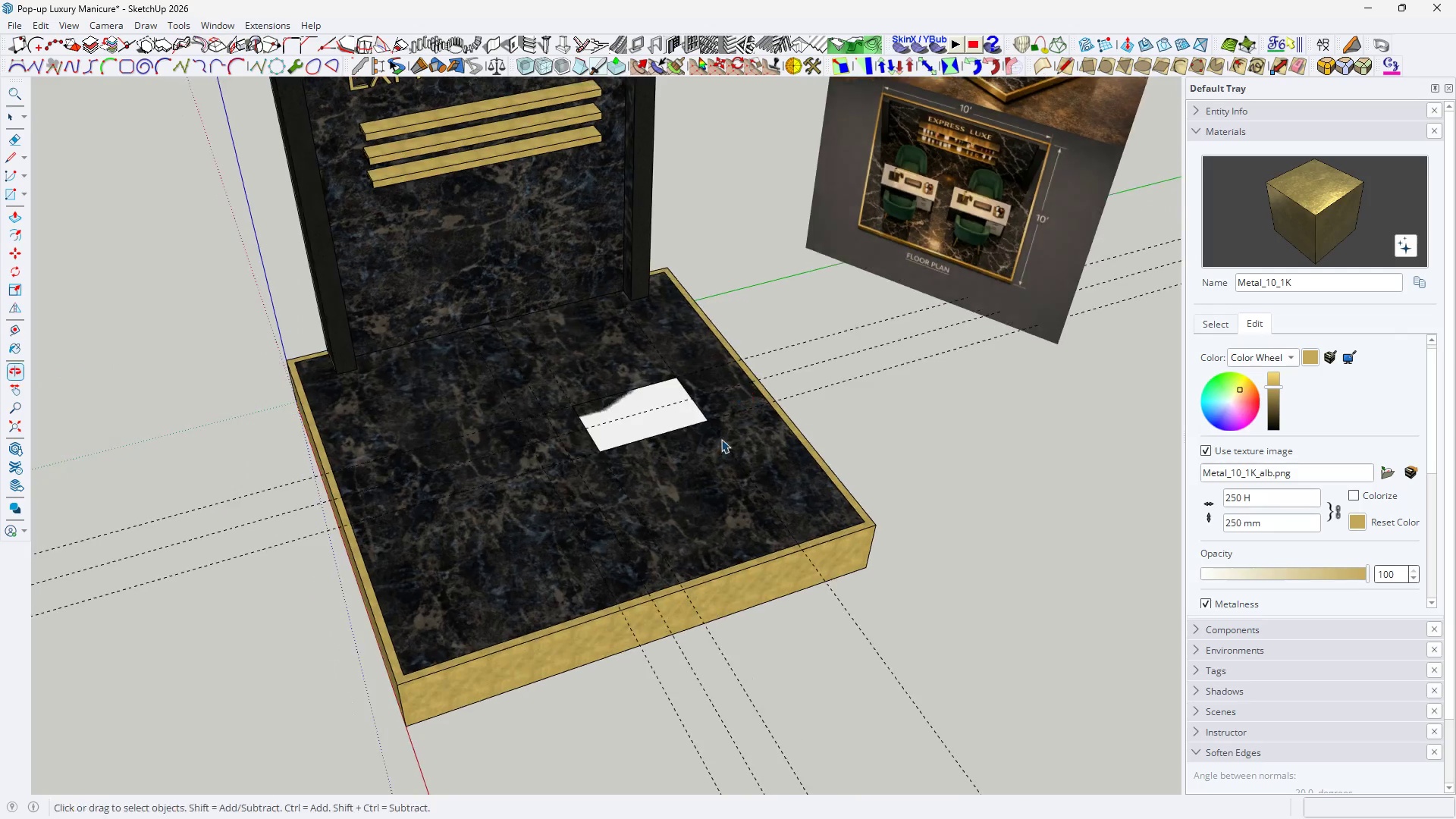 
key(Space)
 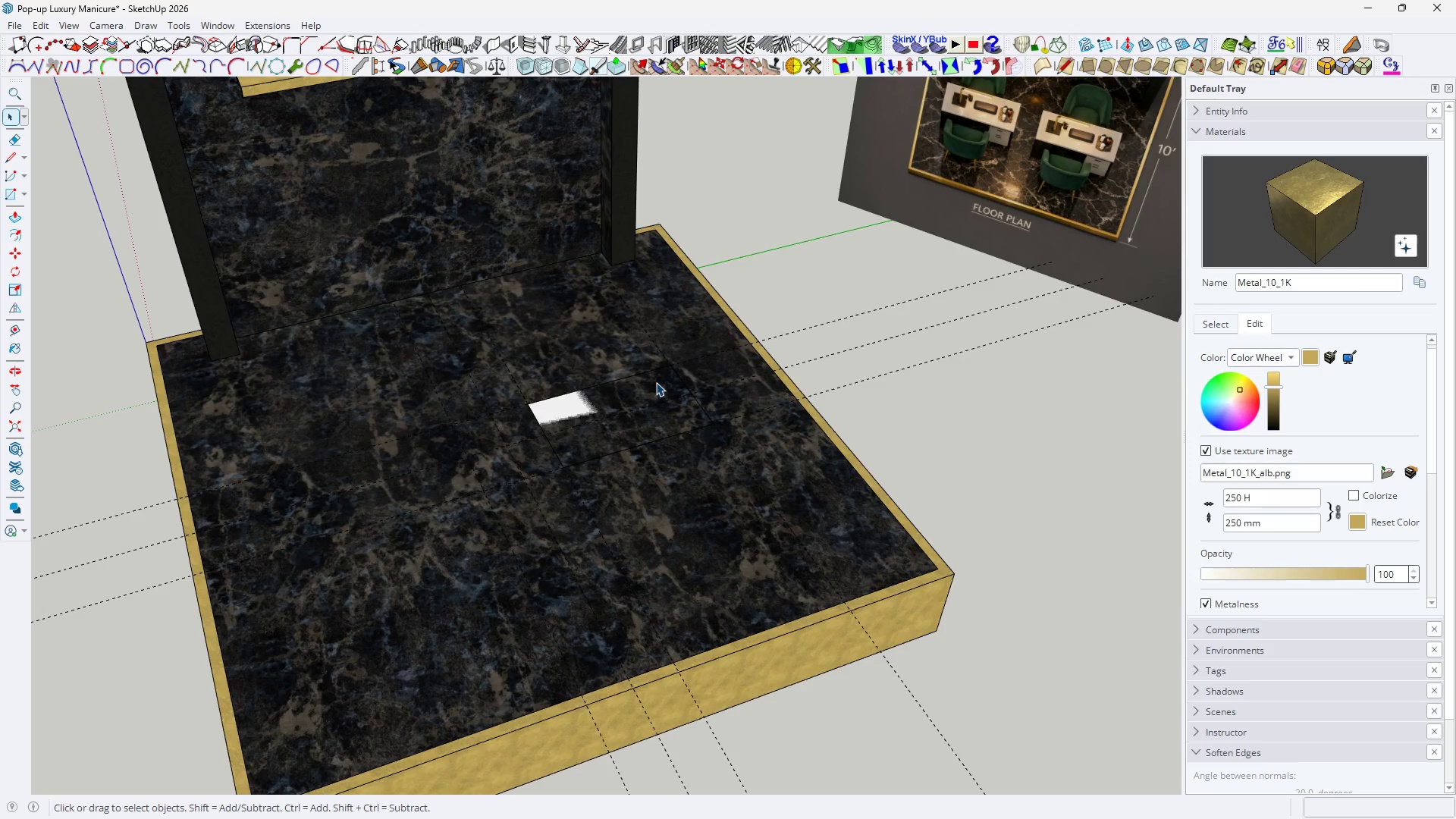 
left_click([656, 382])
 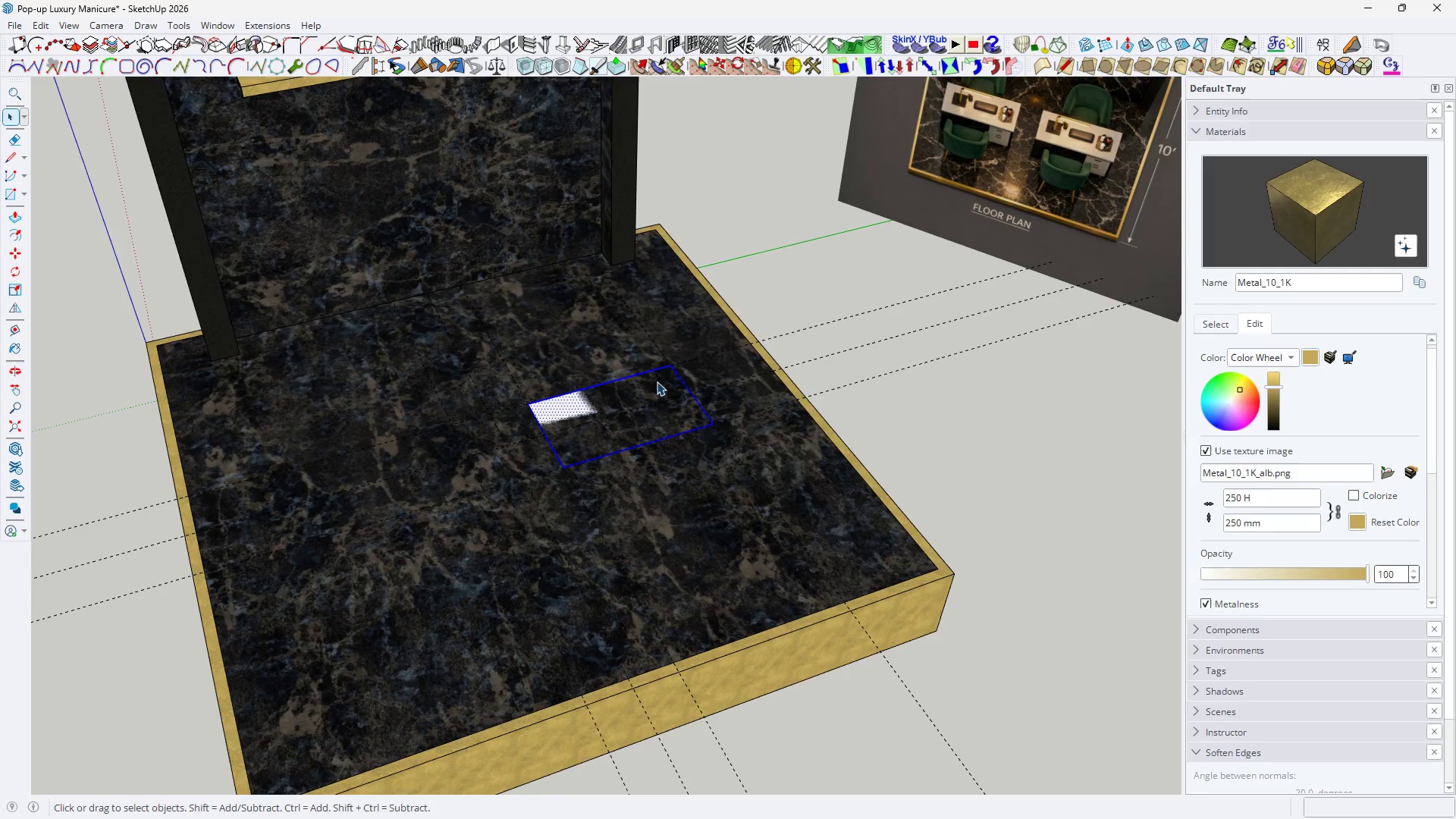 
scroll: coordinate [687, 408], scroll_direction: up, amount: 3.0
 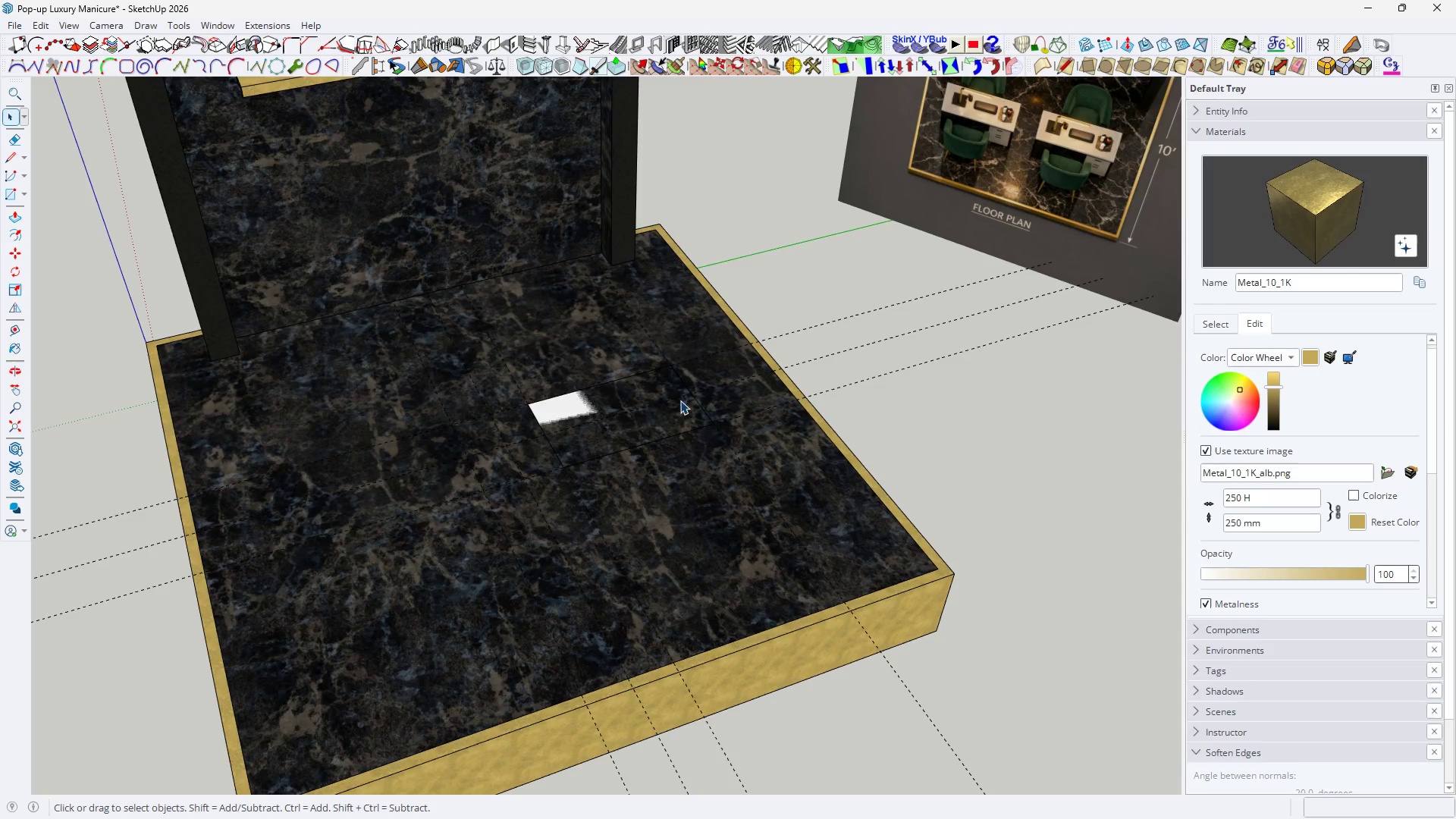 
right_click([657, 381])
 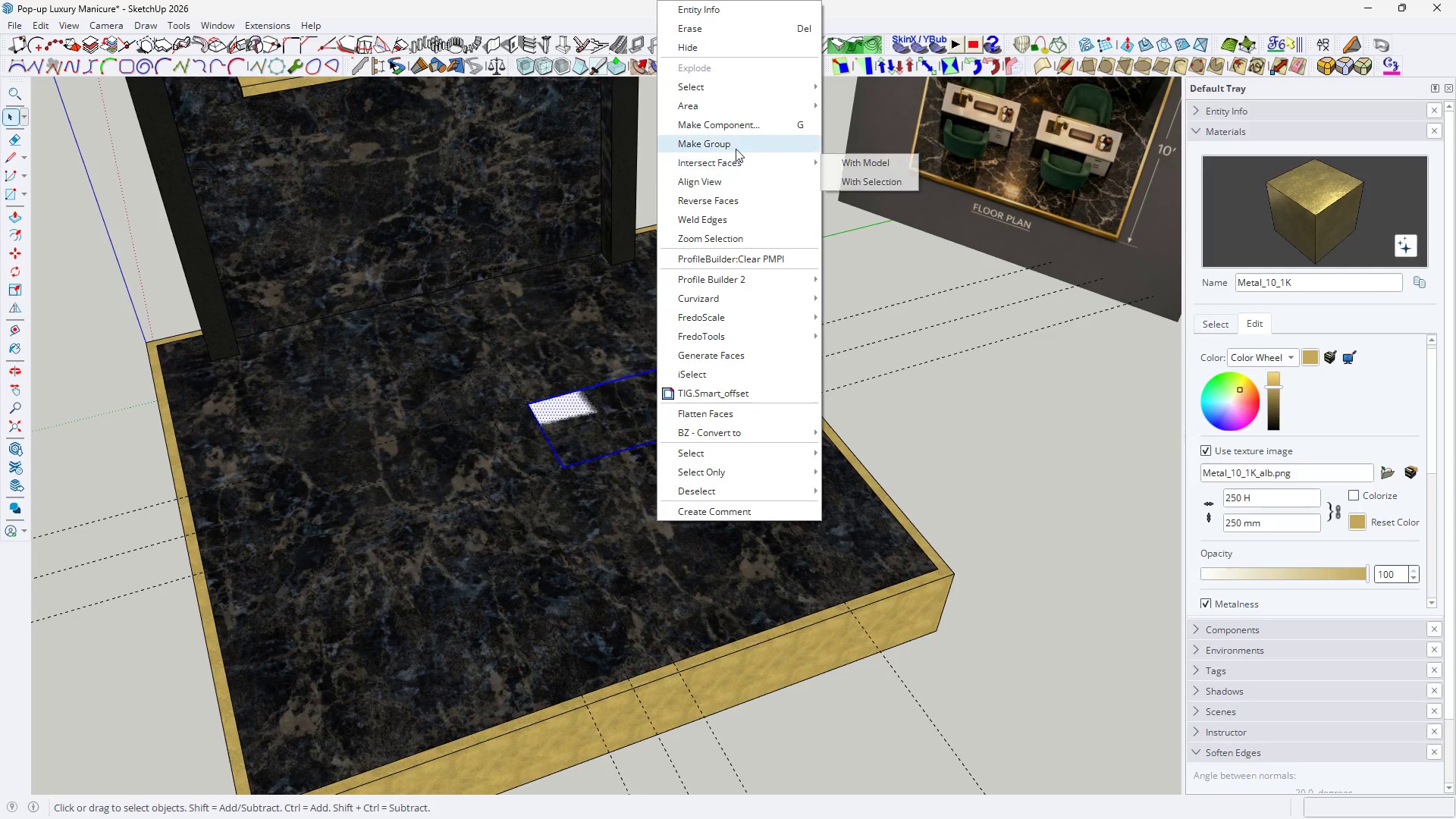 
left_click([736, 127])
 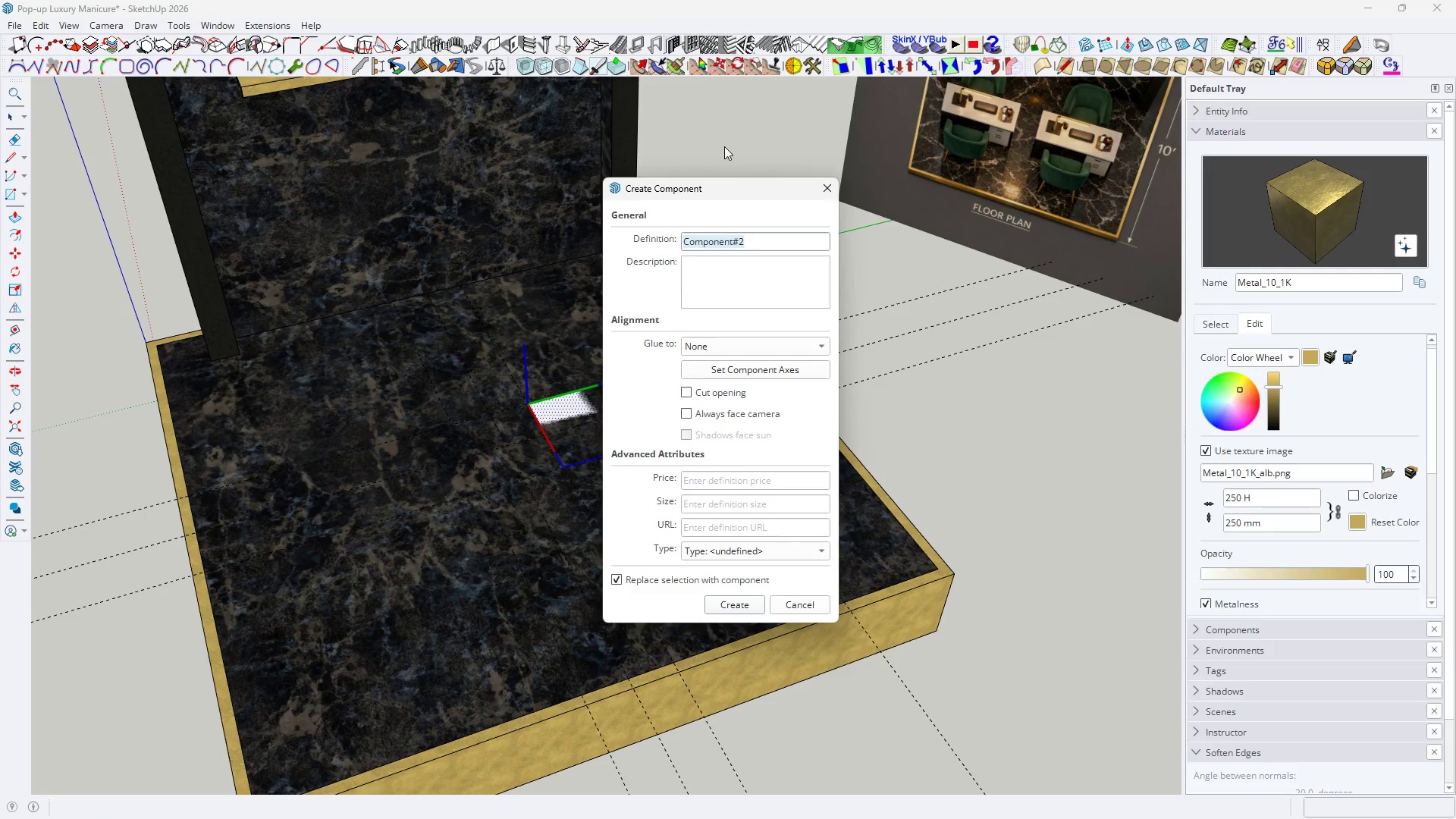 
key(Enter)
 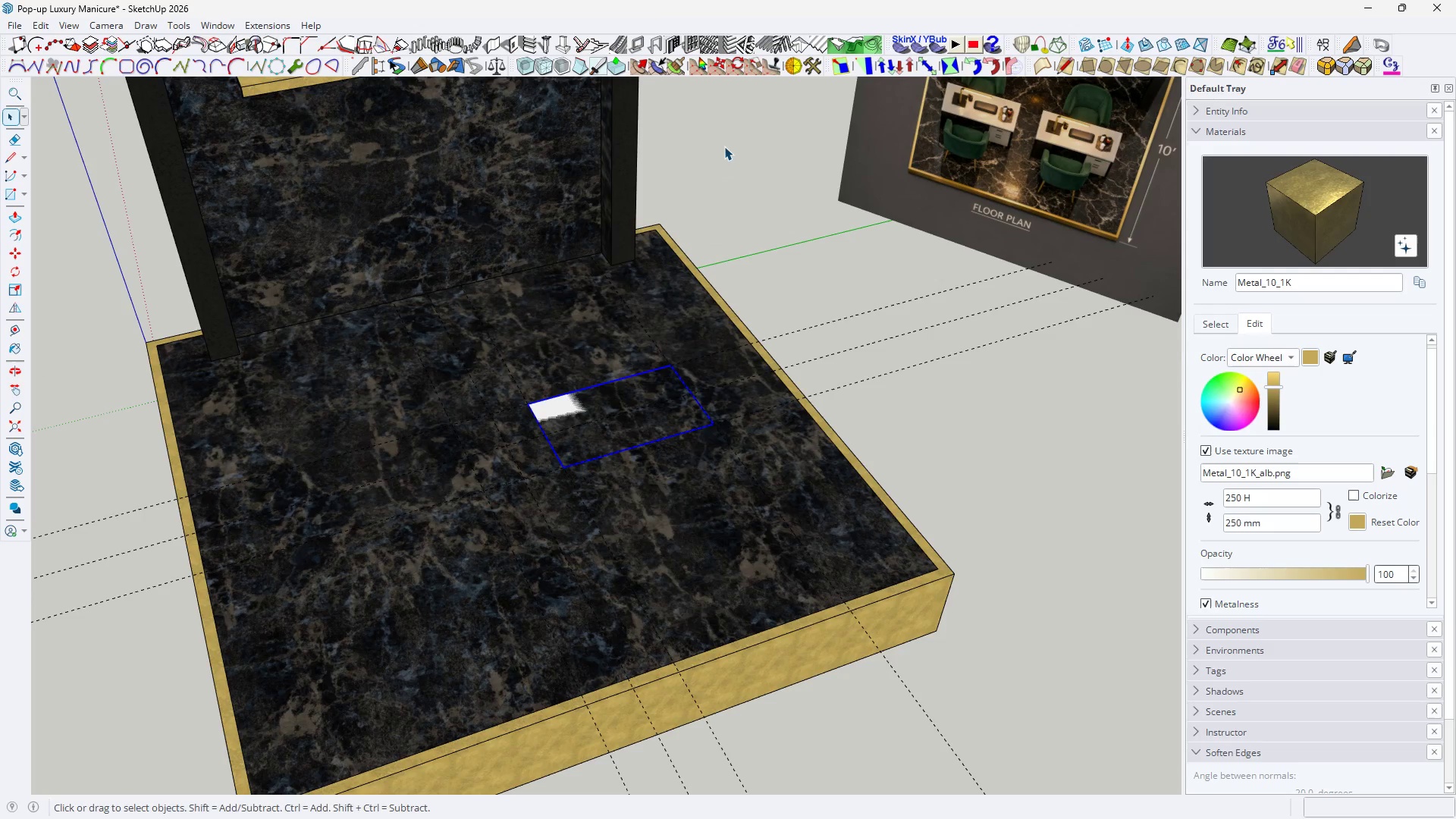 
key(H)
 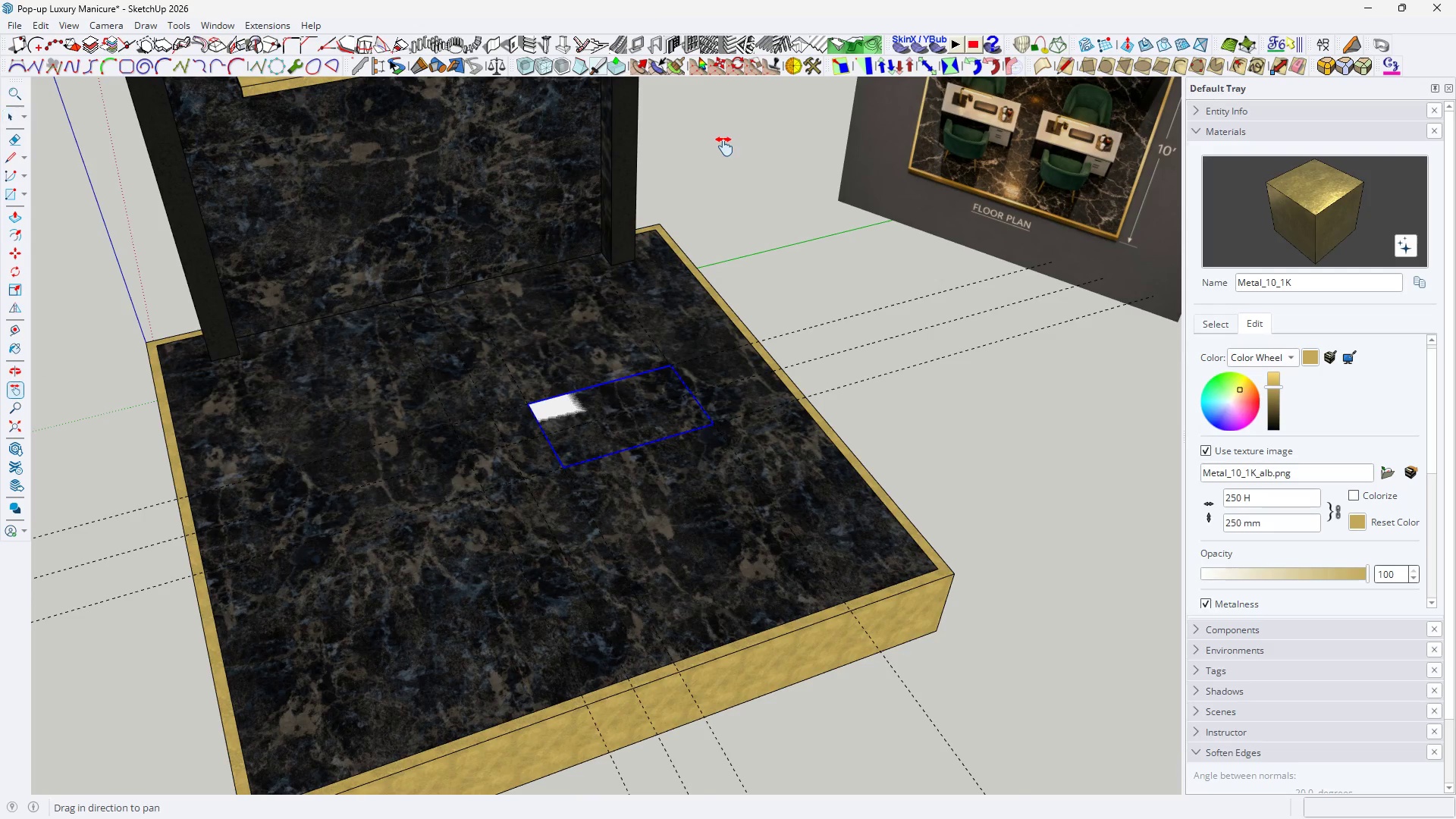 
scroll: coordinate [666, 207], scroll_direction: down, amount: 4.0
 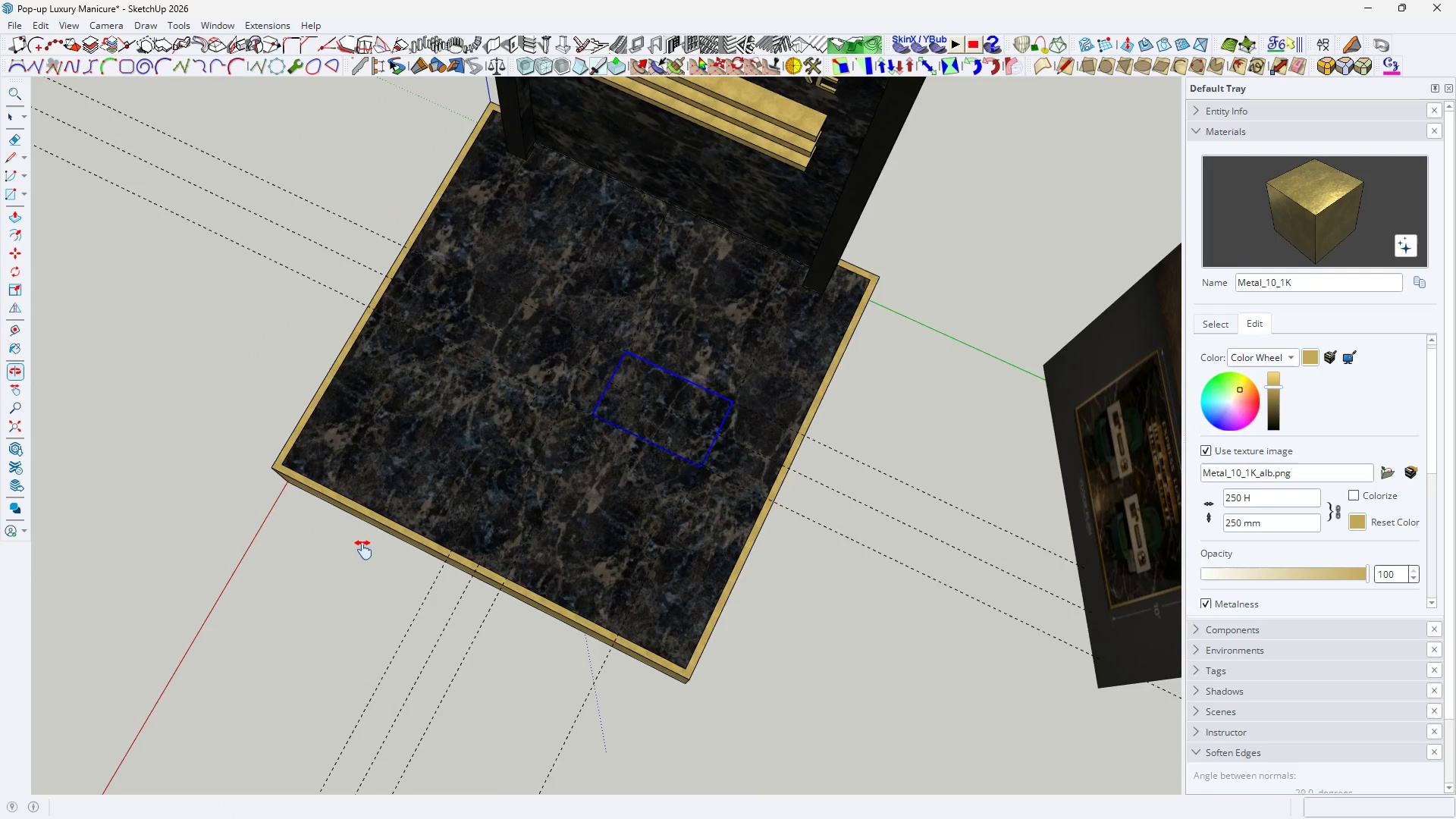 
key(M)
 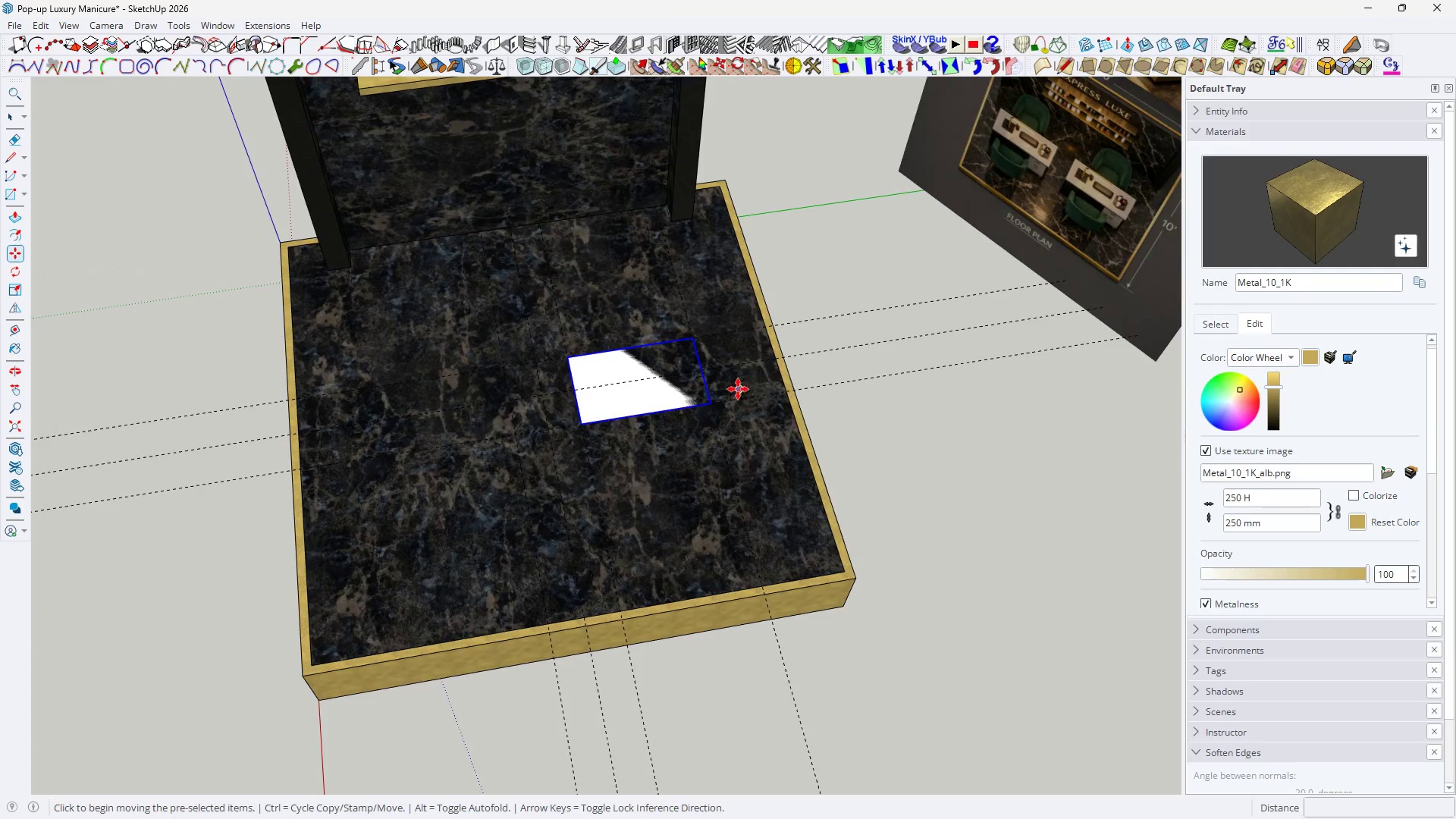 
scroll: coordinate [554, 460], scroll_direction: up, amount: 1.0
 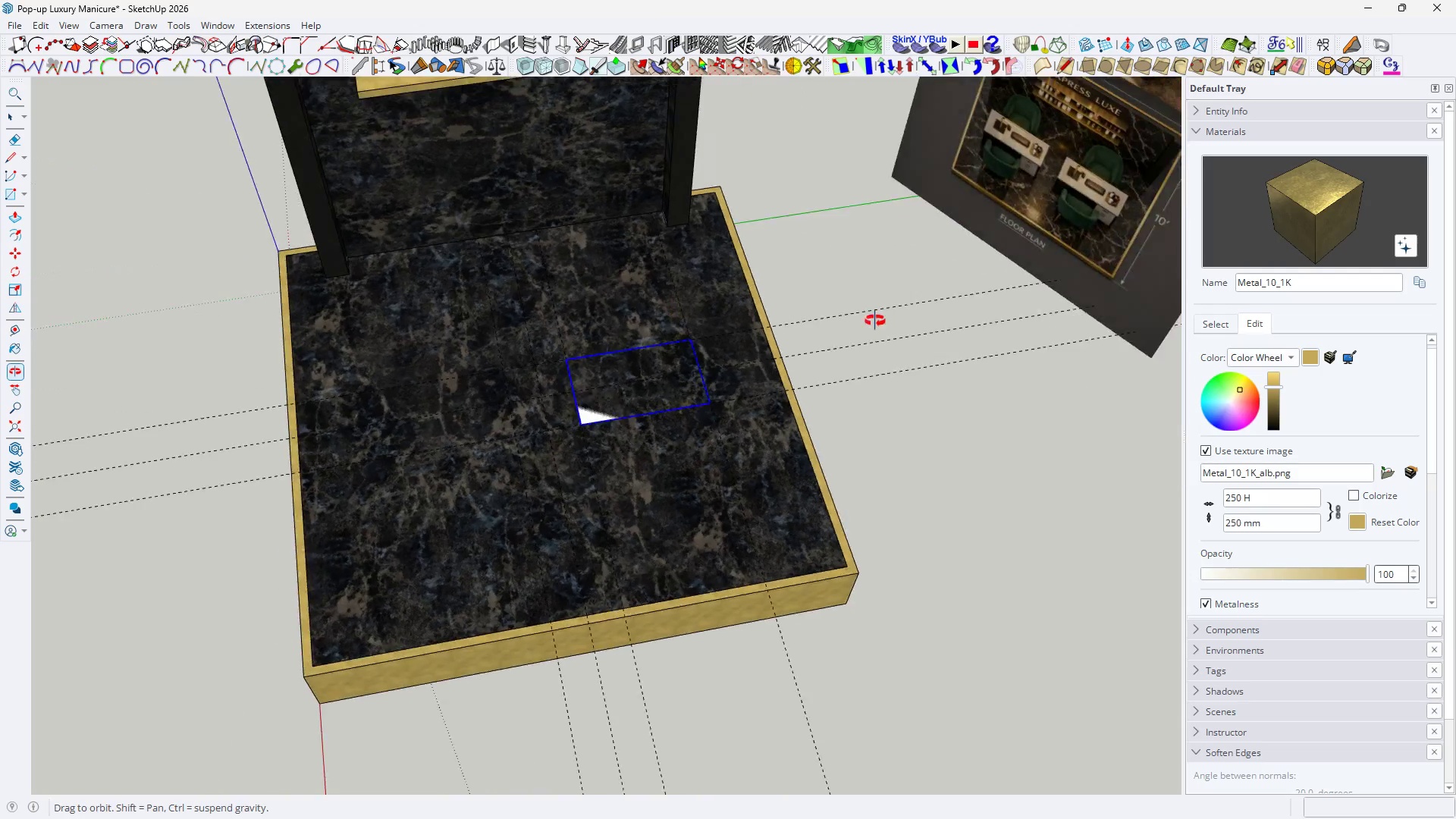 
key(Control+ControlLeft)
 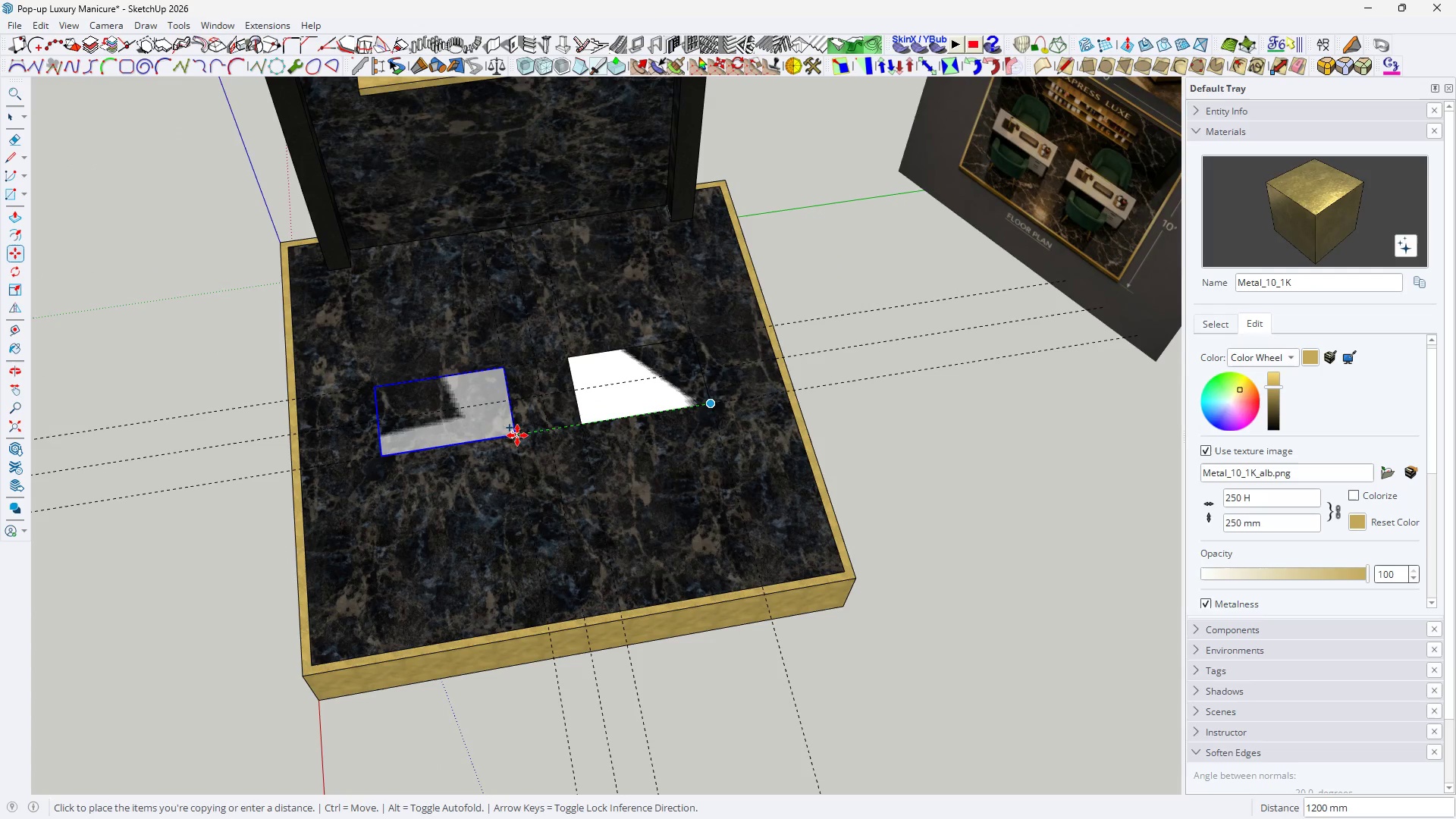 
key(Space)
 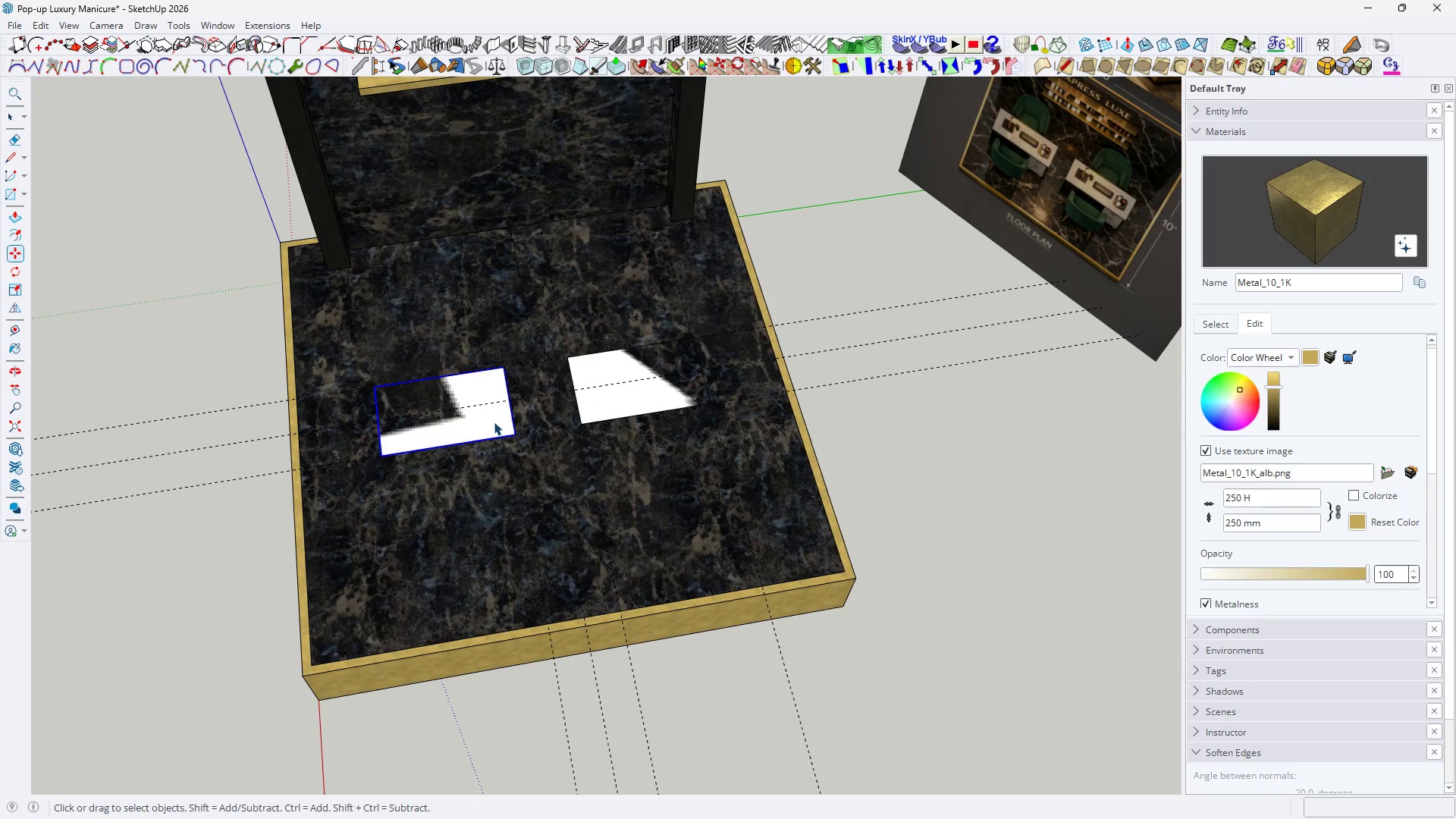 
right_click([494, 420])
 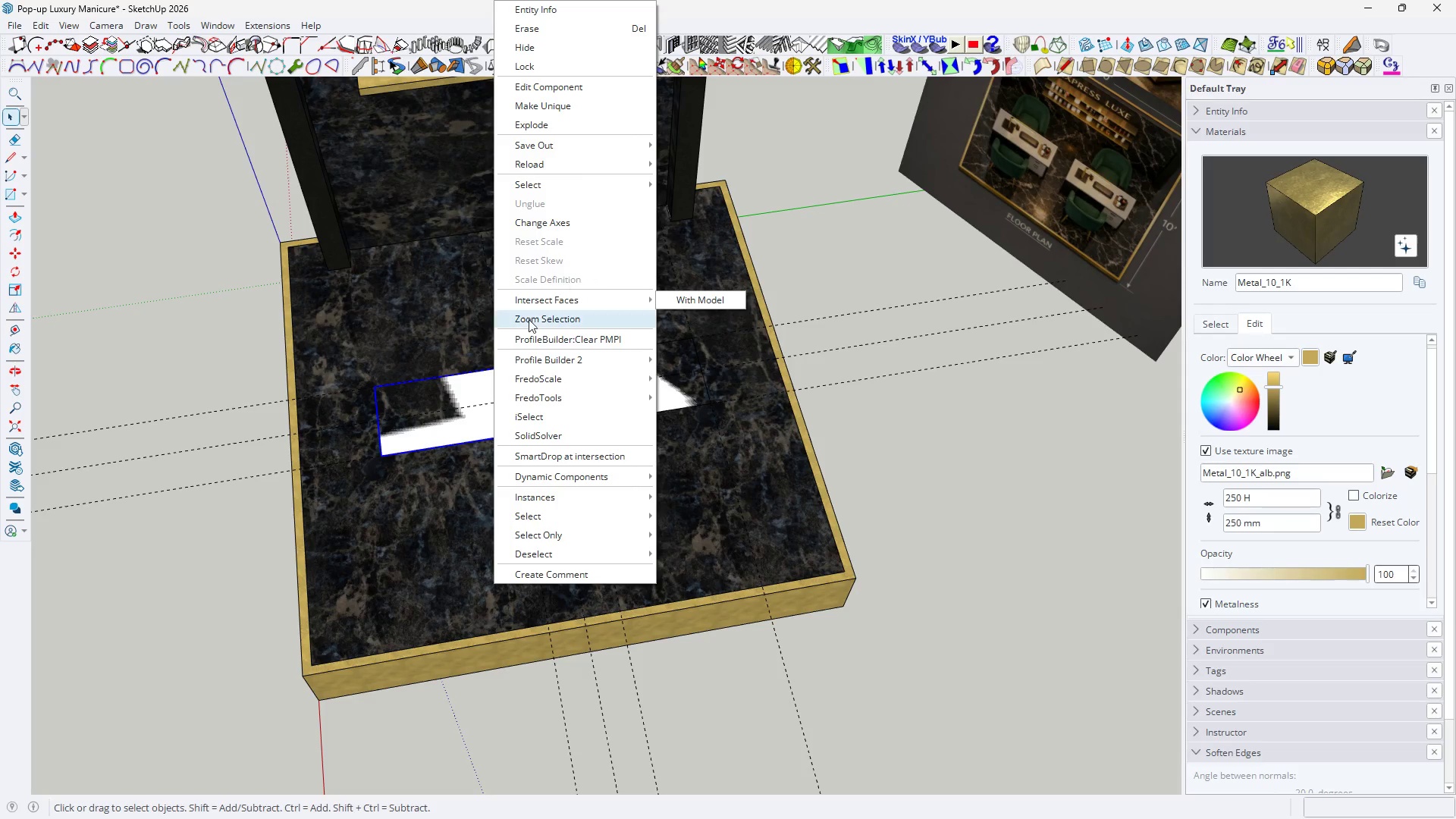 
left_click([474, 390])
 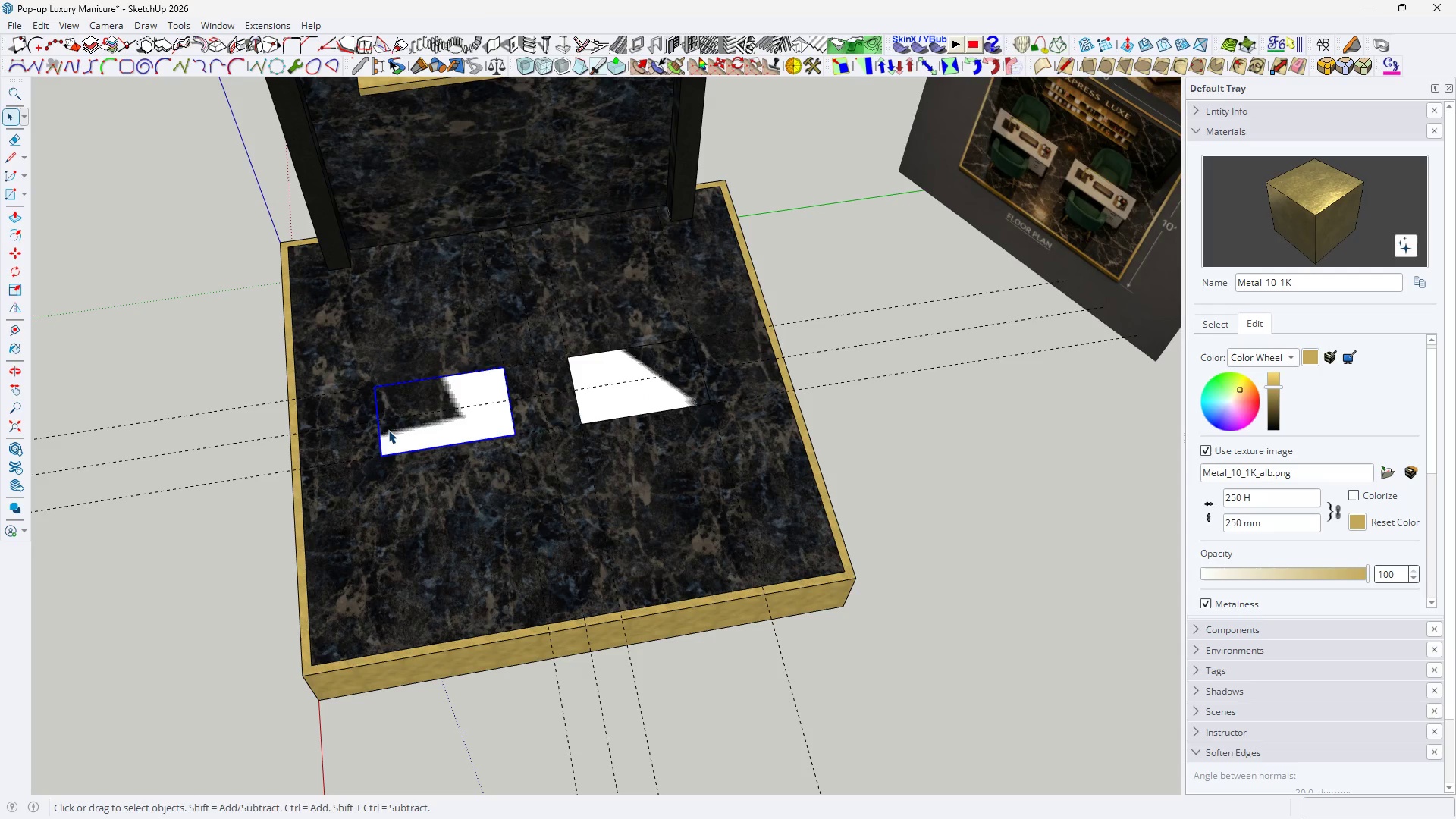 
key(S)
 